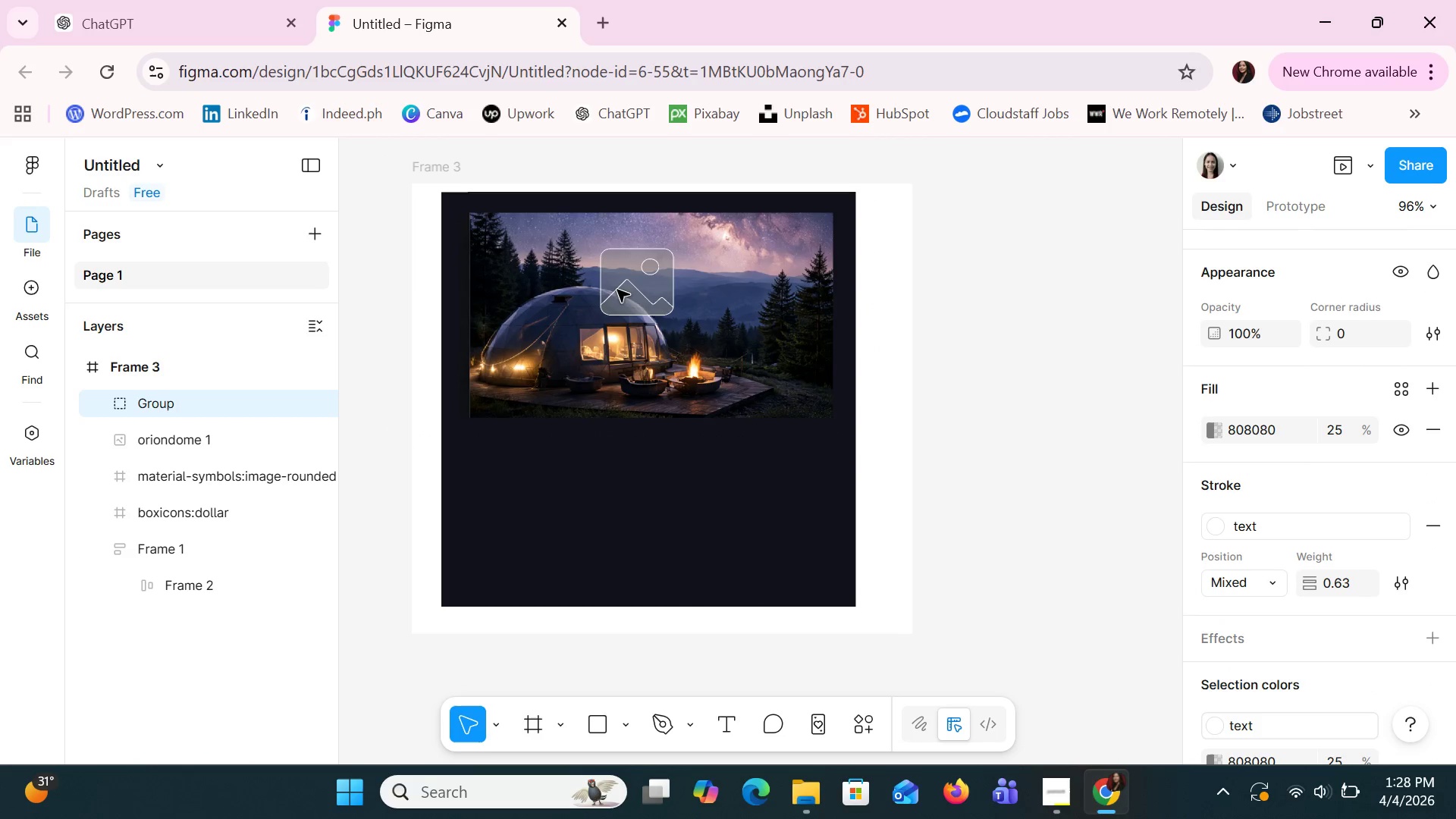 
key(ArrowRight)
 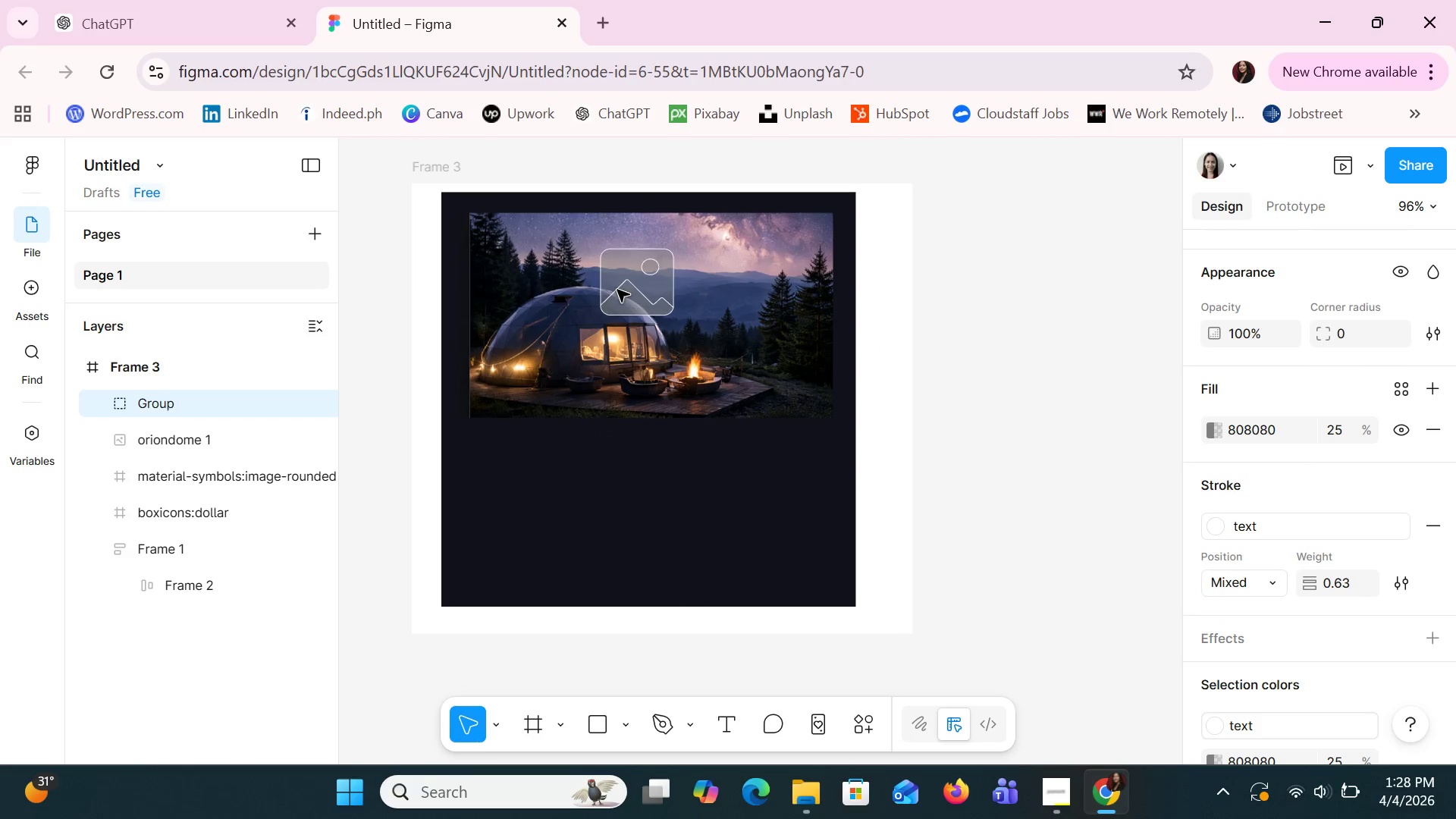 
key(ArrowRight)
 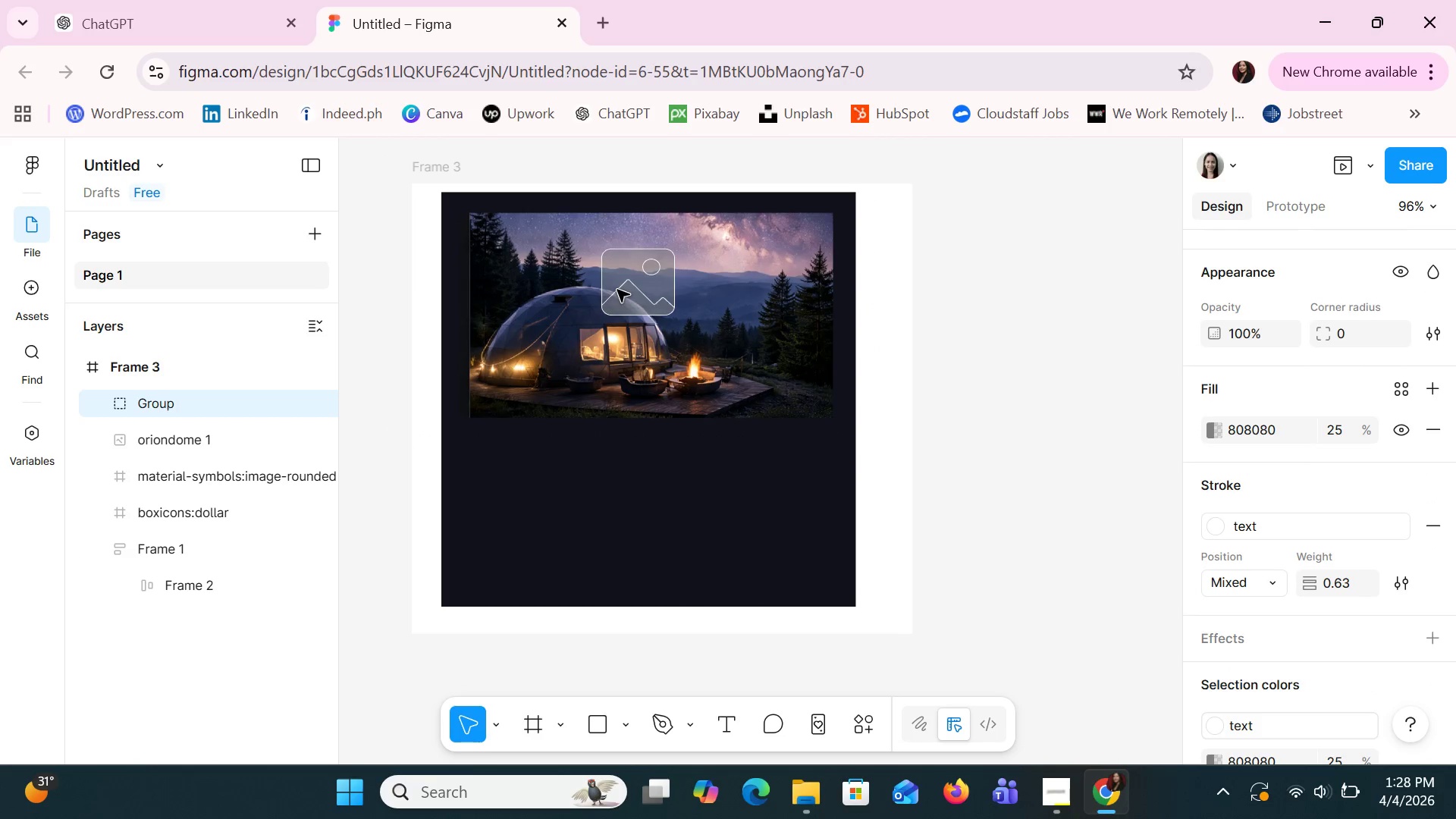 
key(ArrowRight)
 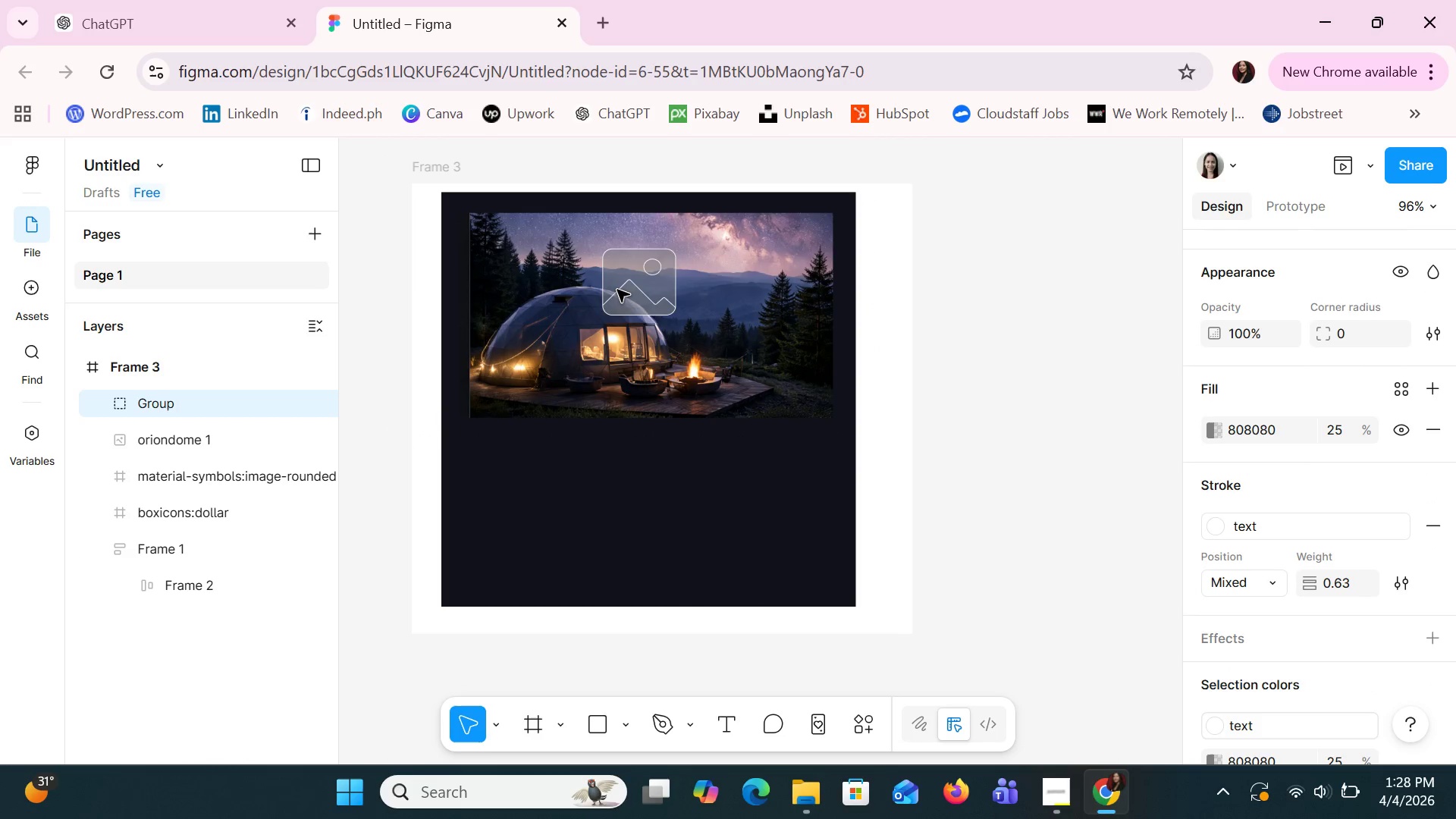 
key(ArrowRight)
 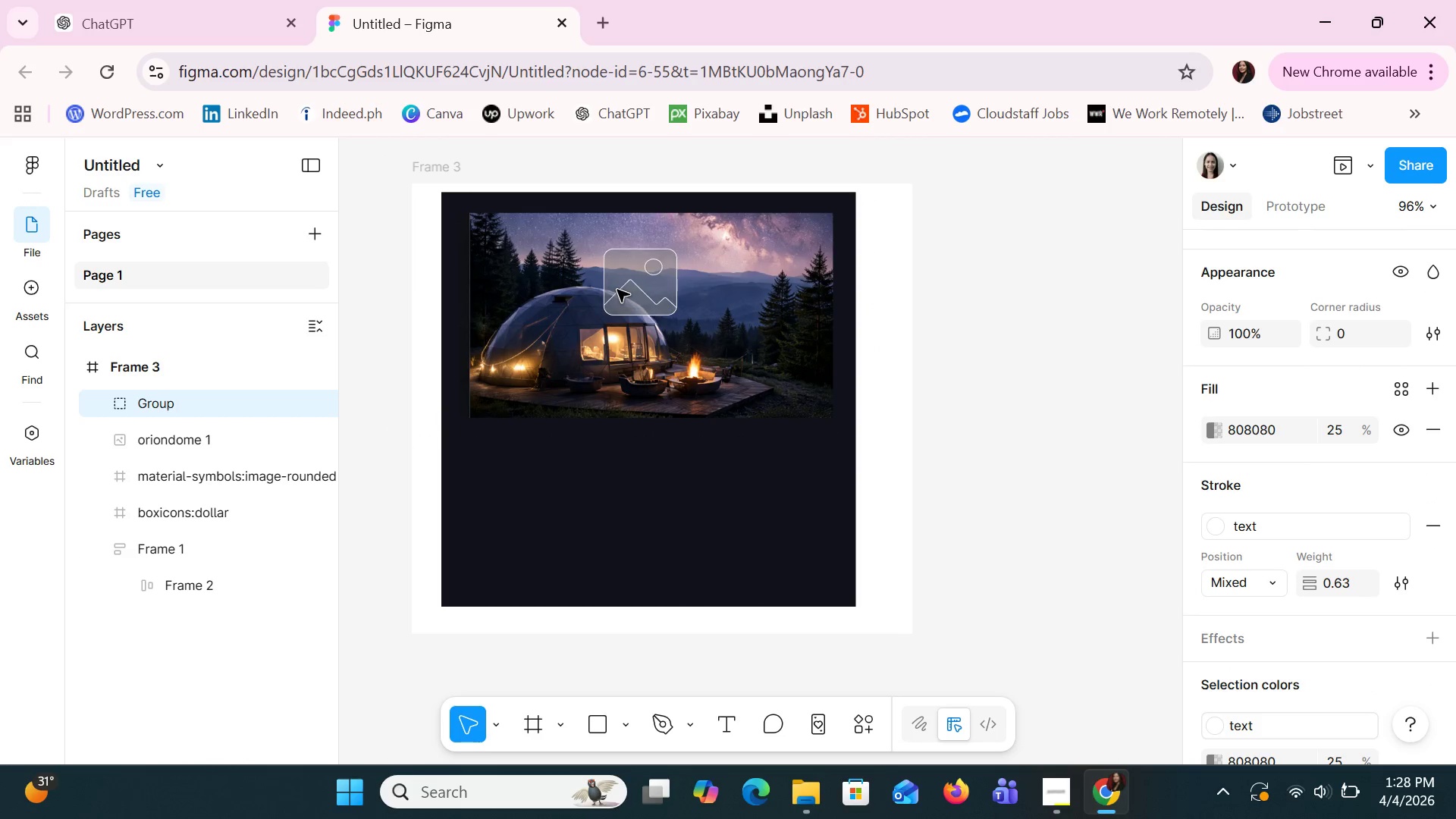 
key(ArrowRight)
 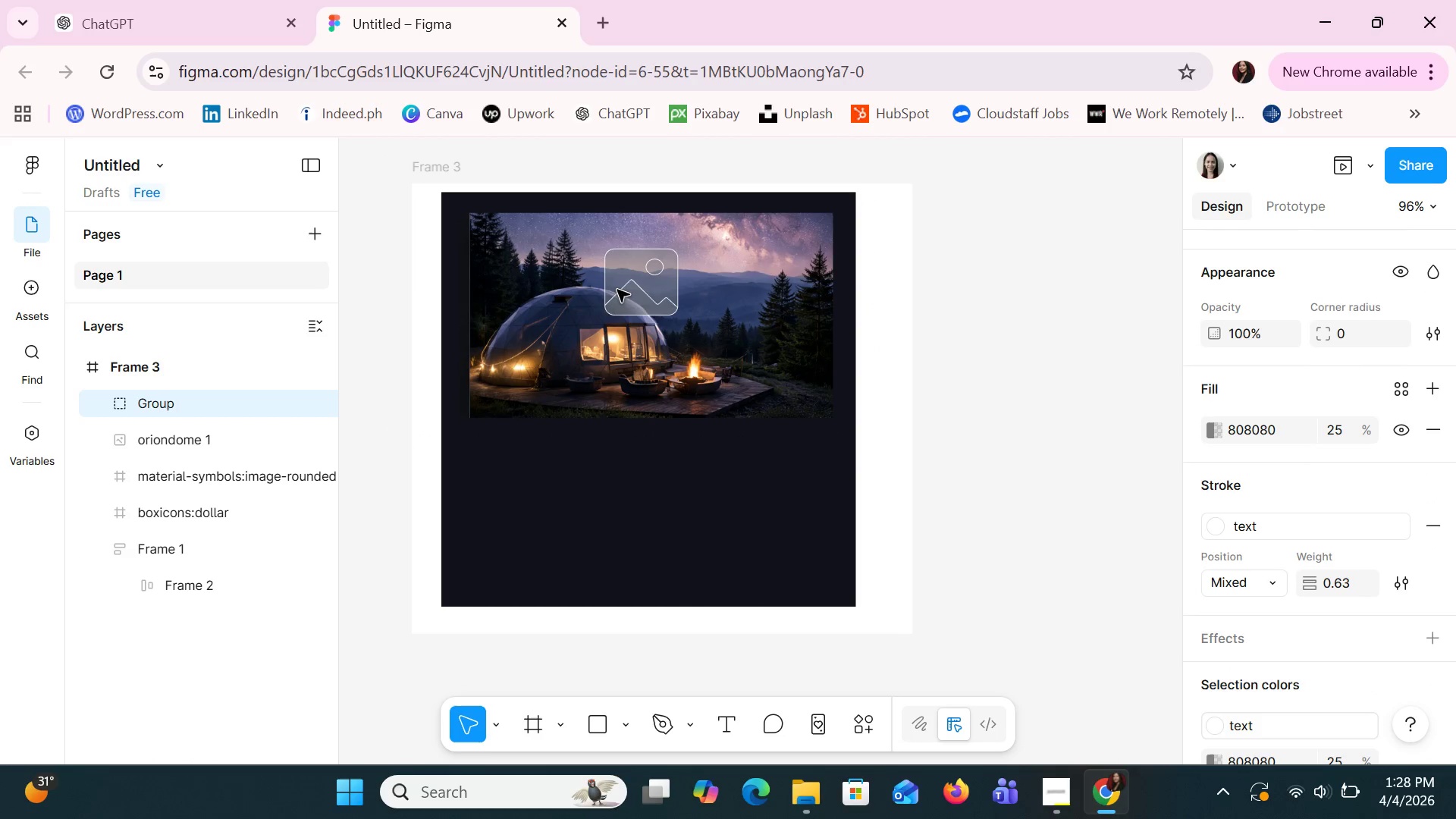 
key(ArrowDown)
 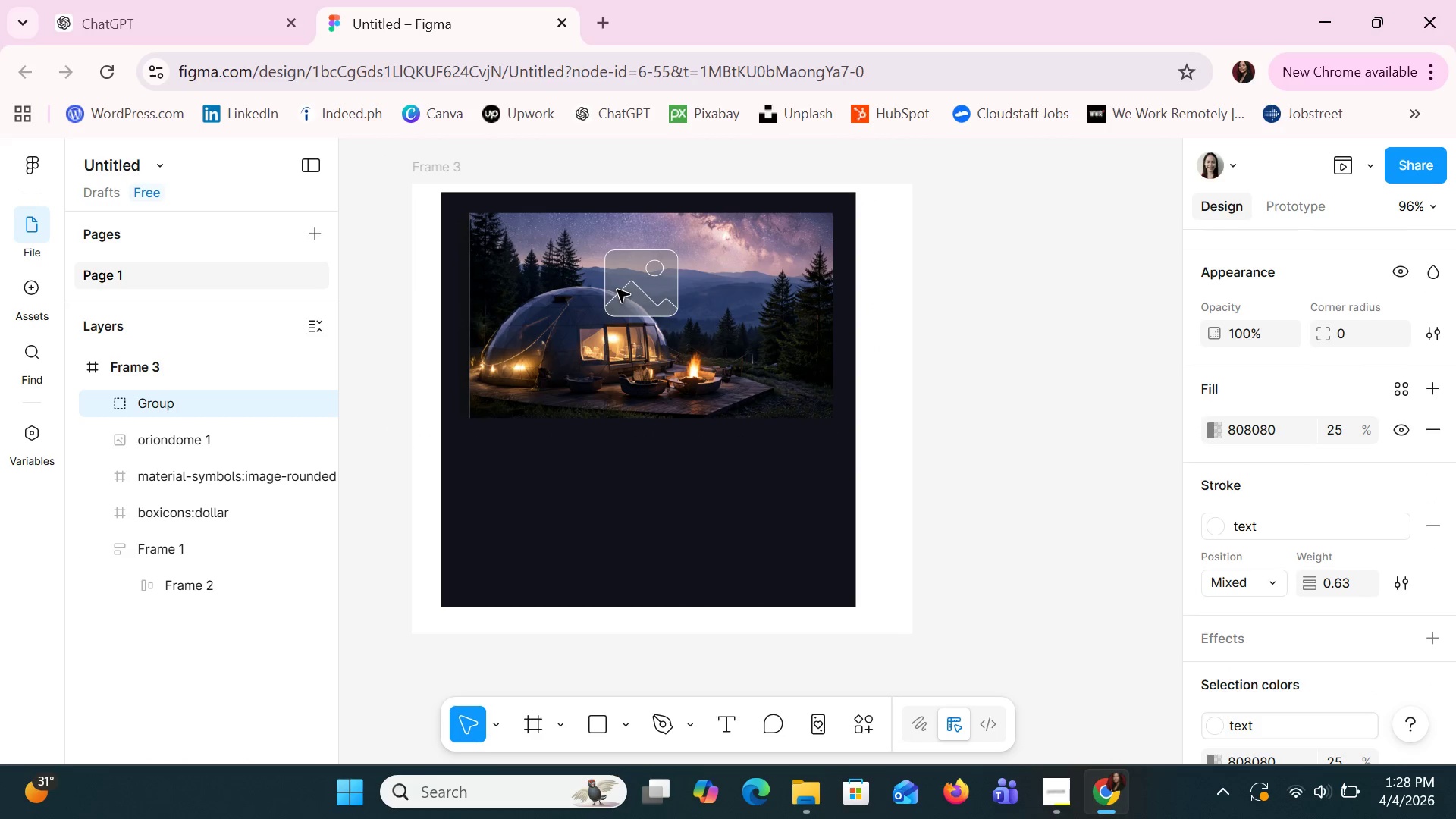 
key(ArrowDown)
 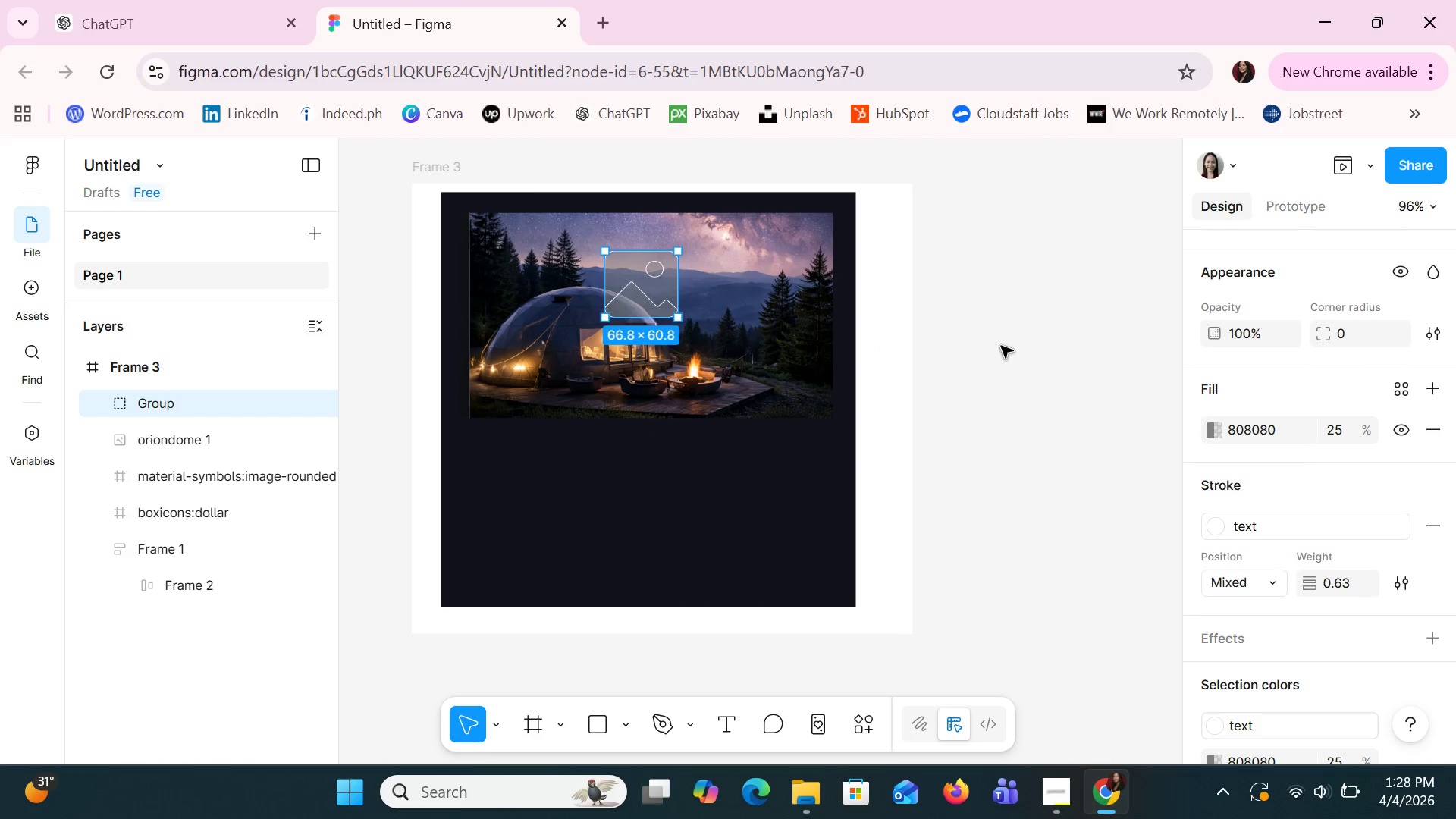 
left_click([1229, 463])
 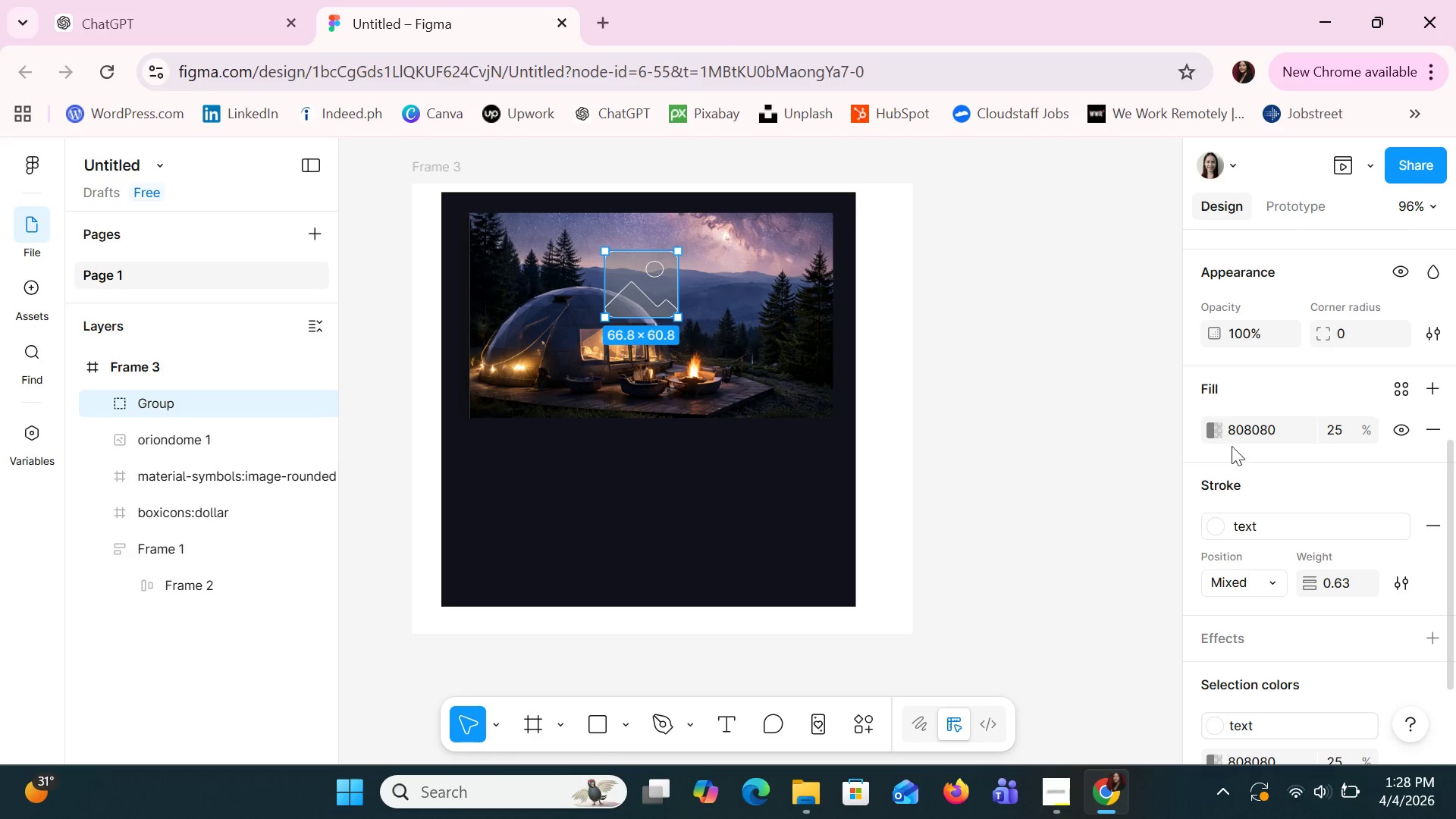 
left_click([1226, 441])
 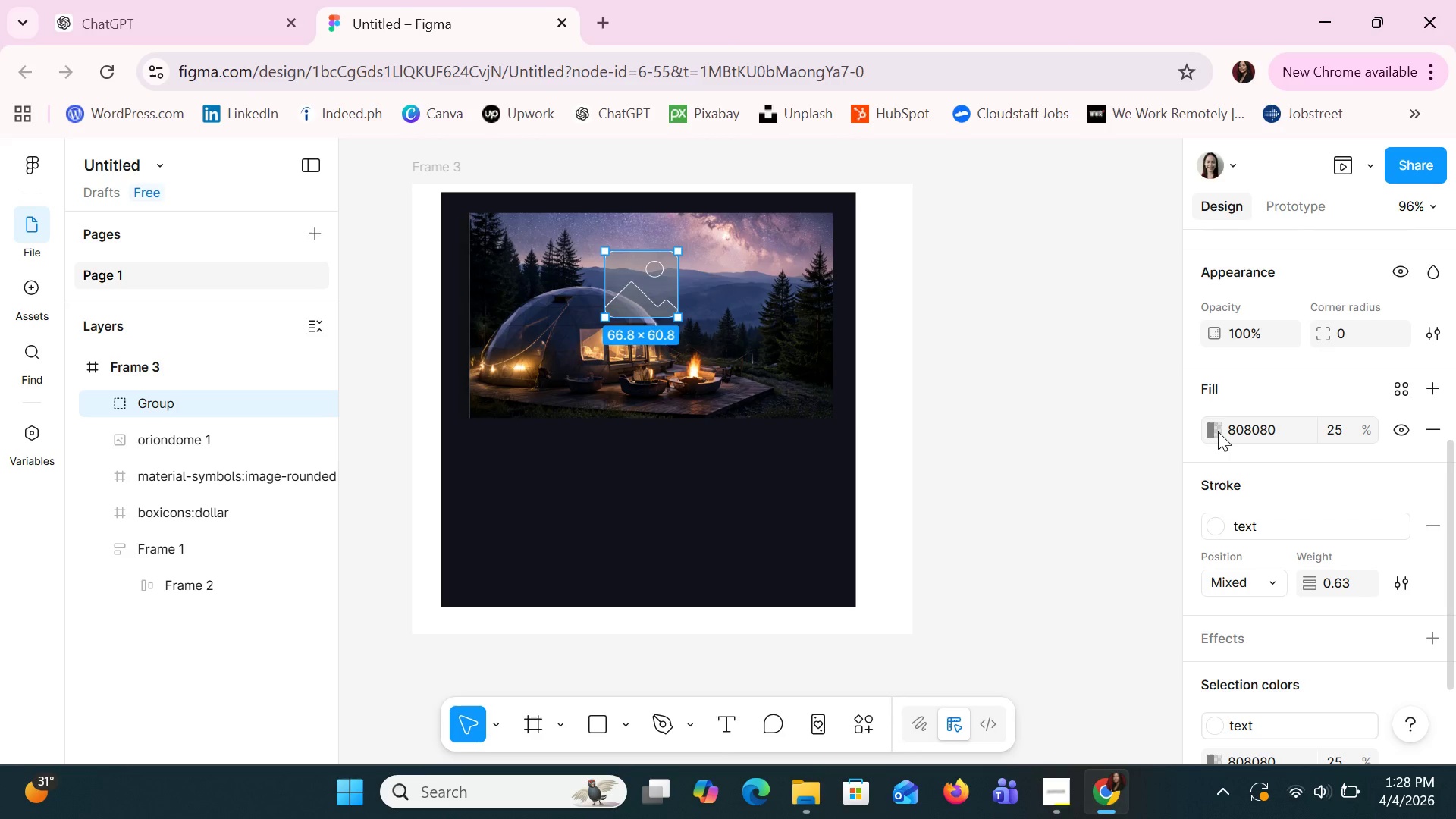 
left_click([1218, 431])
 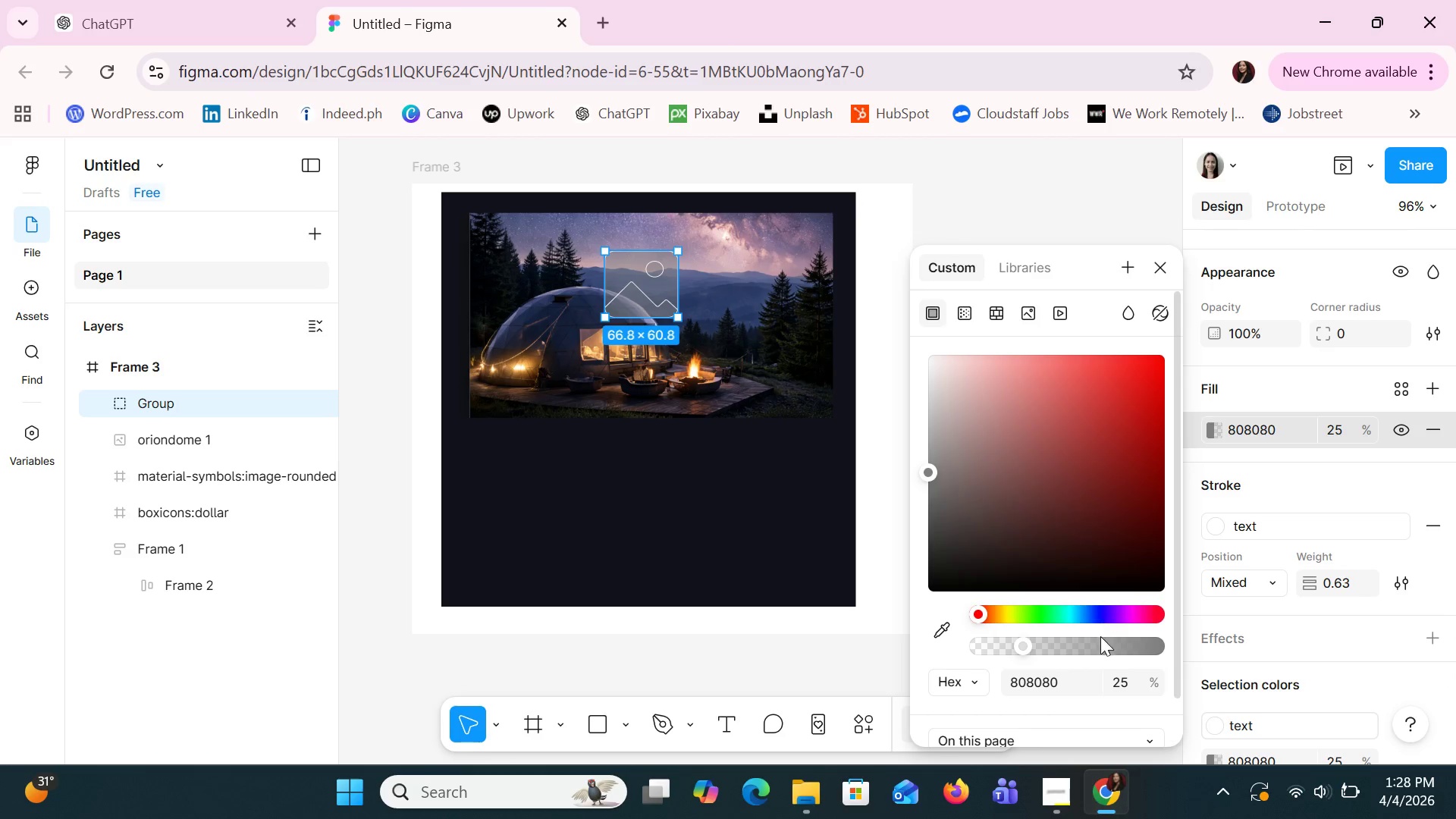 
left_click([1102, 648])
 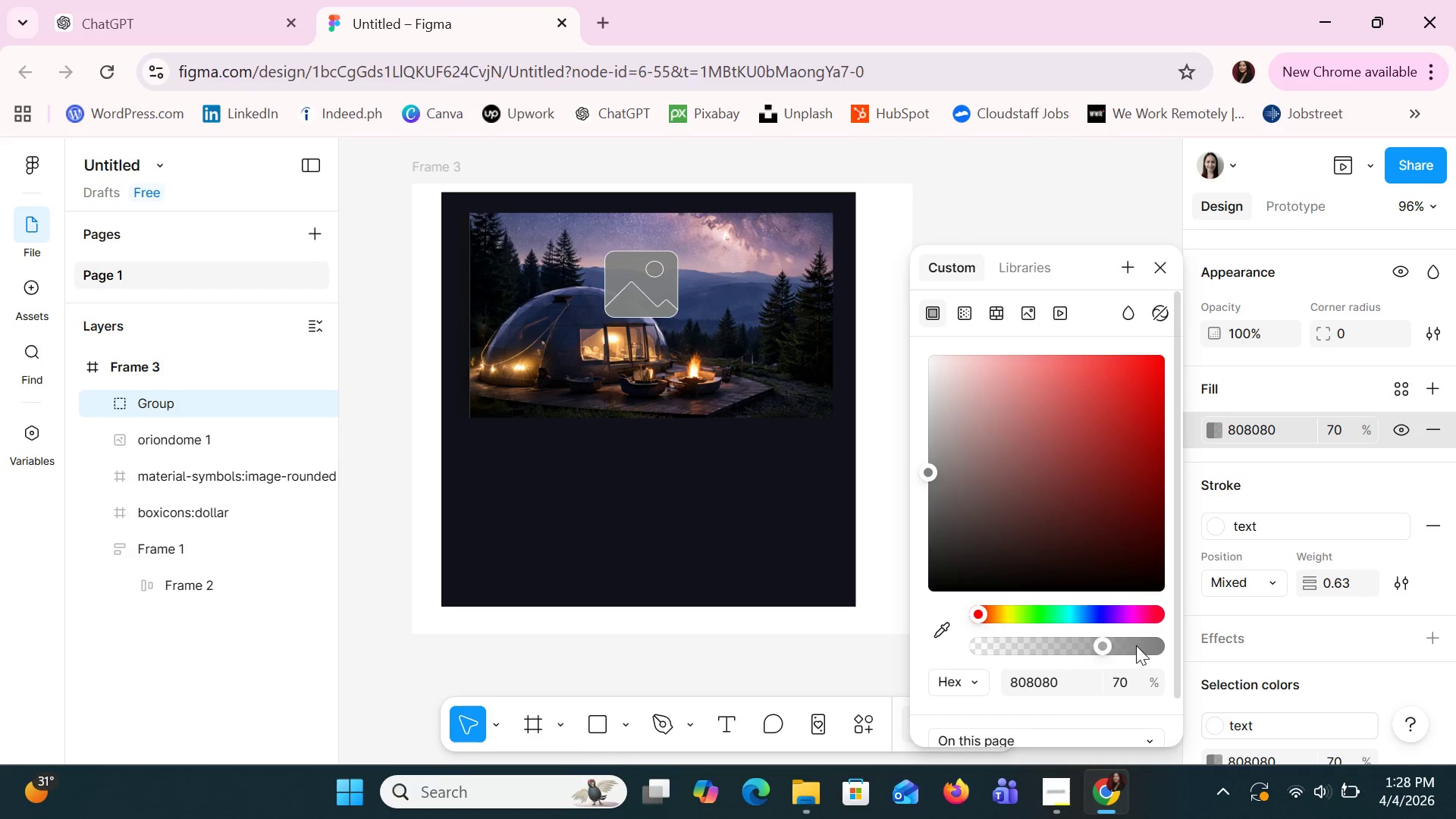 
left_click([1136, 645])
 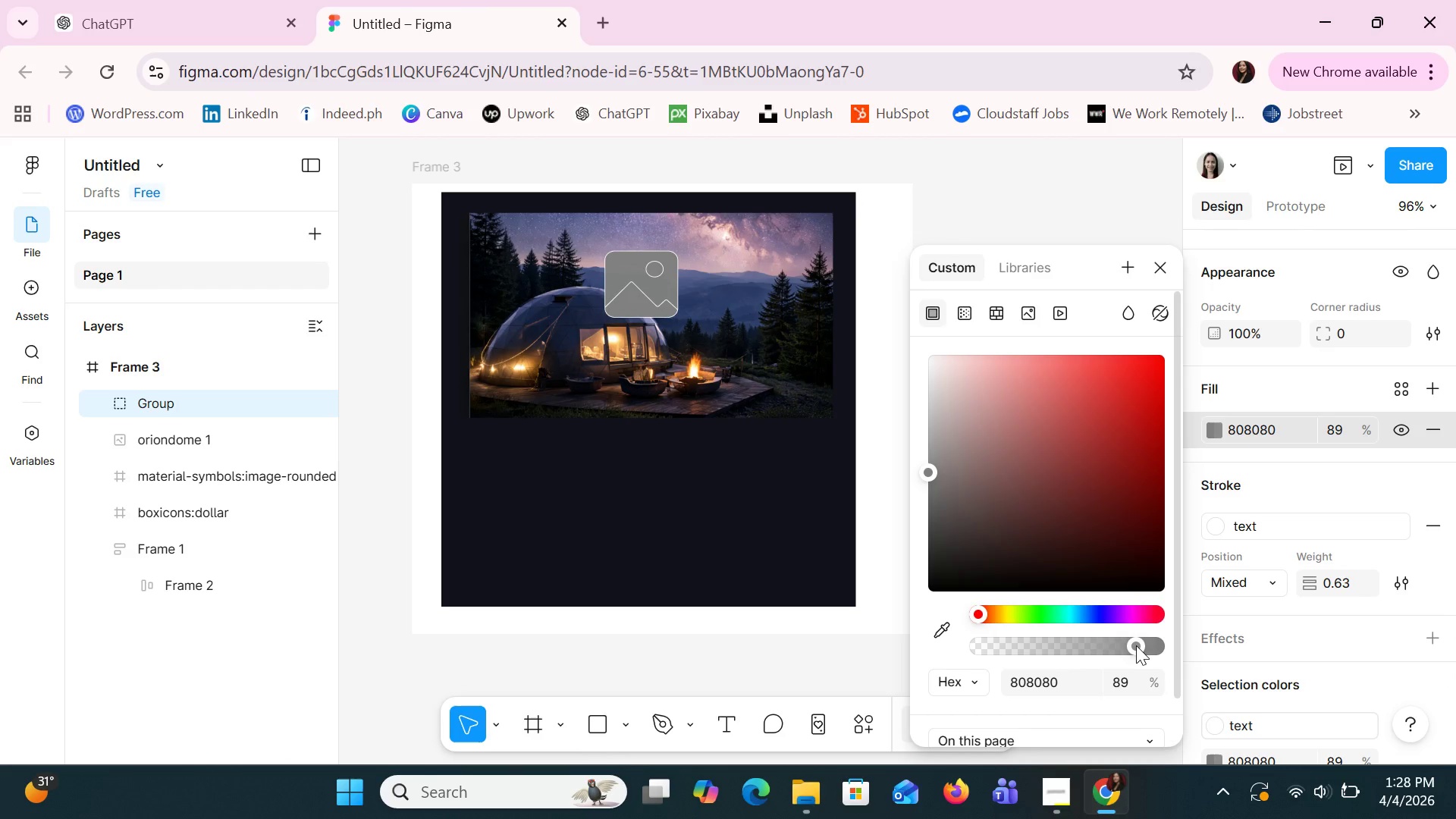 
left_click([1136, 645])
 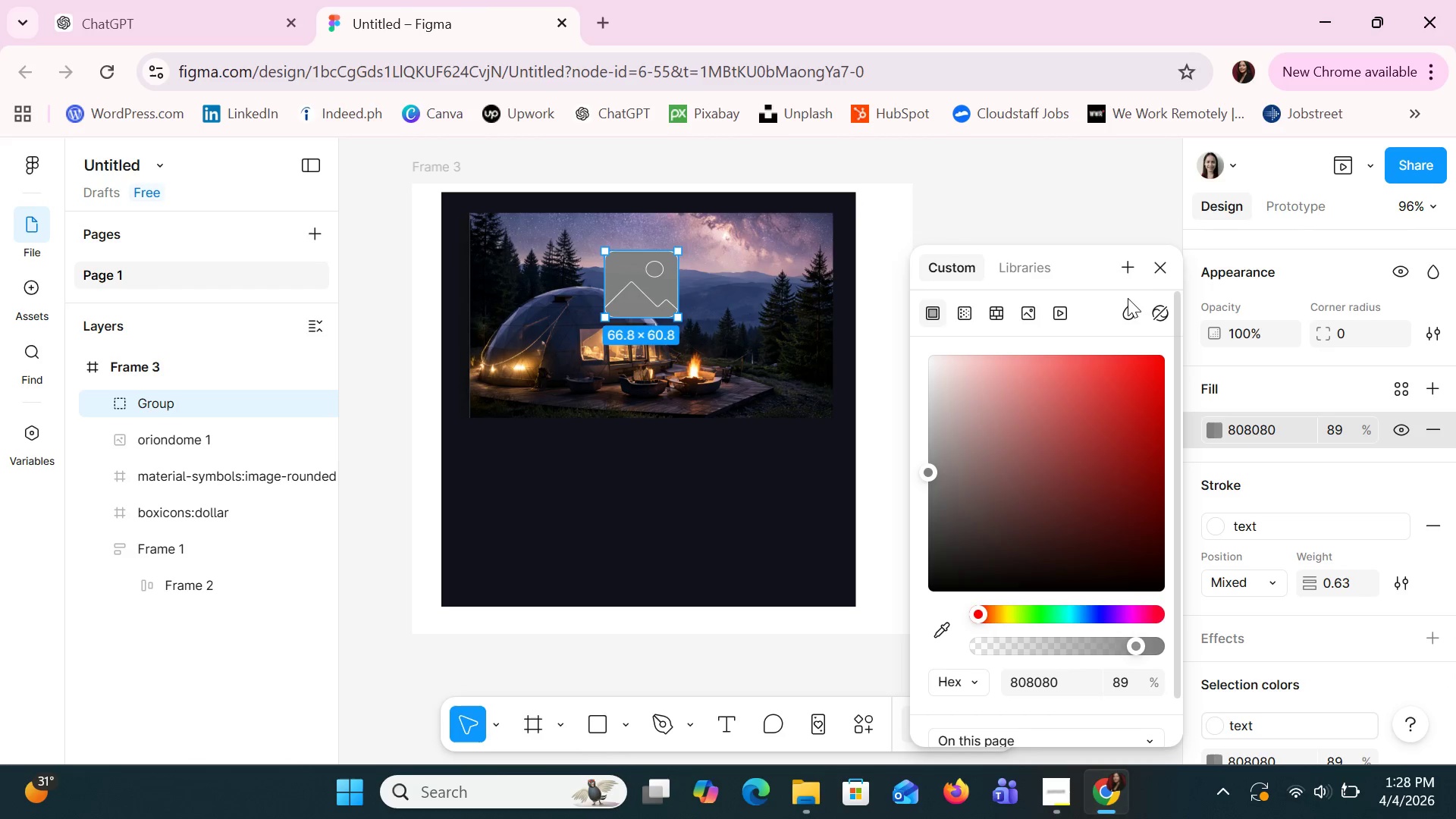 
left_click([1158, 279])
 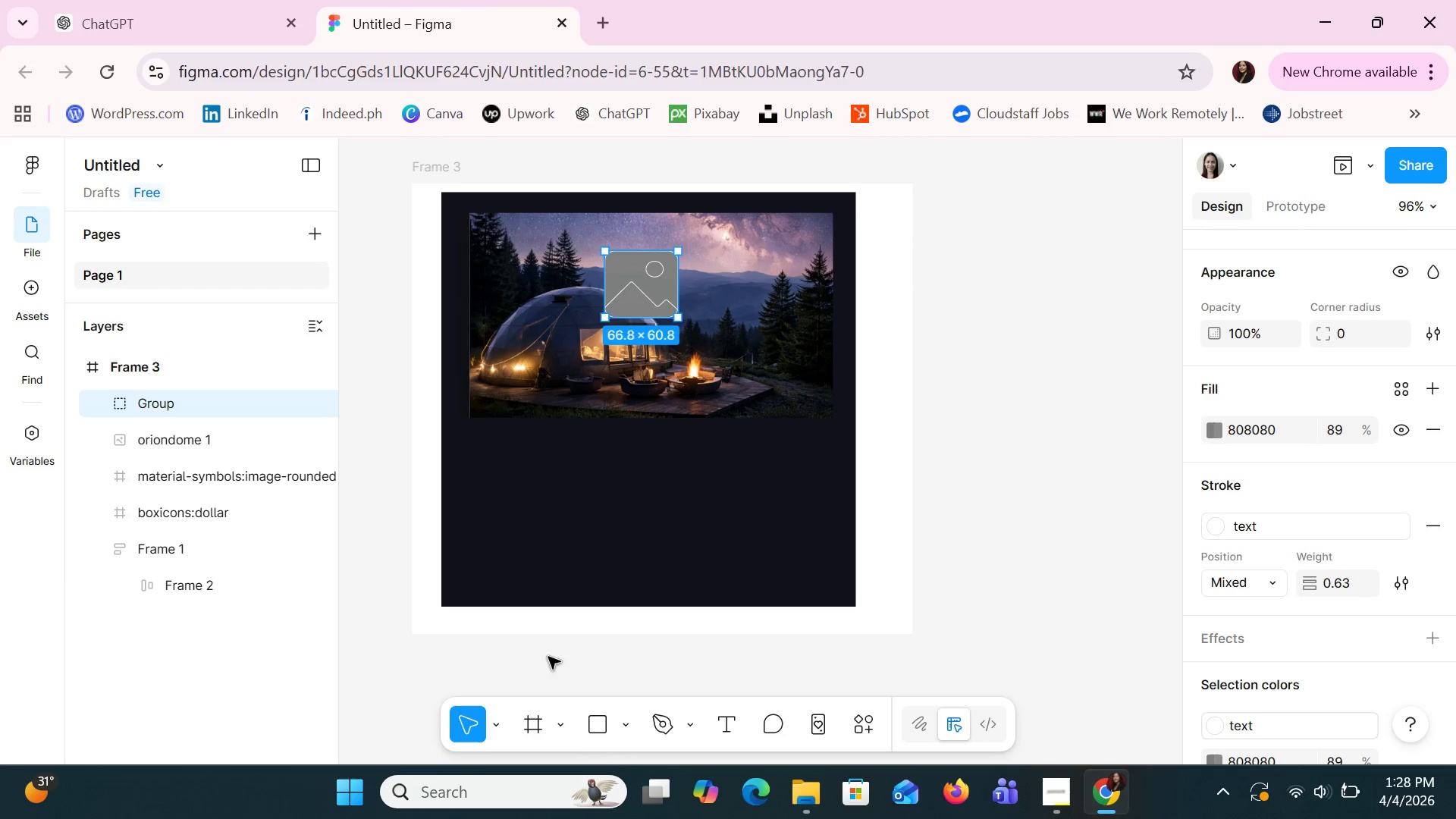 
left_click([631, 576])
 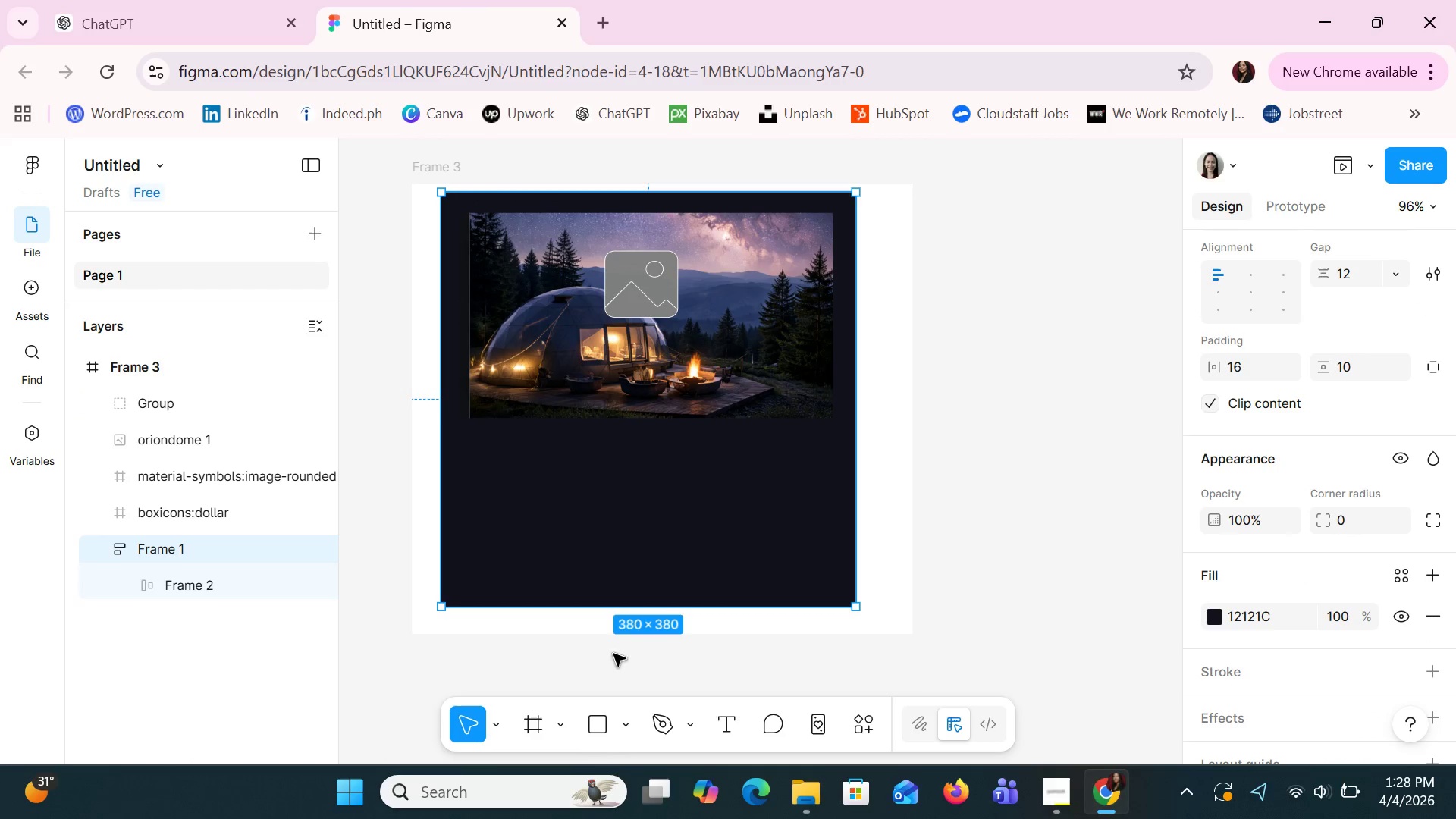 
left_click([570, 479])
 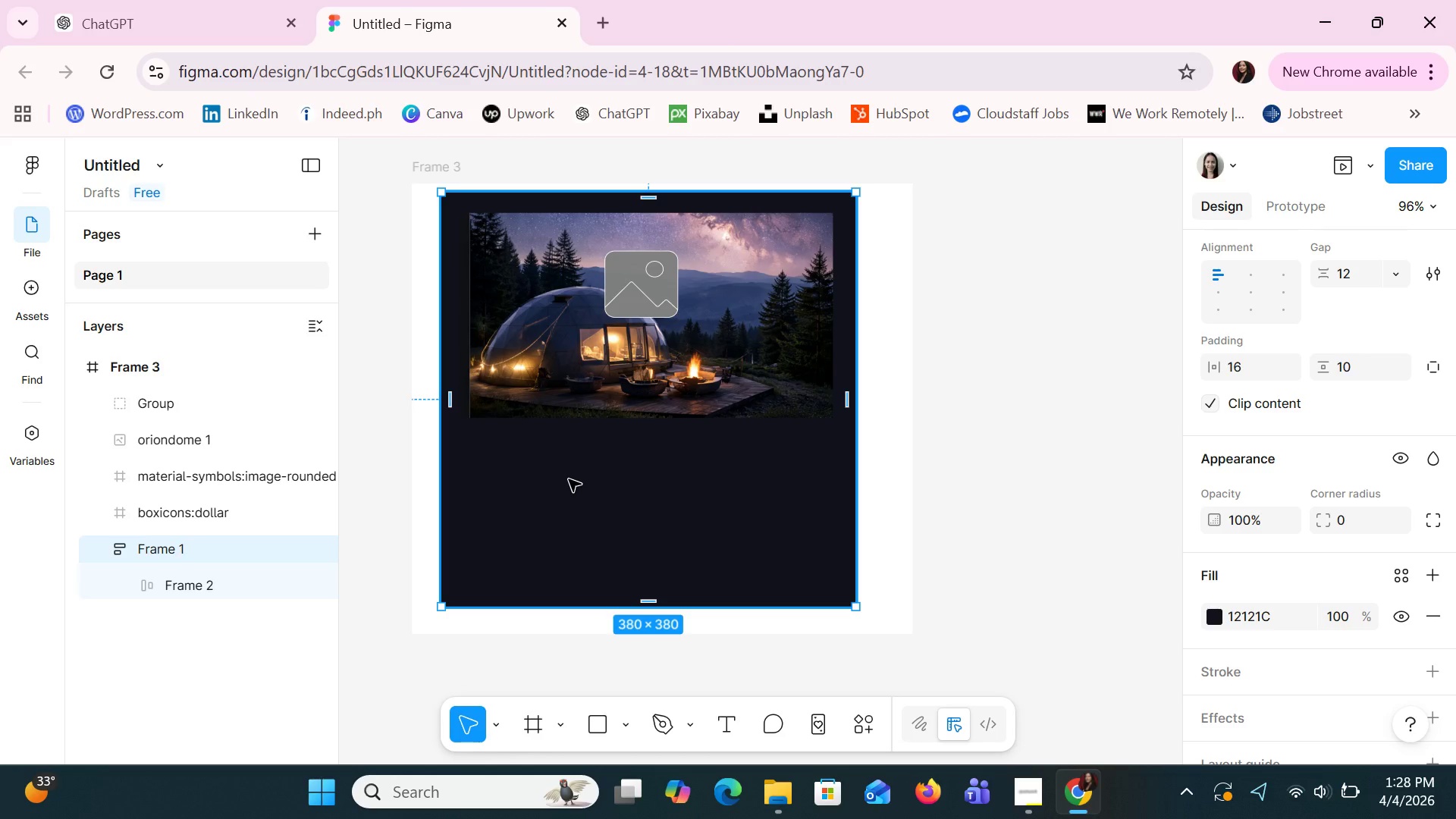 
wait(9.83)
 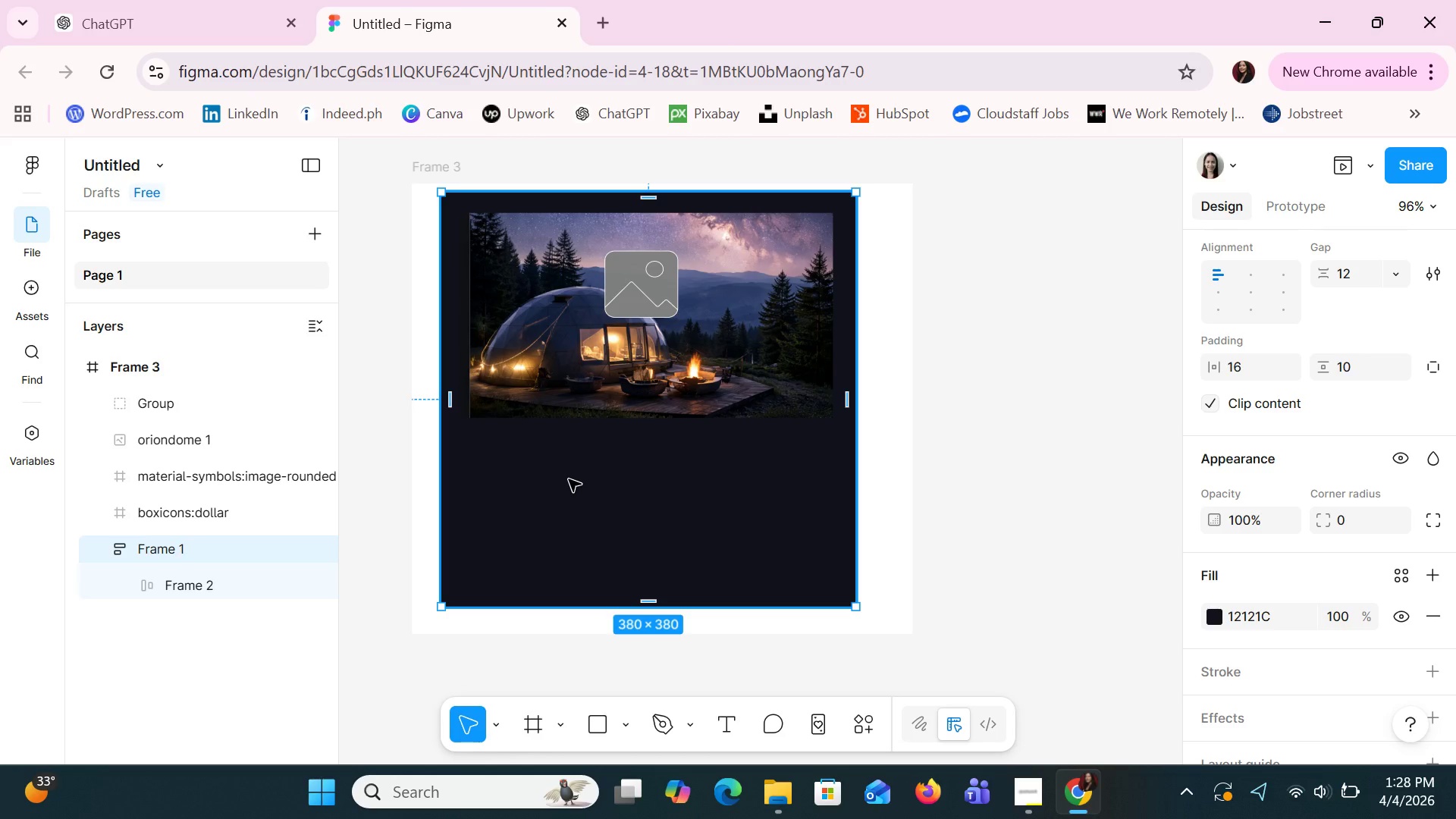 
double_click([727, 708])
 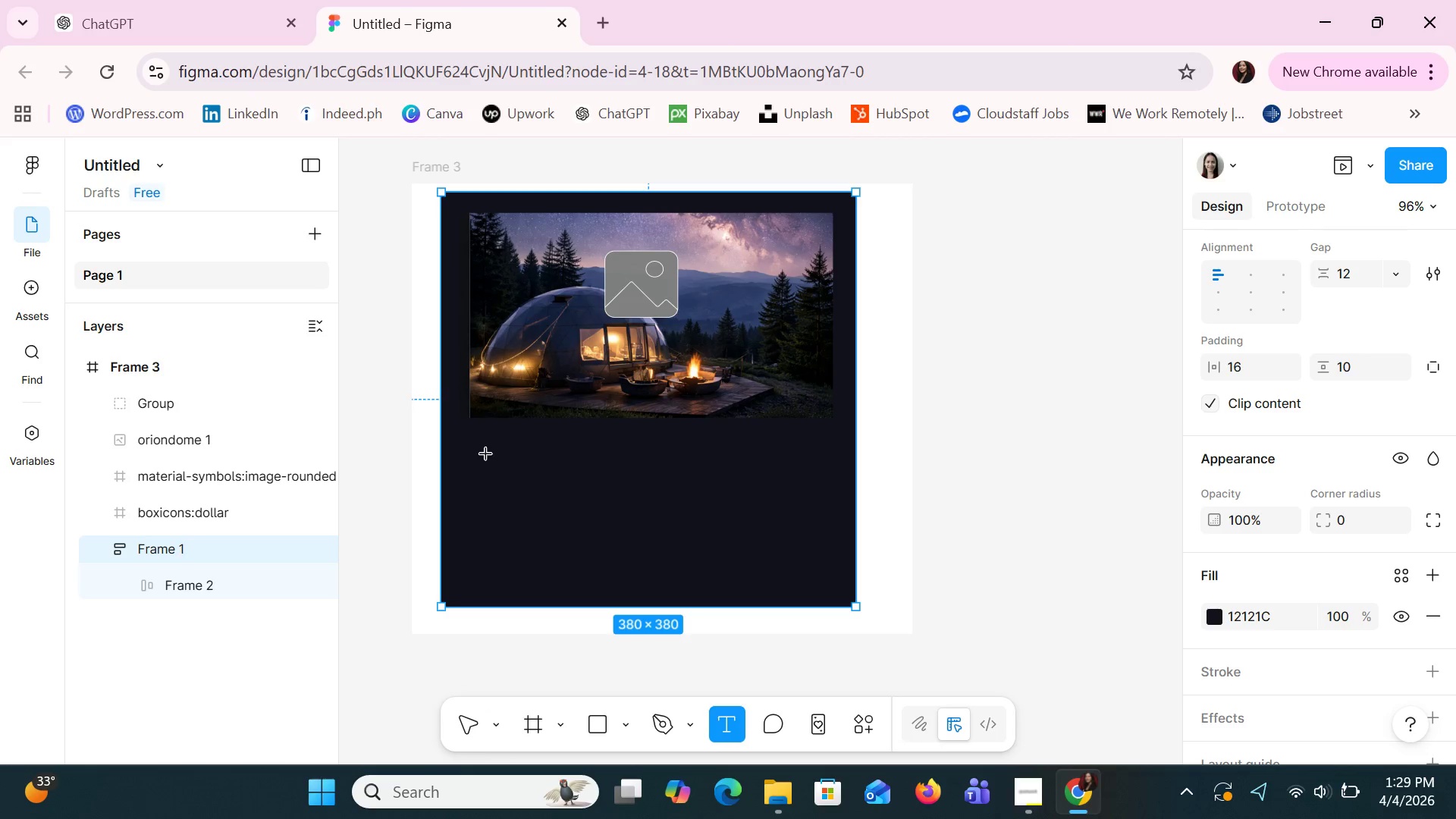 
left_click_drag(start_coordinate=[486, 454], to_coordinate=[651, 534])
 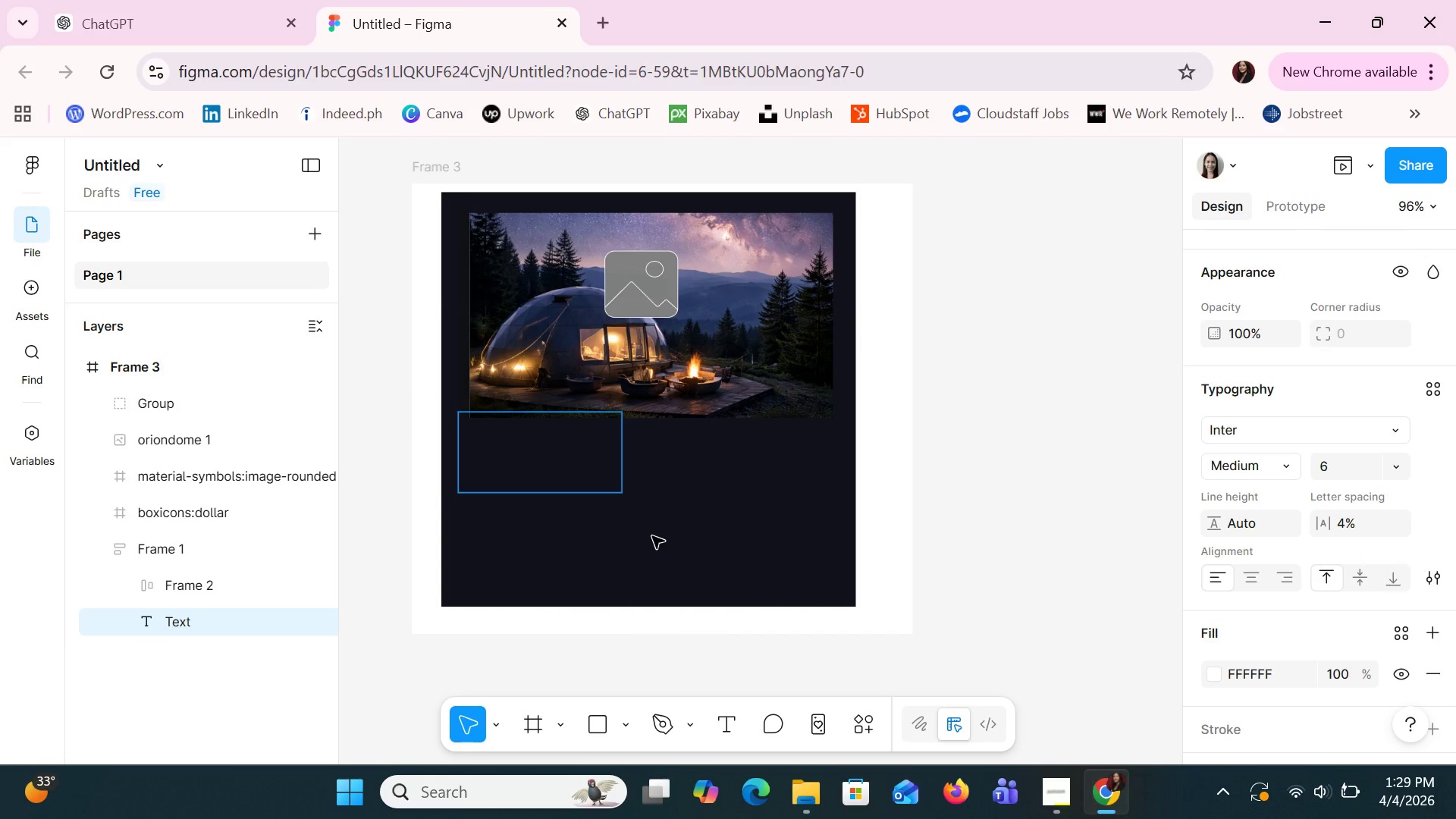 
type(Orion)
 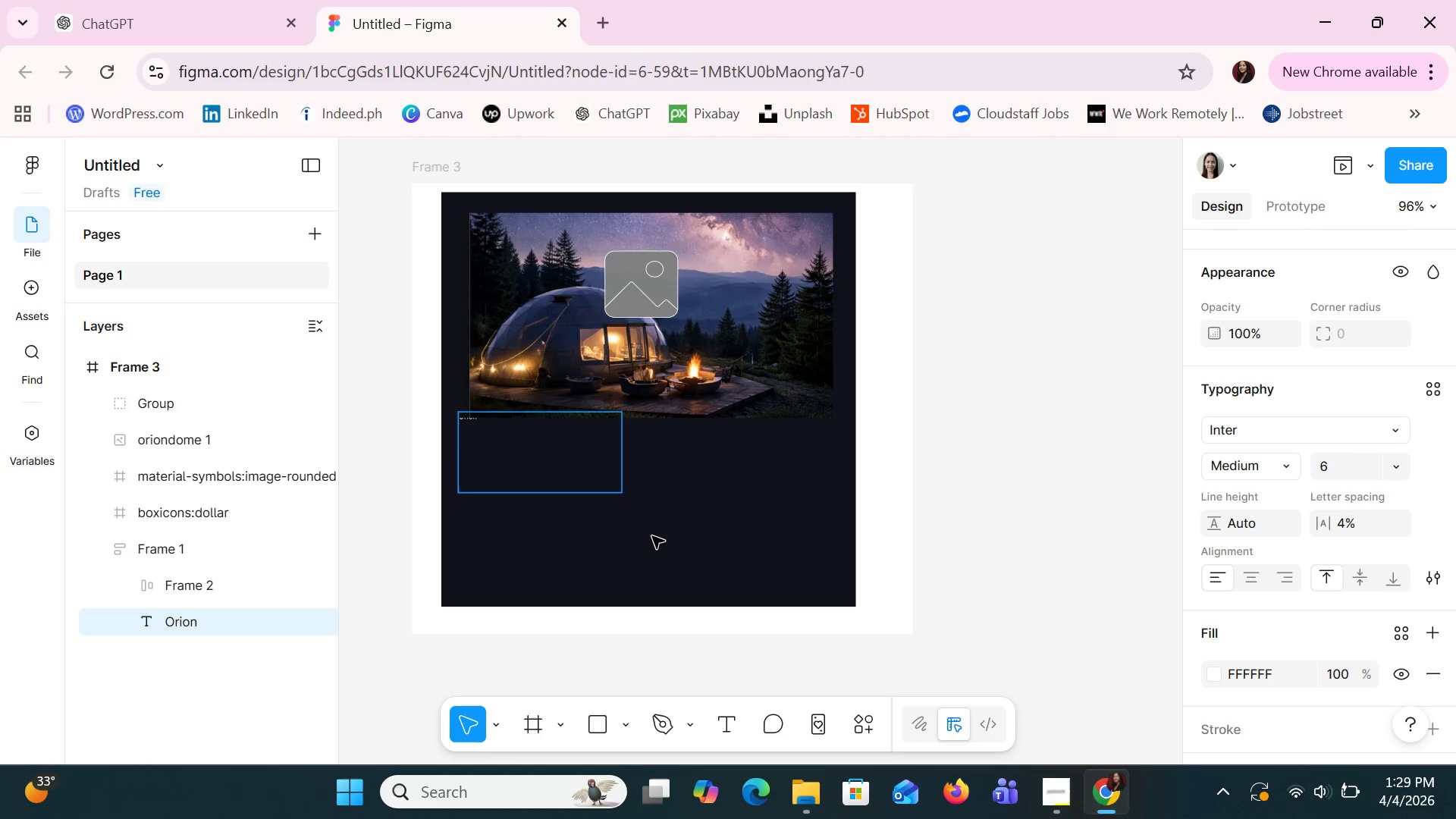 
type('s Belt Dome)
 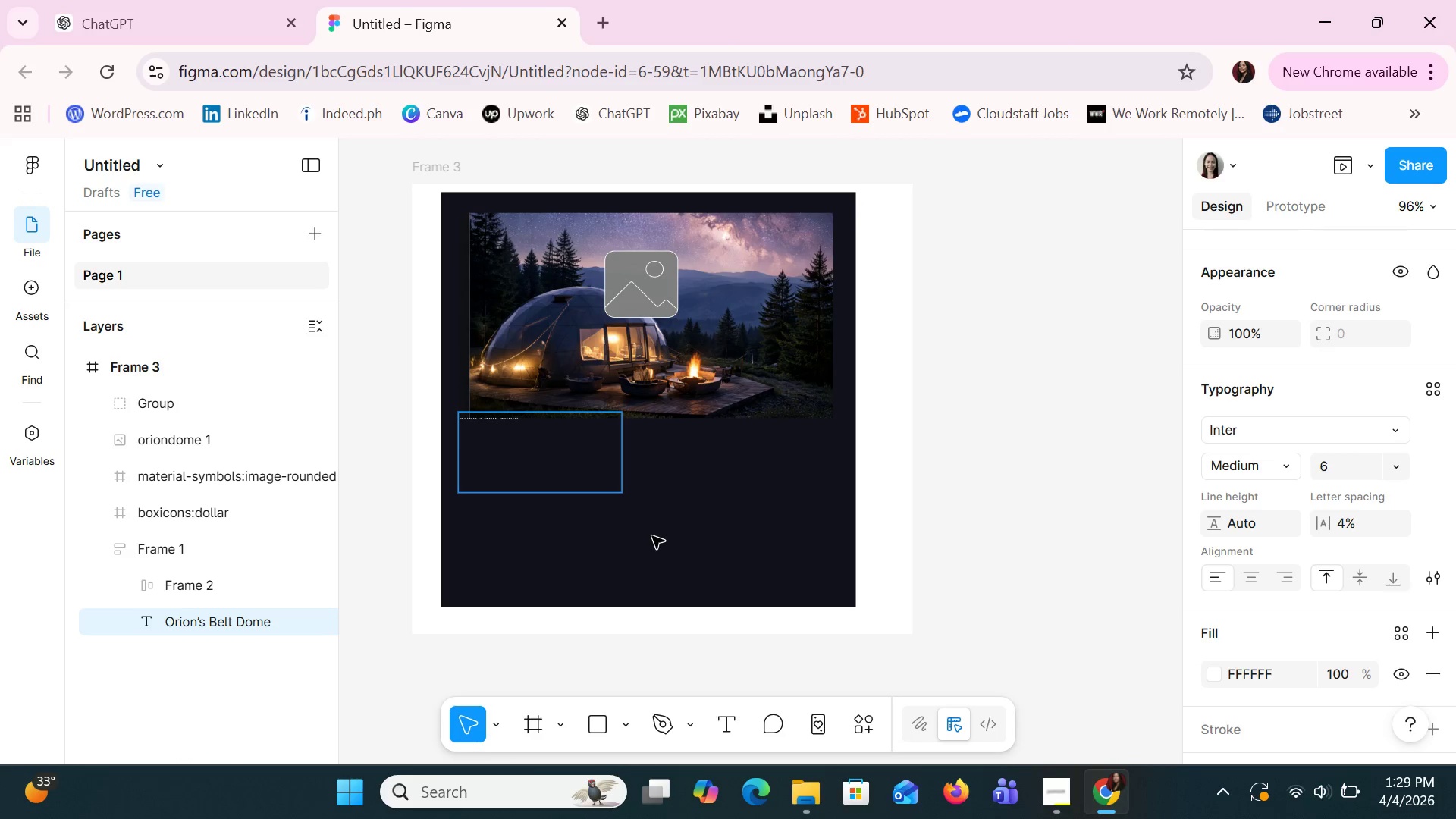 
left_click([701, 578])
 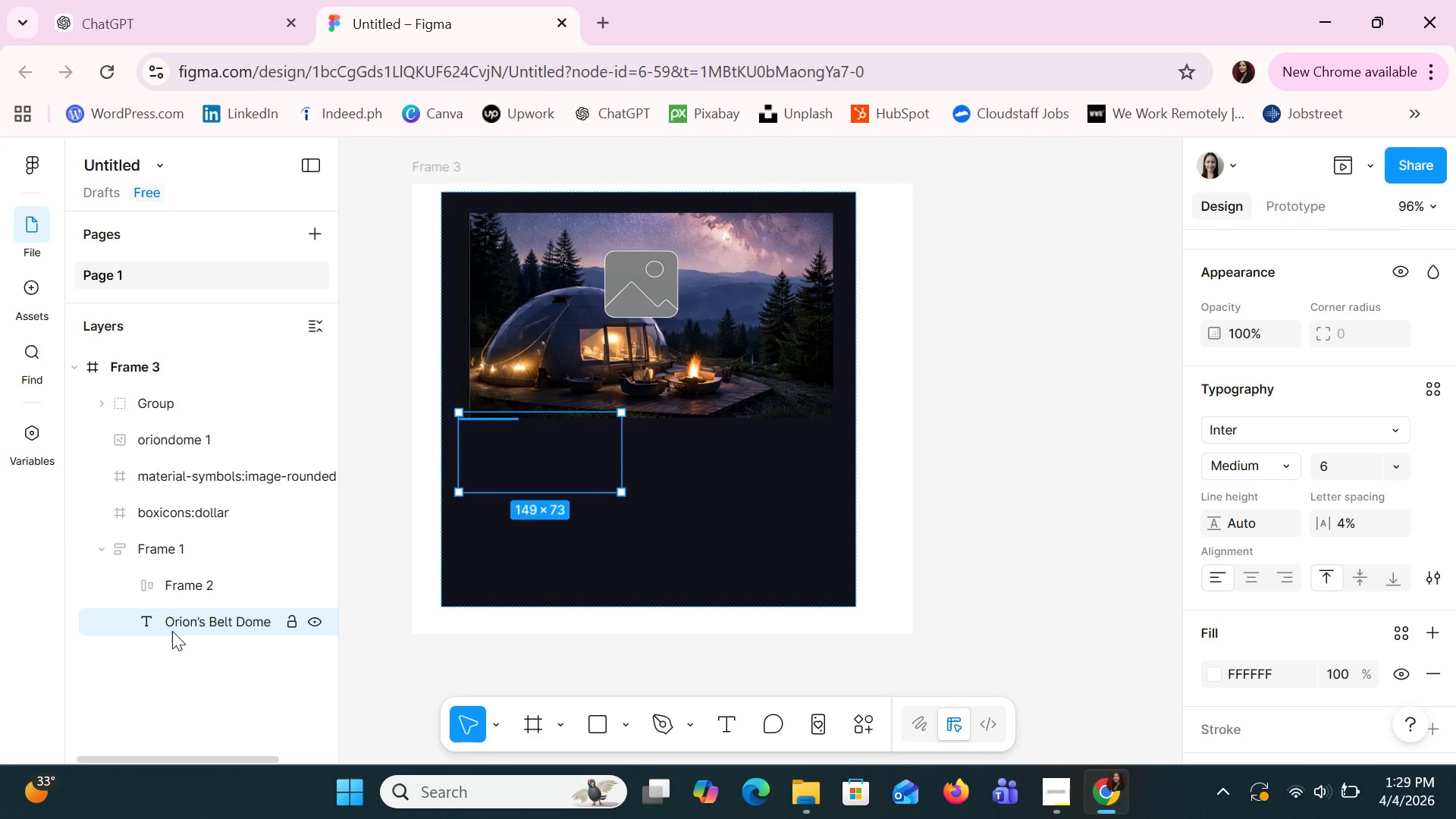 
left_click([172, 622])
 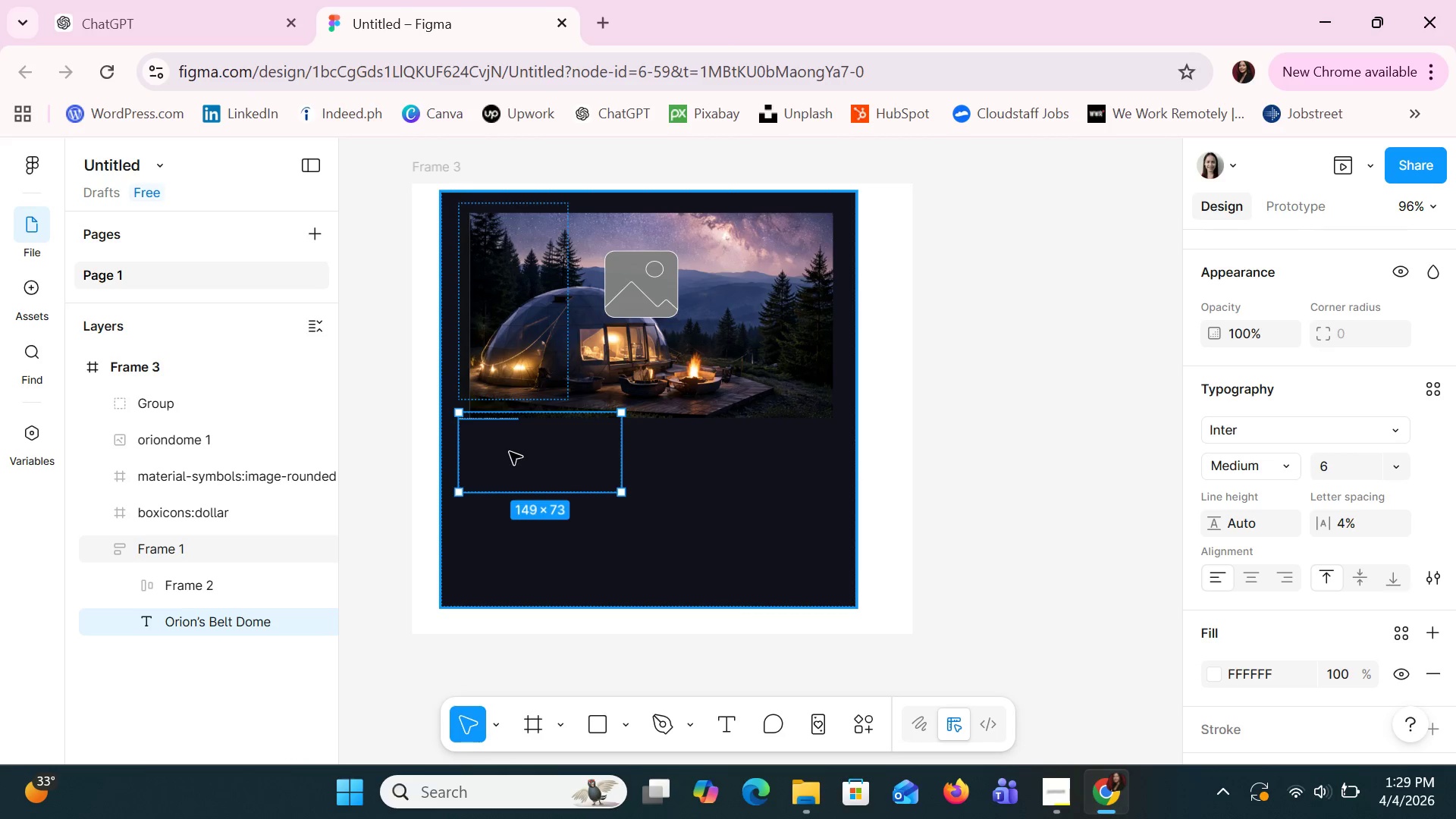 
left_click_drag(start_coordinate=[510, 452], to_coordinate=[531, 485])
 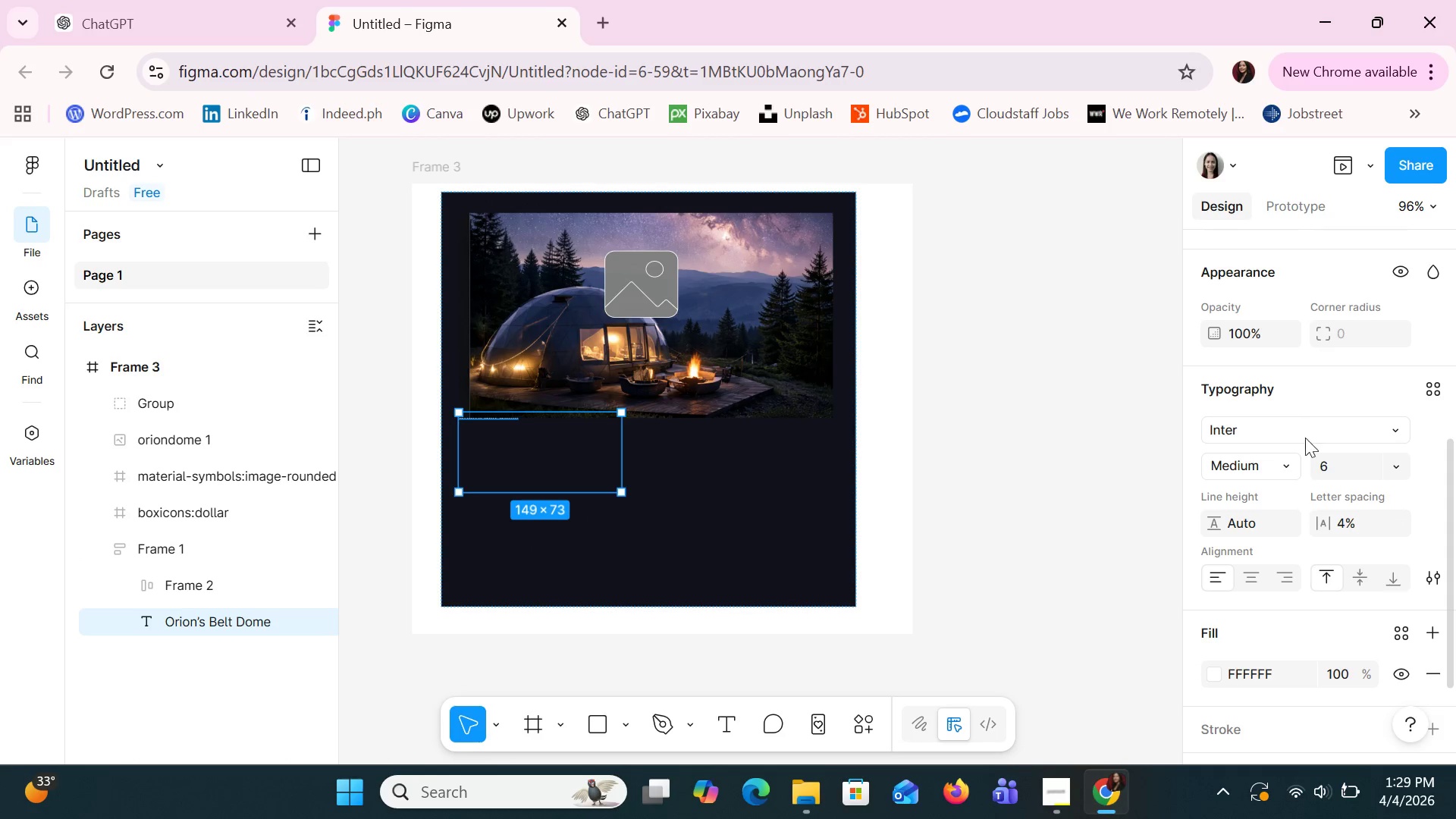 
left_click([1340, 461])
 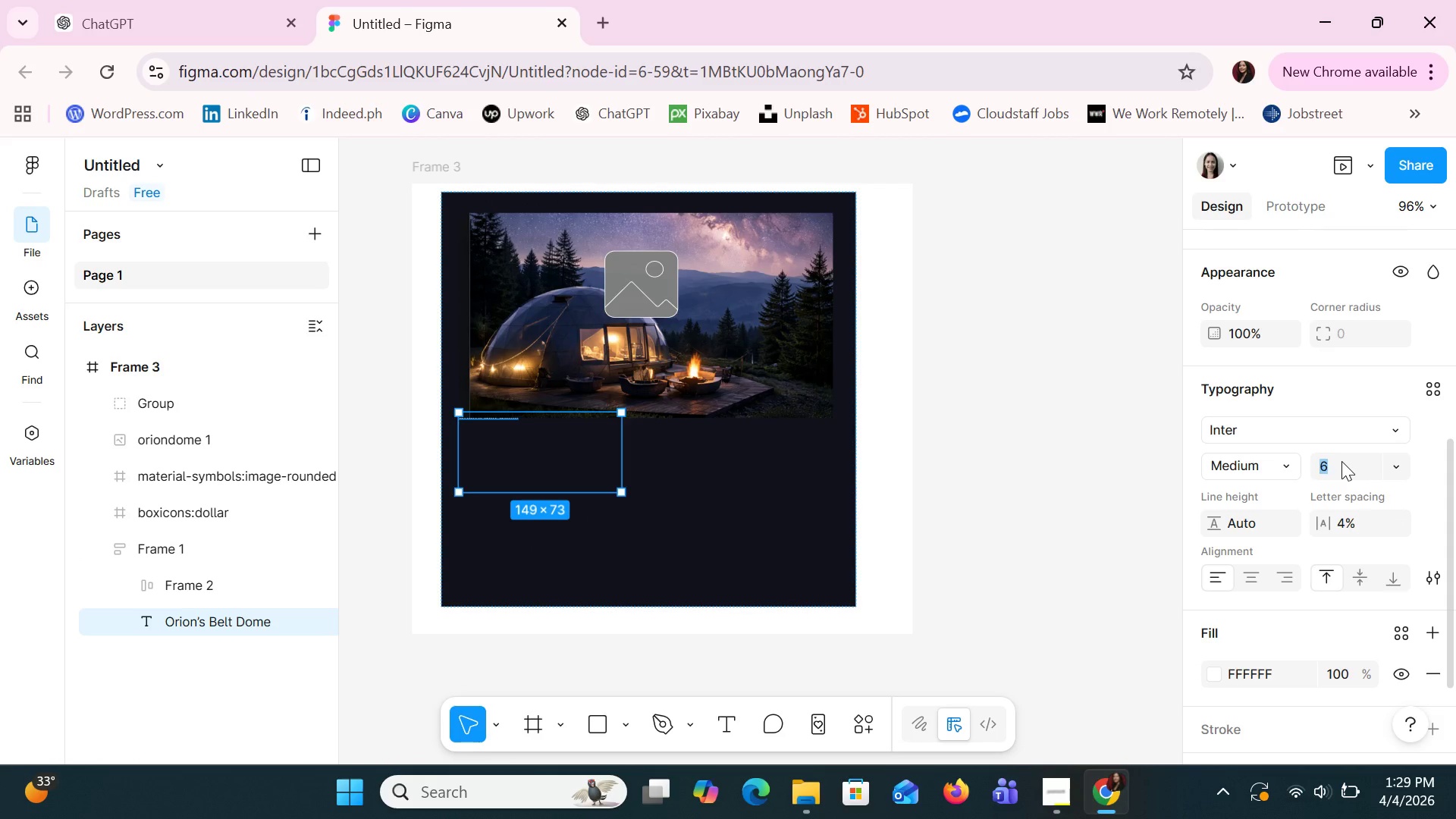 
type(12)
 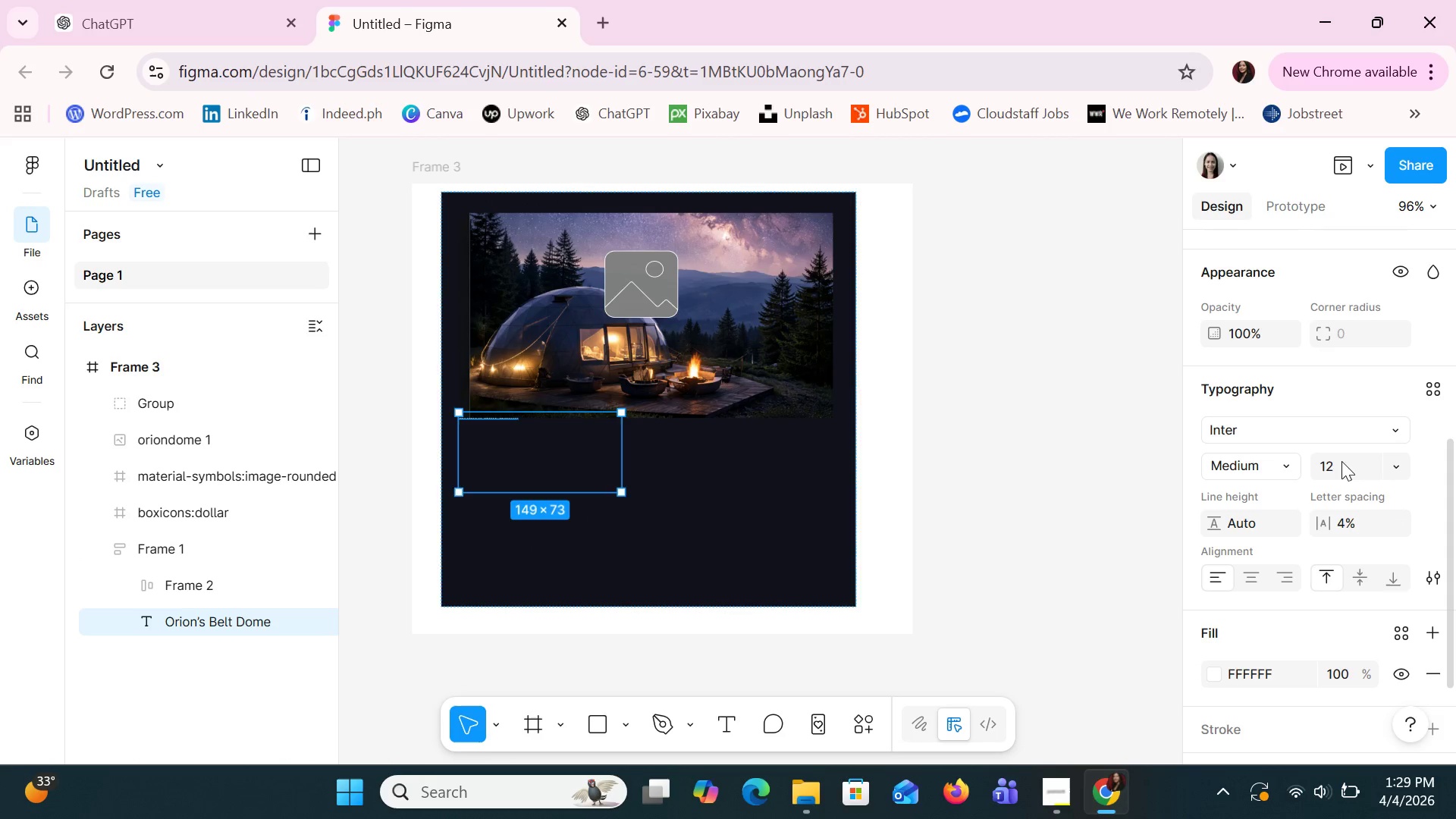 
key(Enter)
 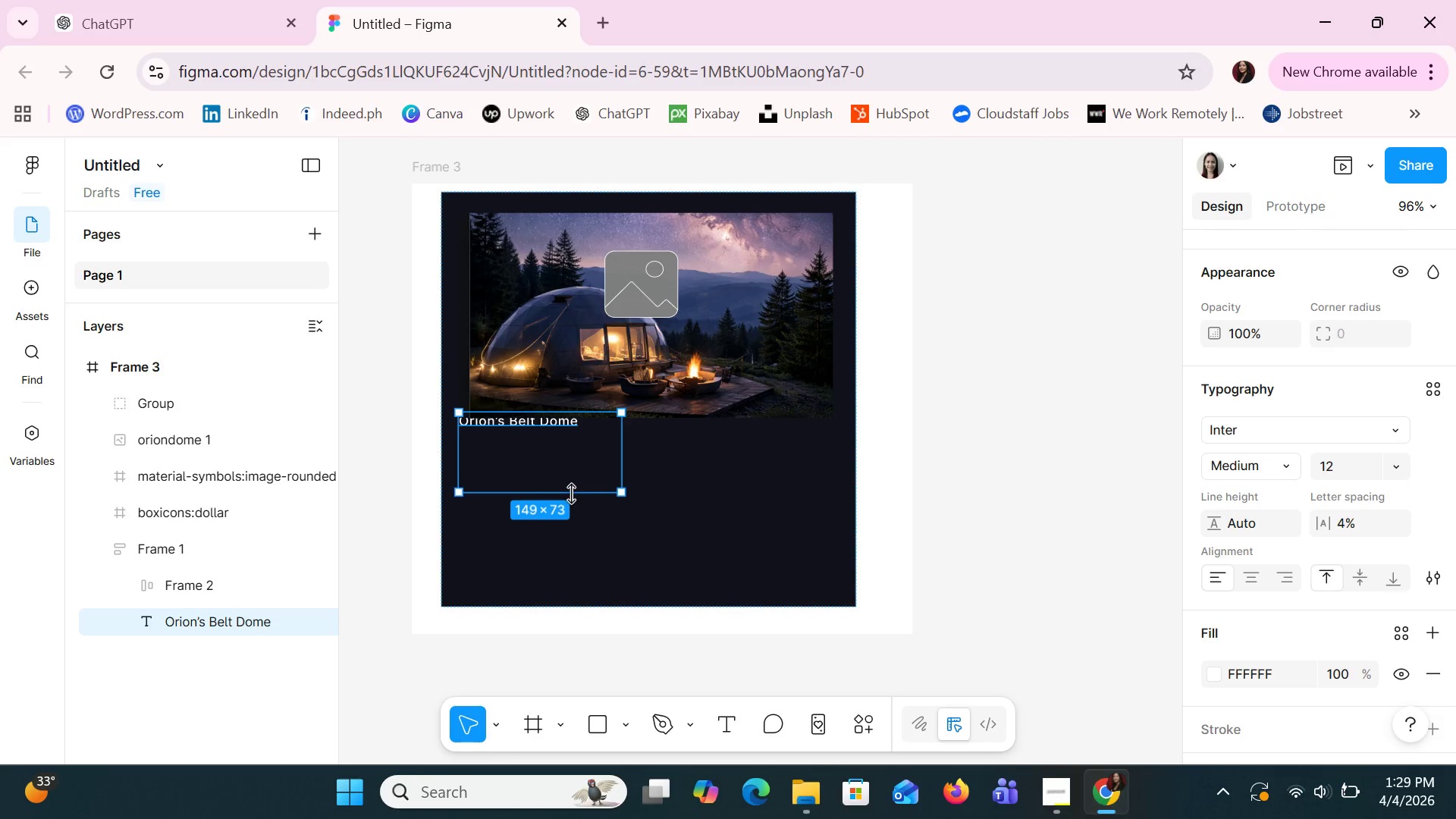 
left_click_drag(start_coordinate=[569, 449], to_coordinate=[572, 481])
 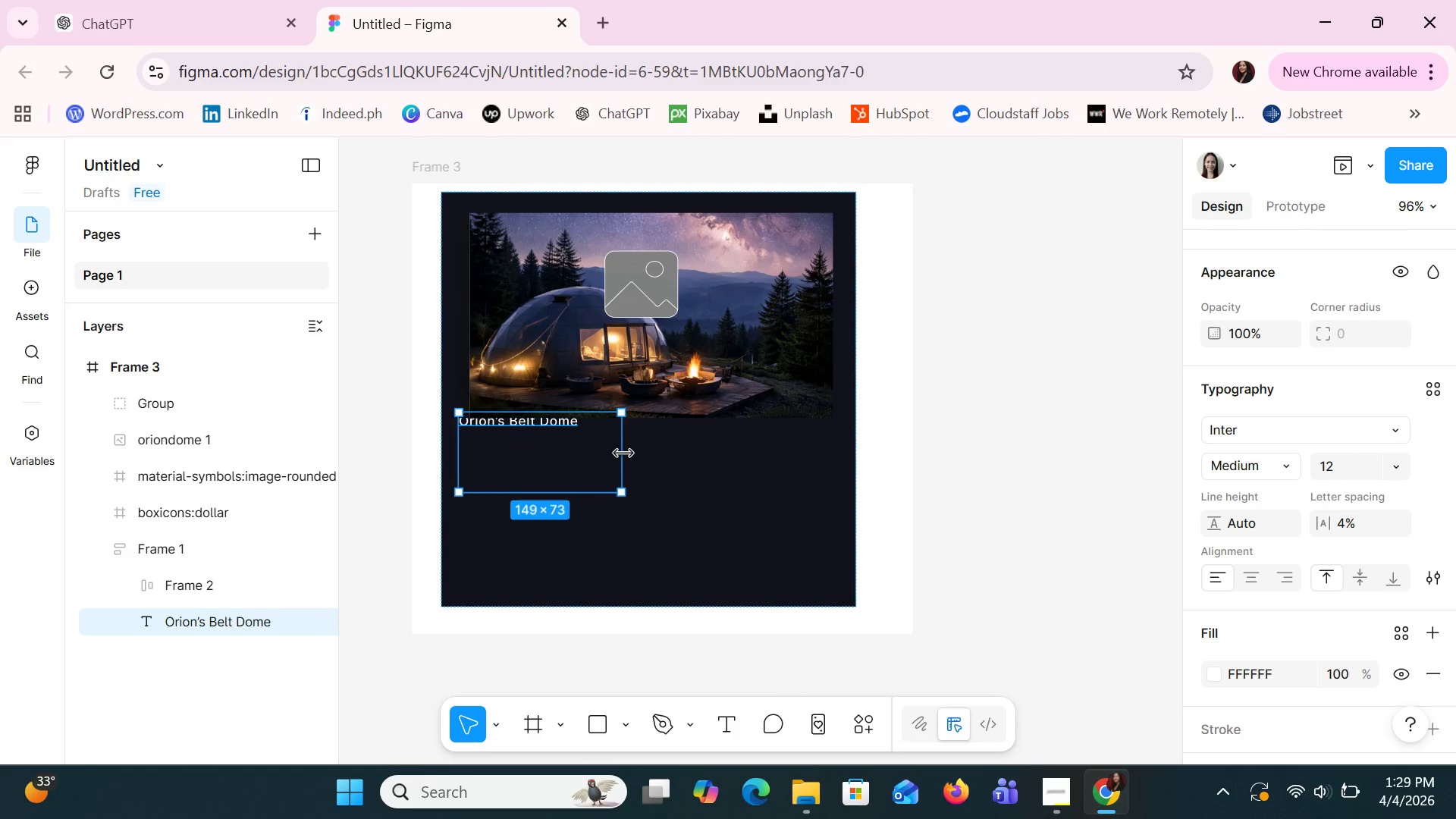 
left_click_drag(start_coordinate=[623, 452], to_coordinate=[732, 469])
 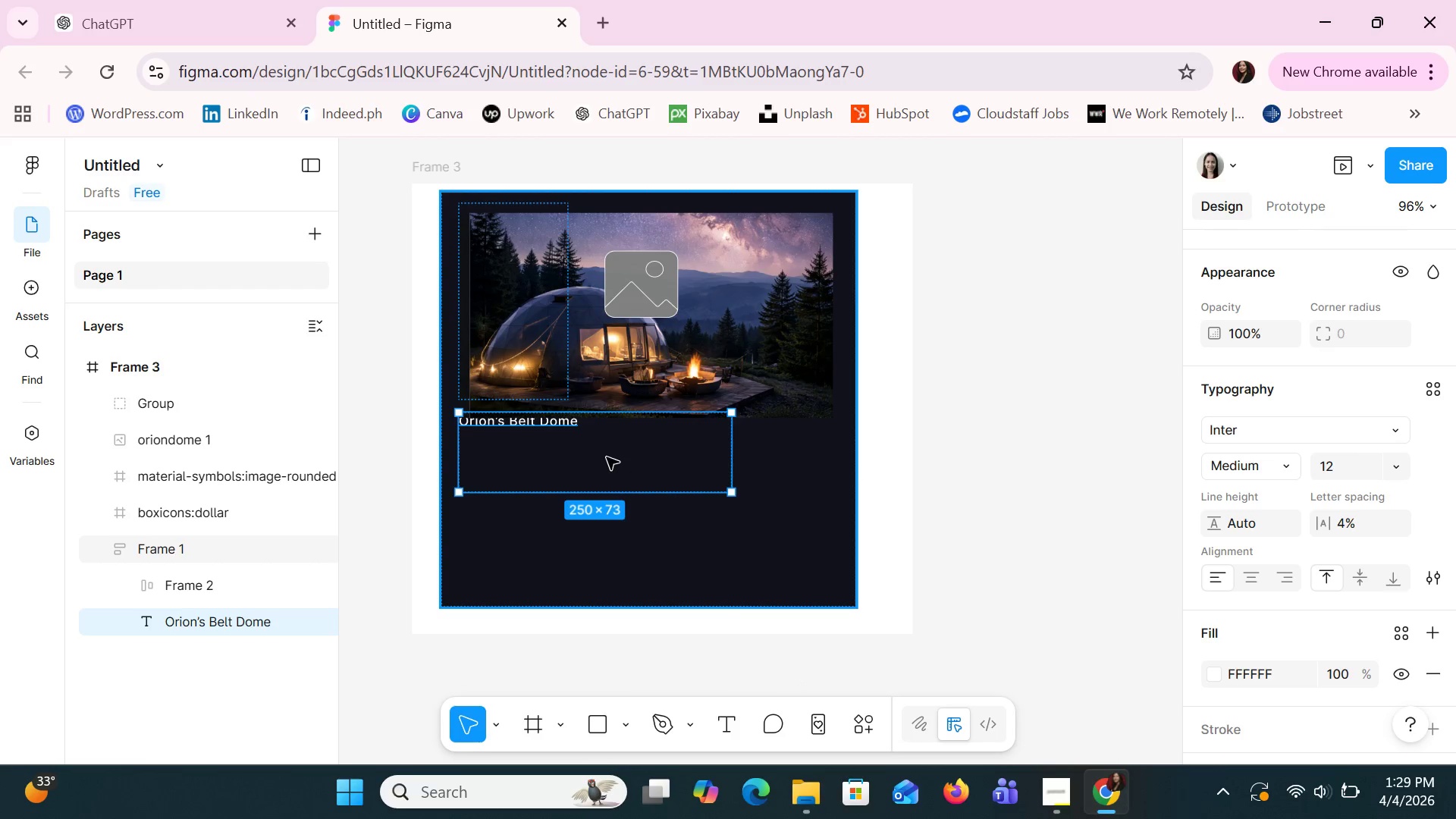 
left_click_drag(start_coordinate=[607, 457], to_coordinate=[631, 477])
 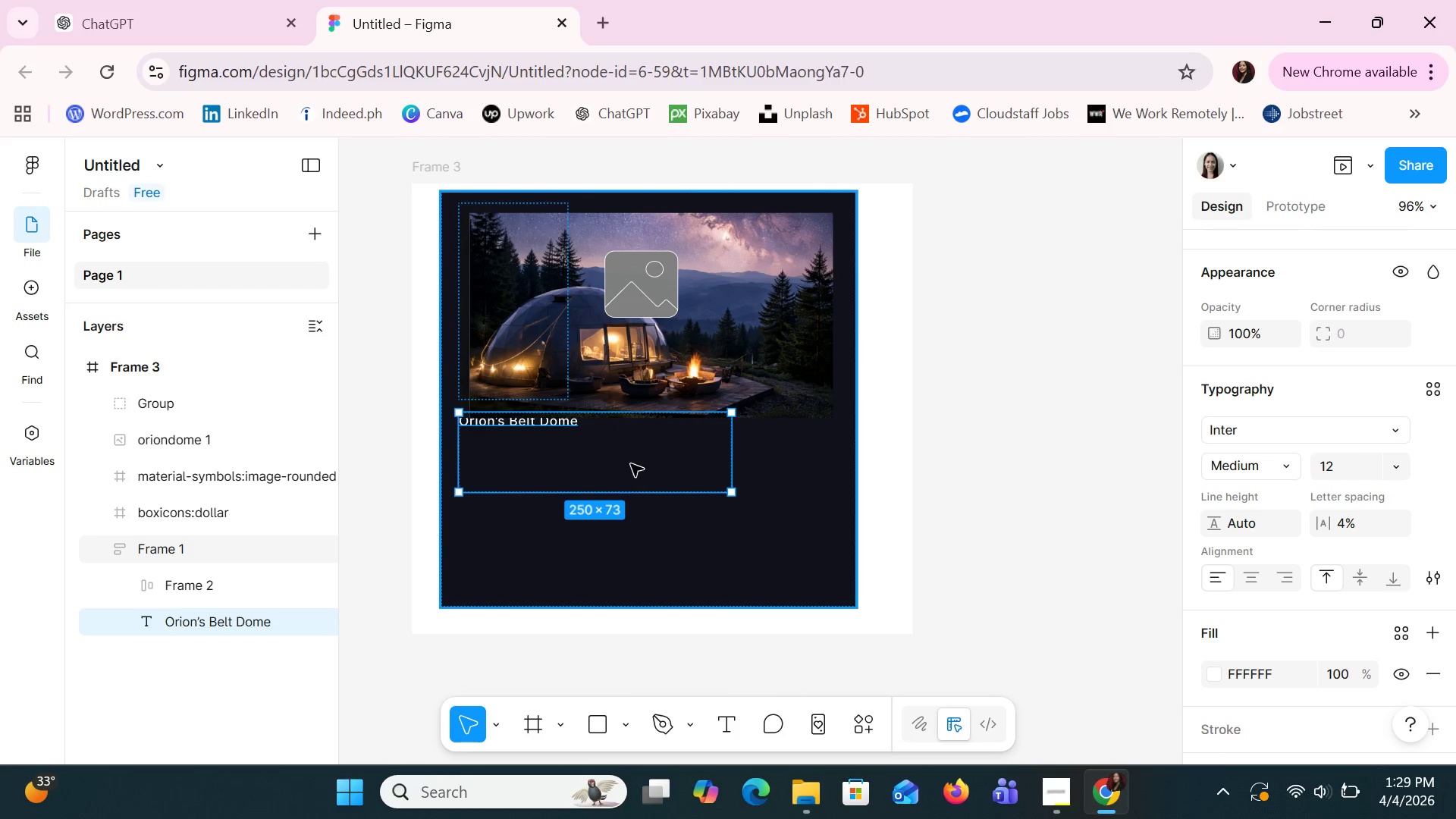 
left_click_drag(start_coordinate=[631, 464], to_coordinate=[638, 510])
 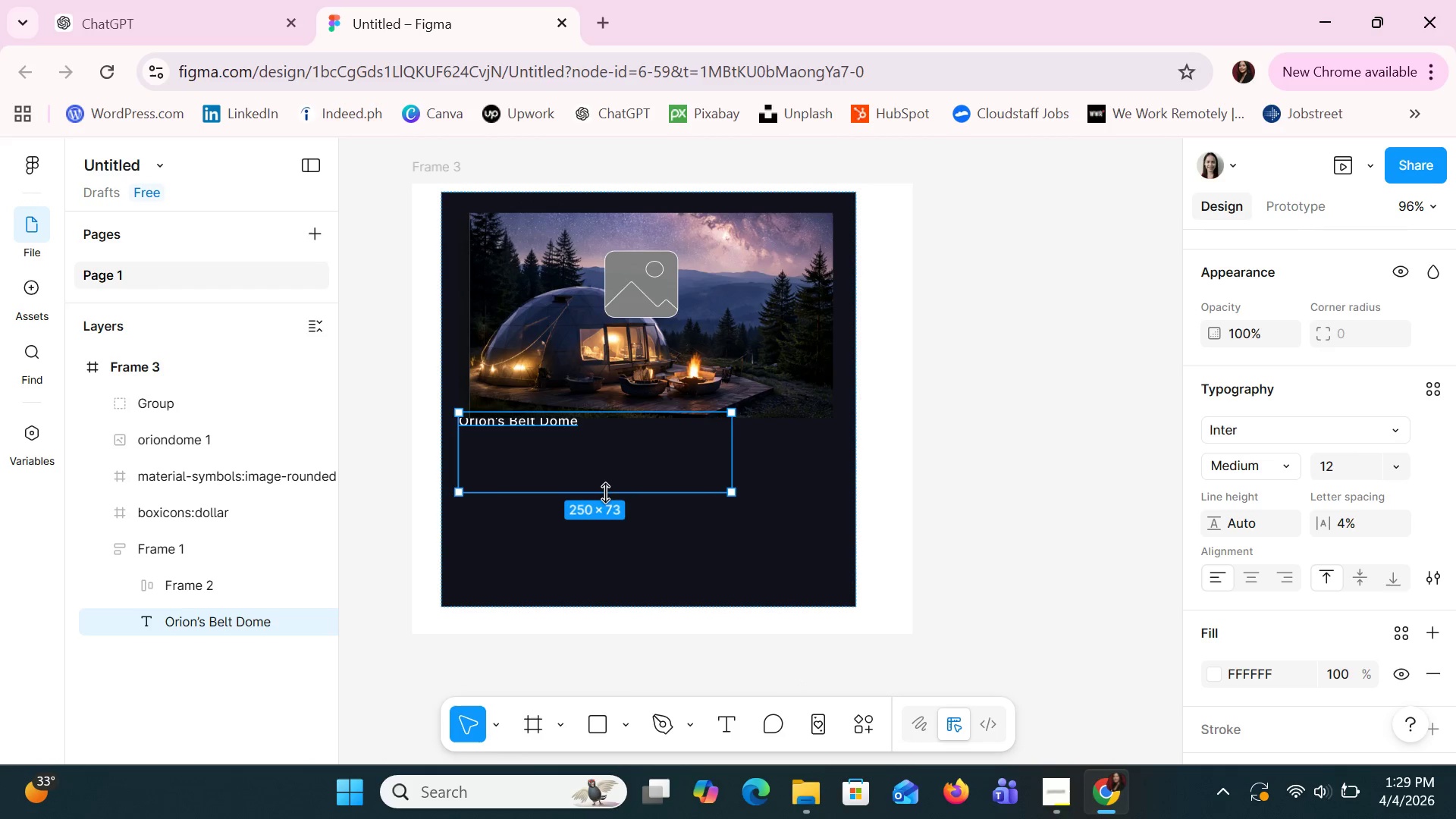 
left_click_drag(start_coordinate=[605, 493], to_coordinate=[601, 448])
 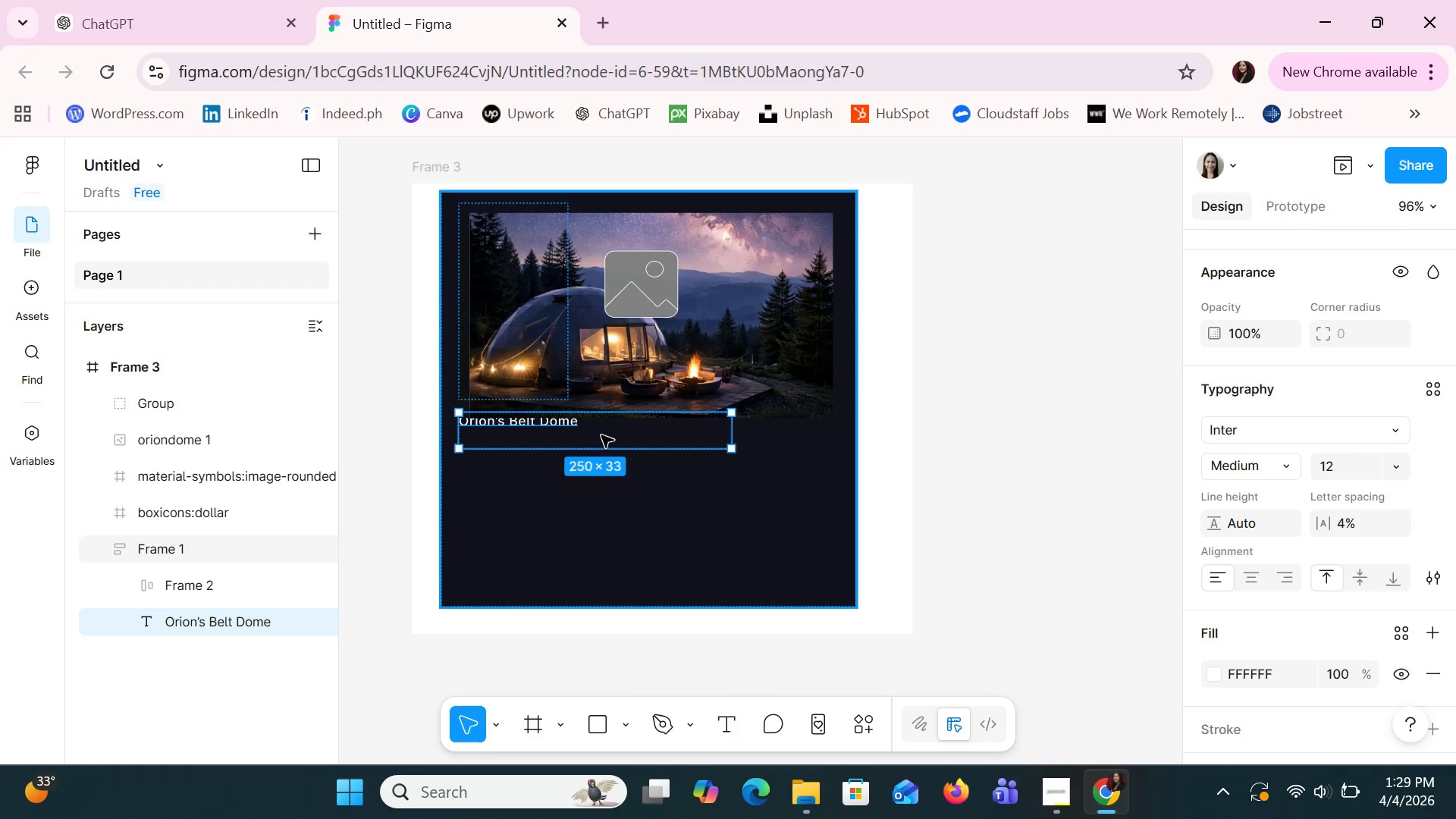 
left_click_drag(start_coordinate=[601, 435], to_coordinate=[610, 471])
 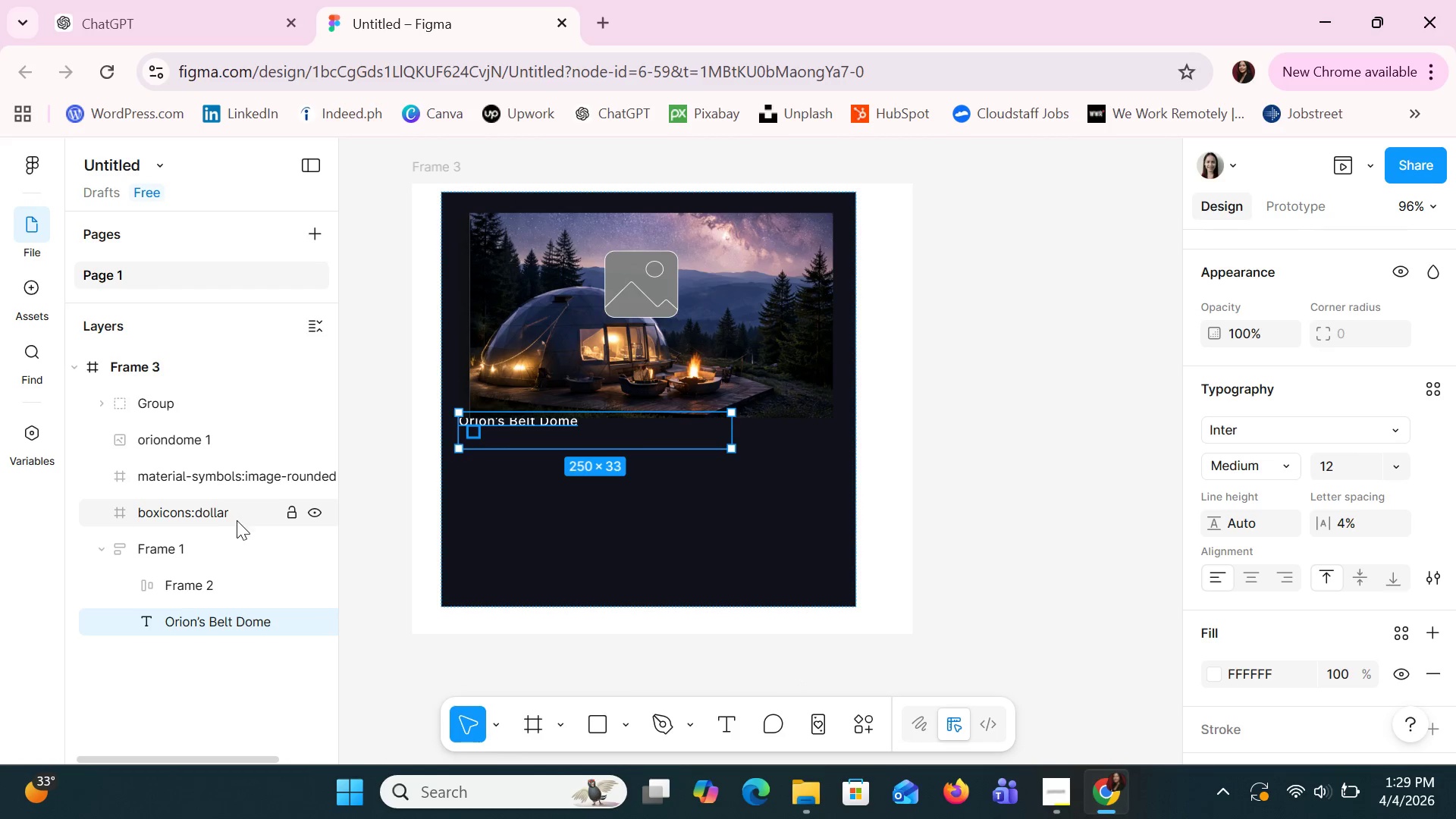 
left_click_drag(start_coordinate=[199, 619], to_coordinate=[184, 535])
 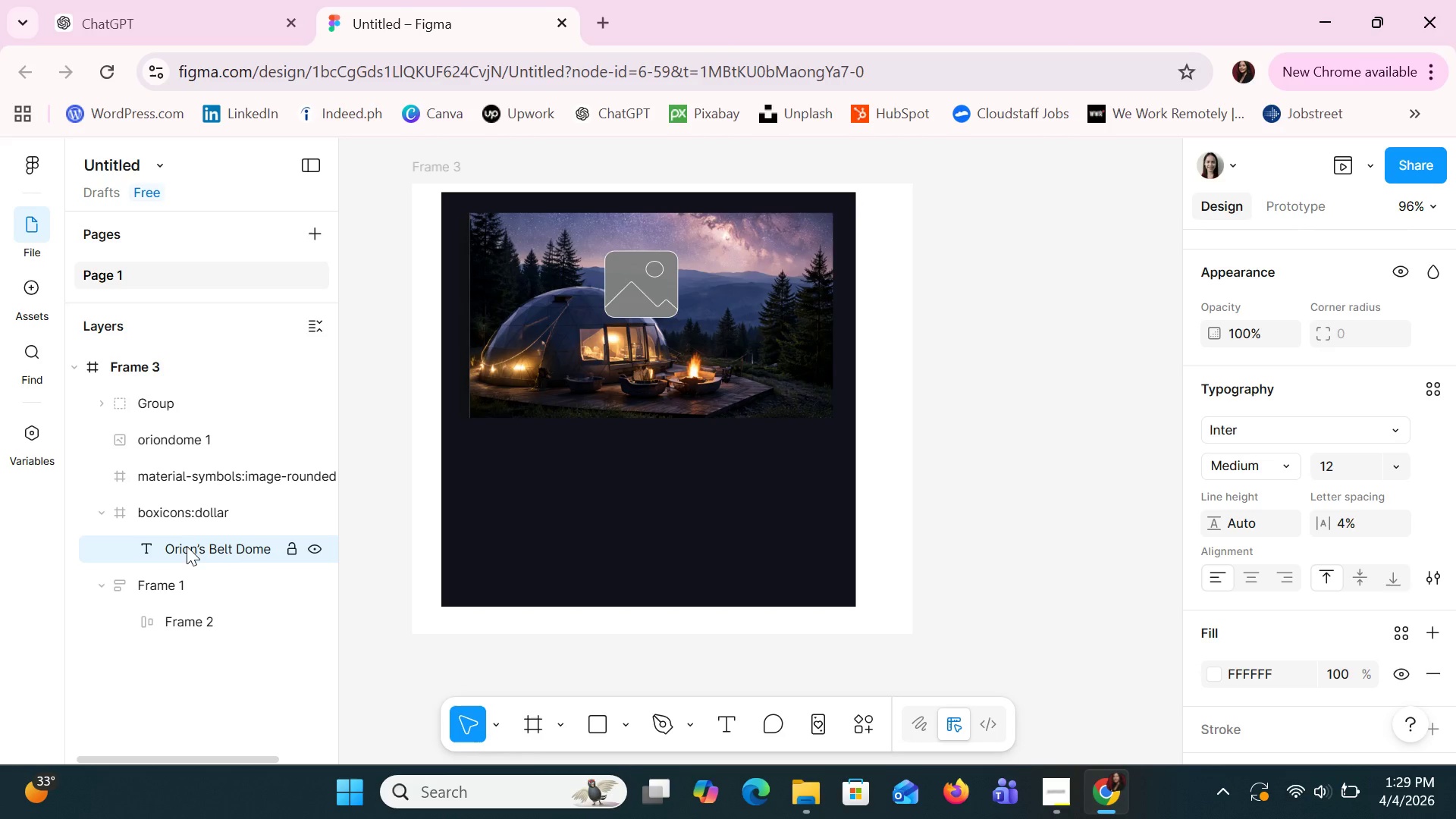 
left_click_drag(start_coordinate=[187, 546], to_coordinate=[191, 599])
 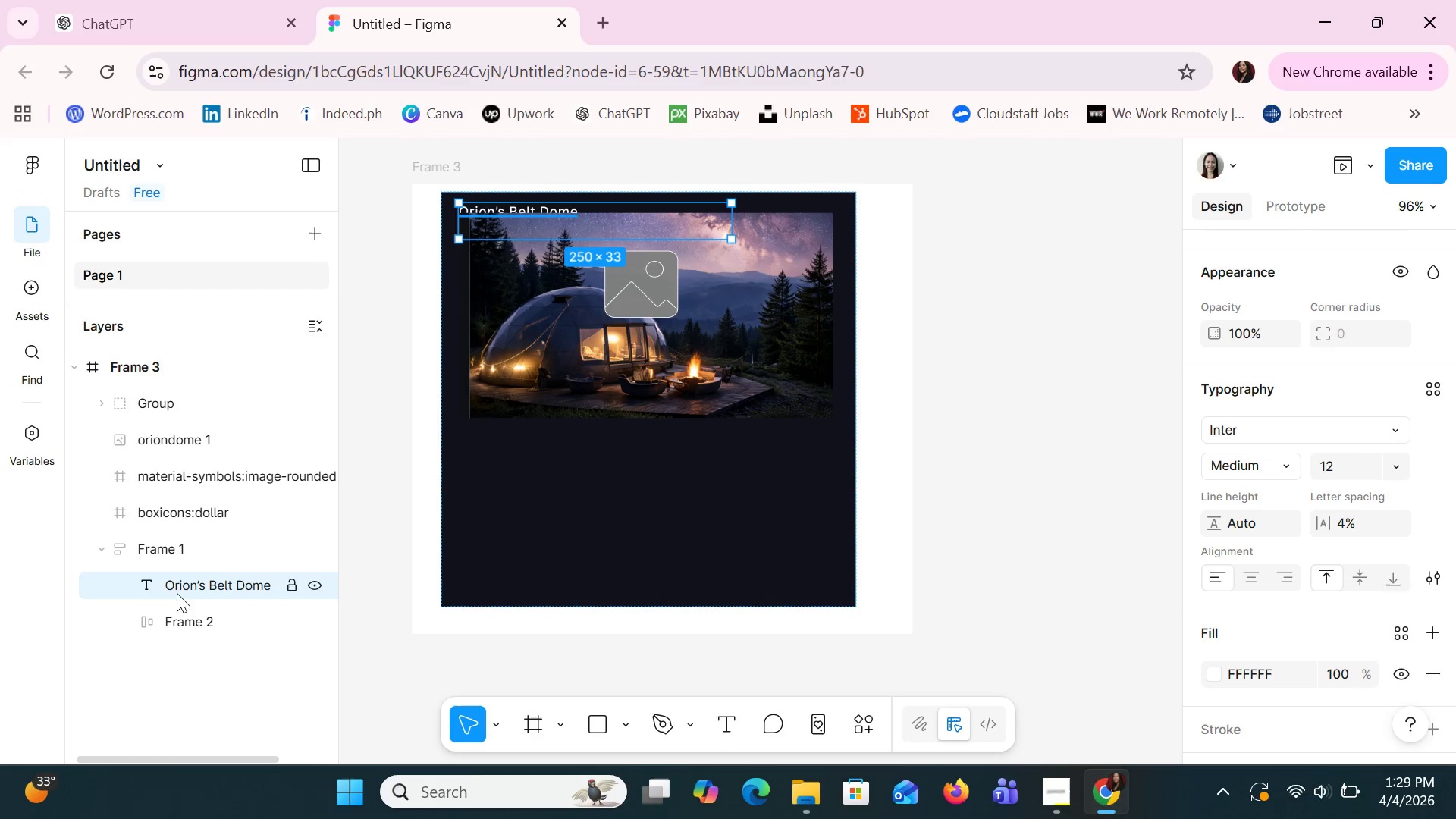 
left_click([180, 638])
 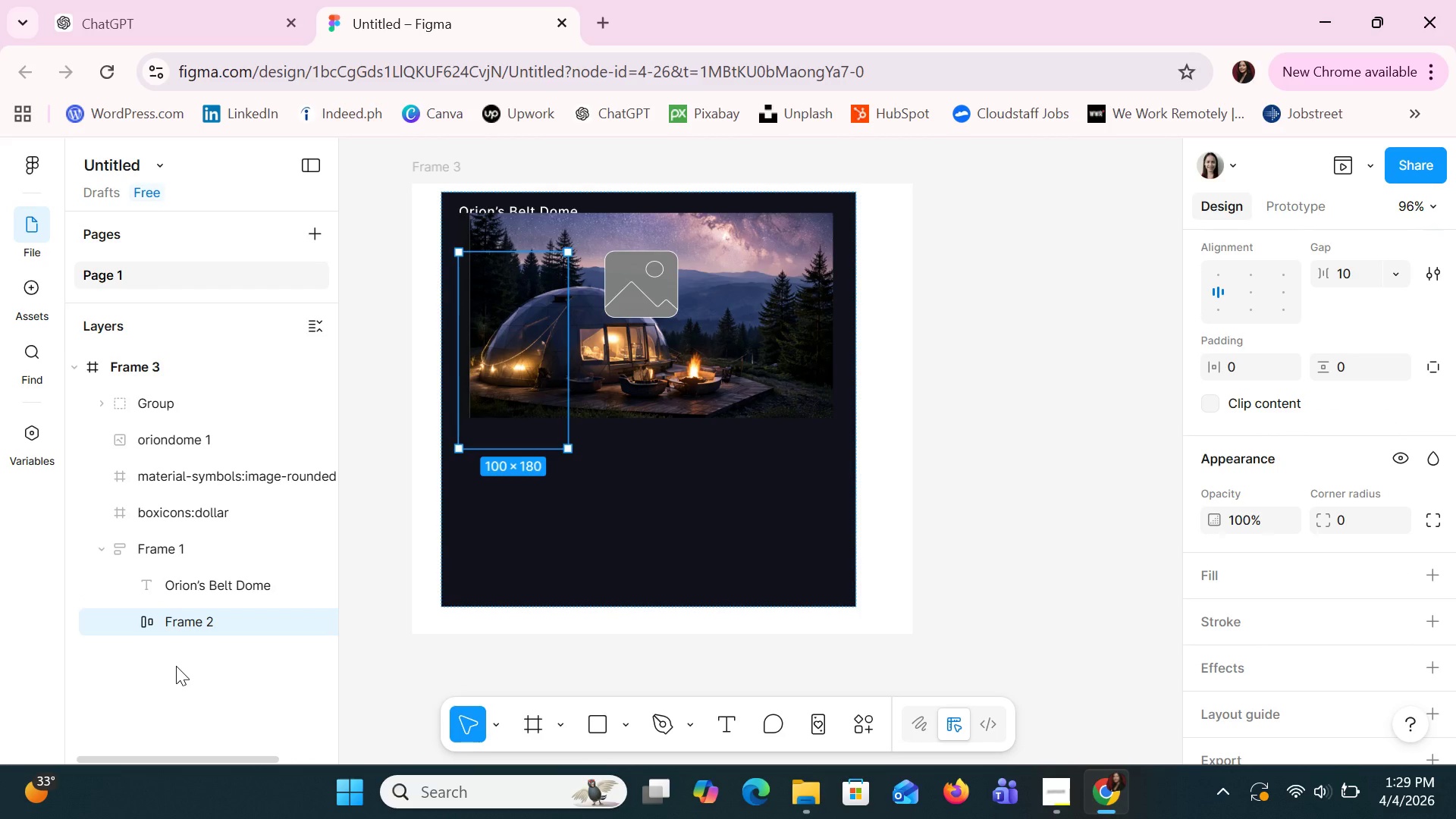 
key(Control+Z)
 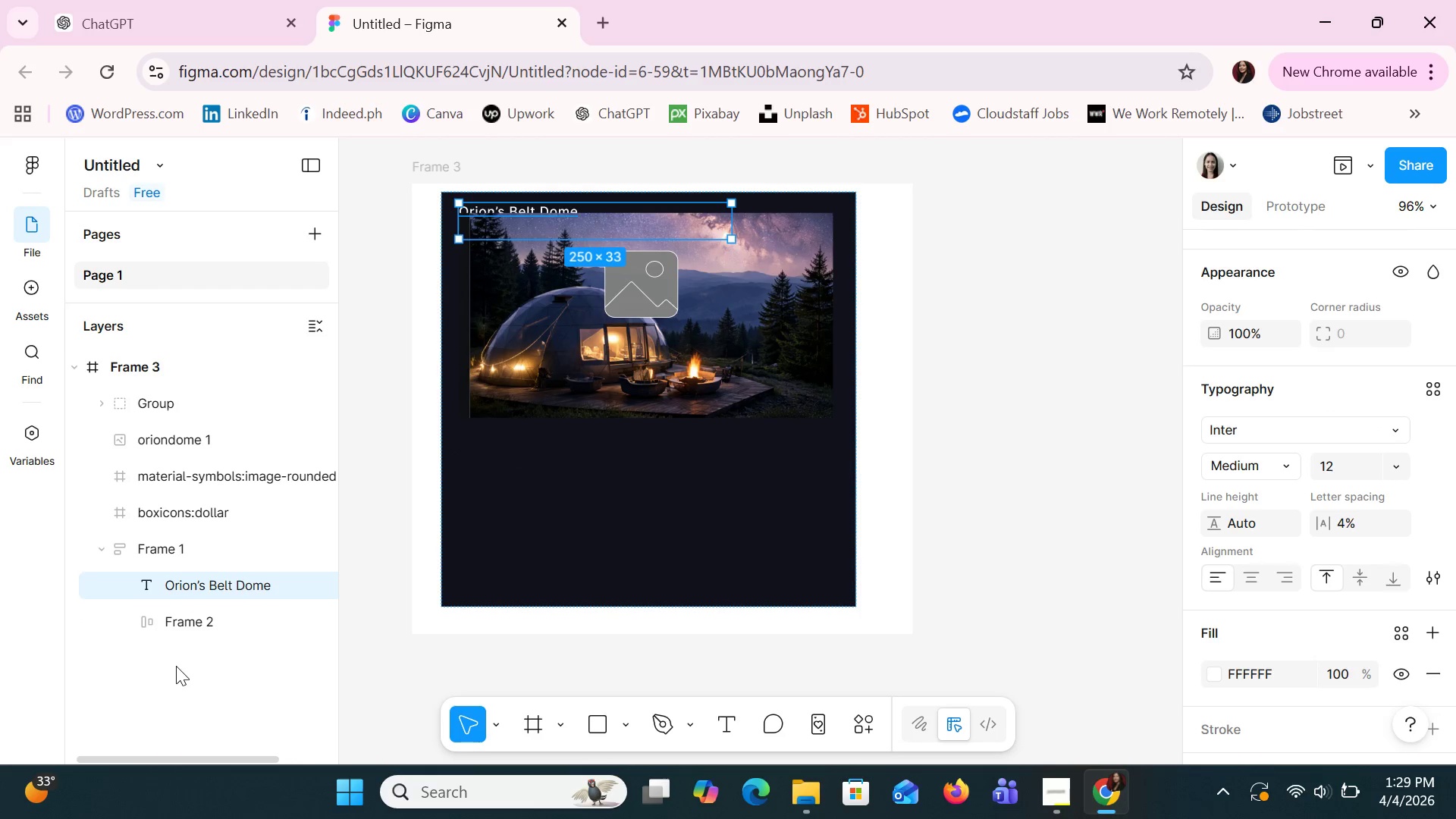 
key(Control+Z)
 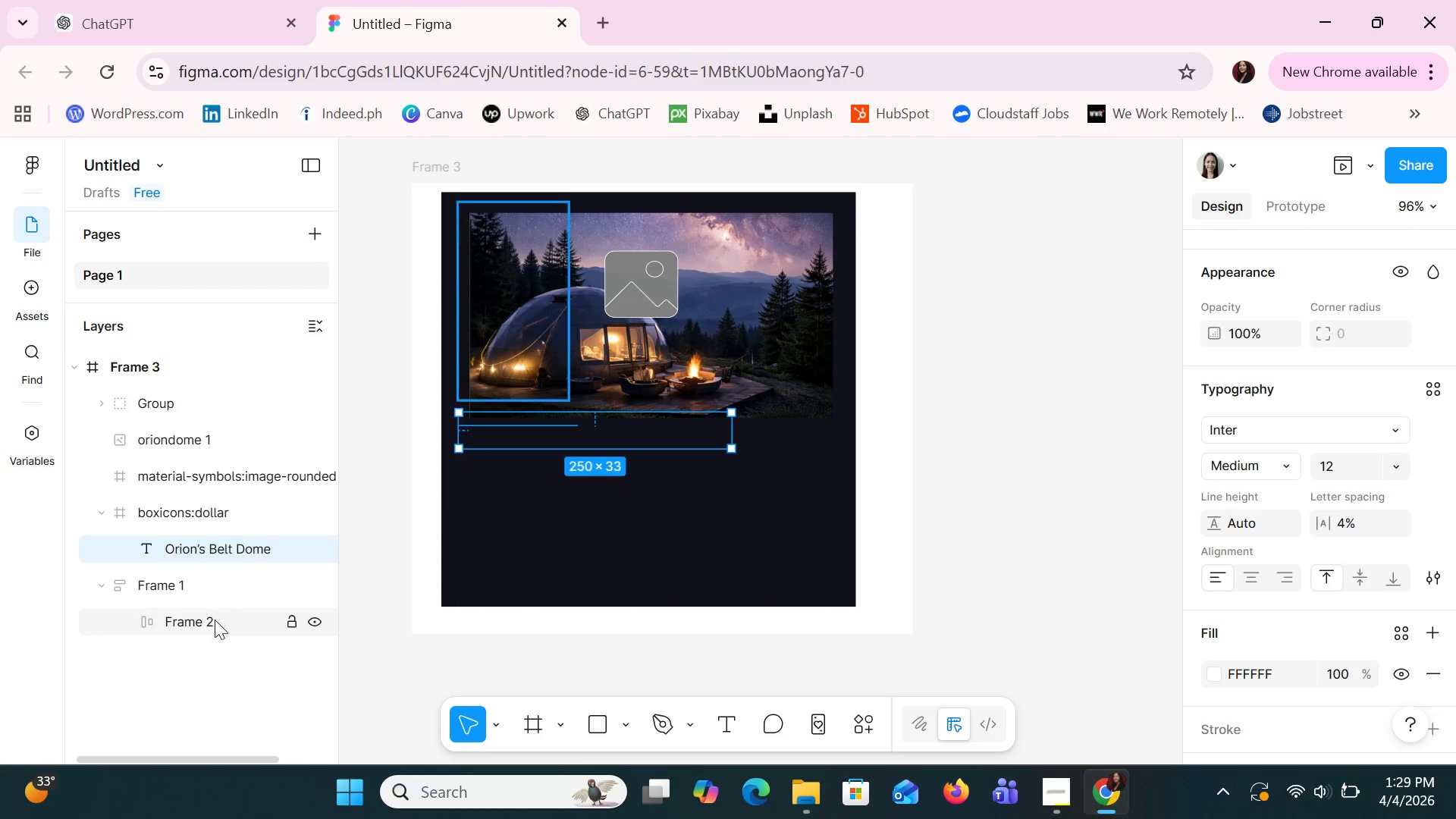 
left_click_drag(start_coordinate=[199, 551], to_coordinate=[184, 497])
 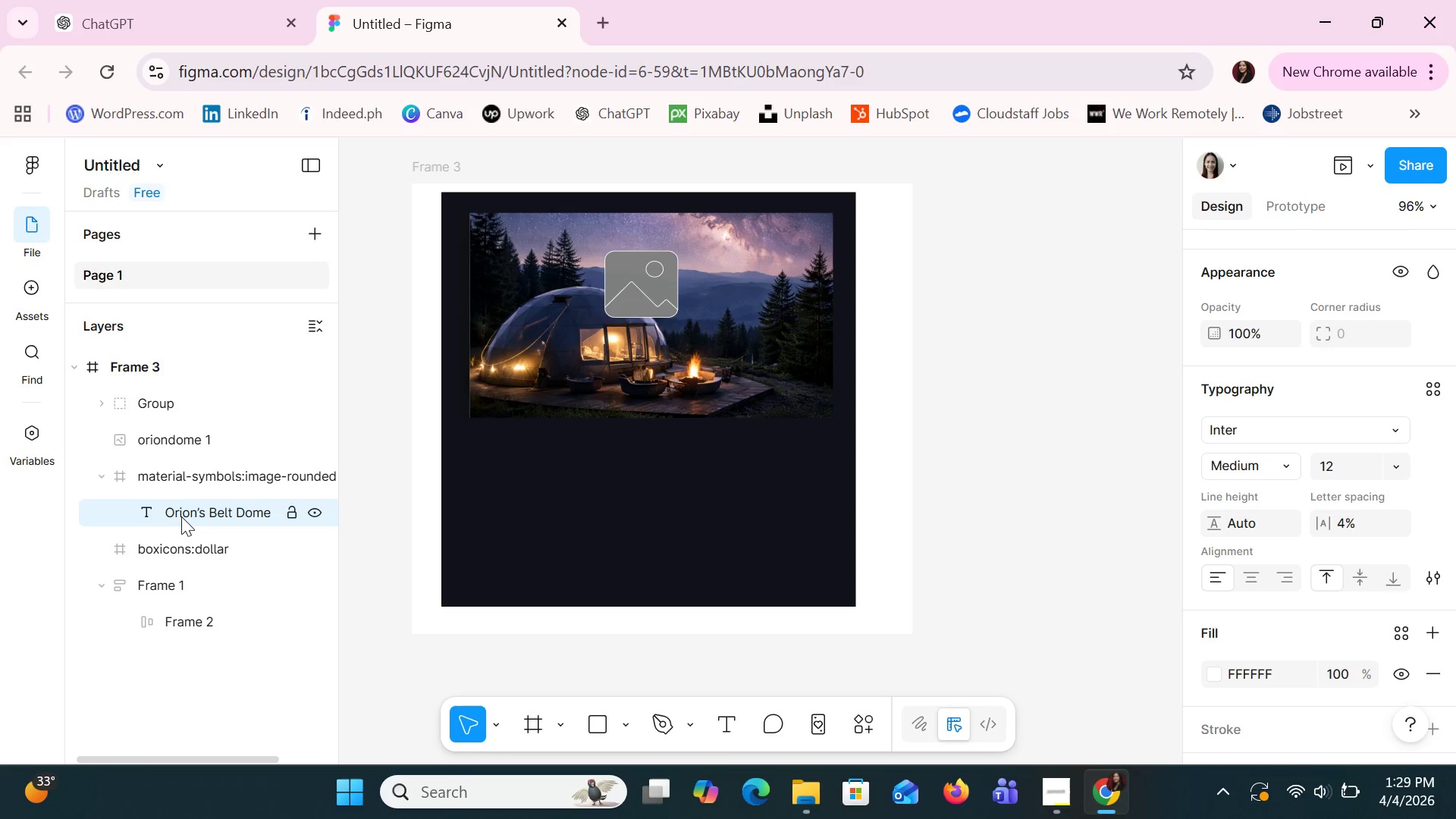 
left_click_drag(start_coordinate=[180, 516], to_coordinate=[179, 432])
 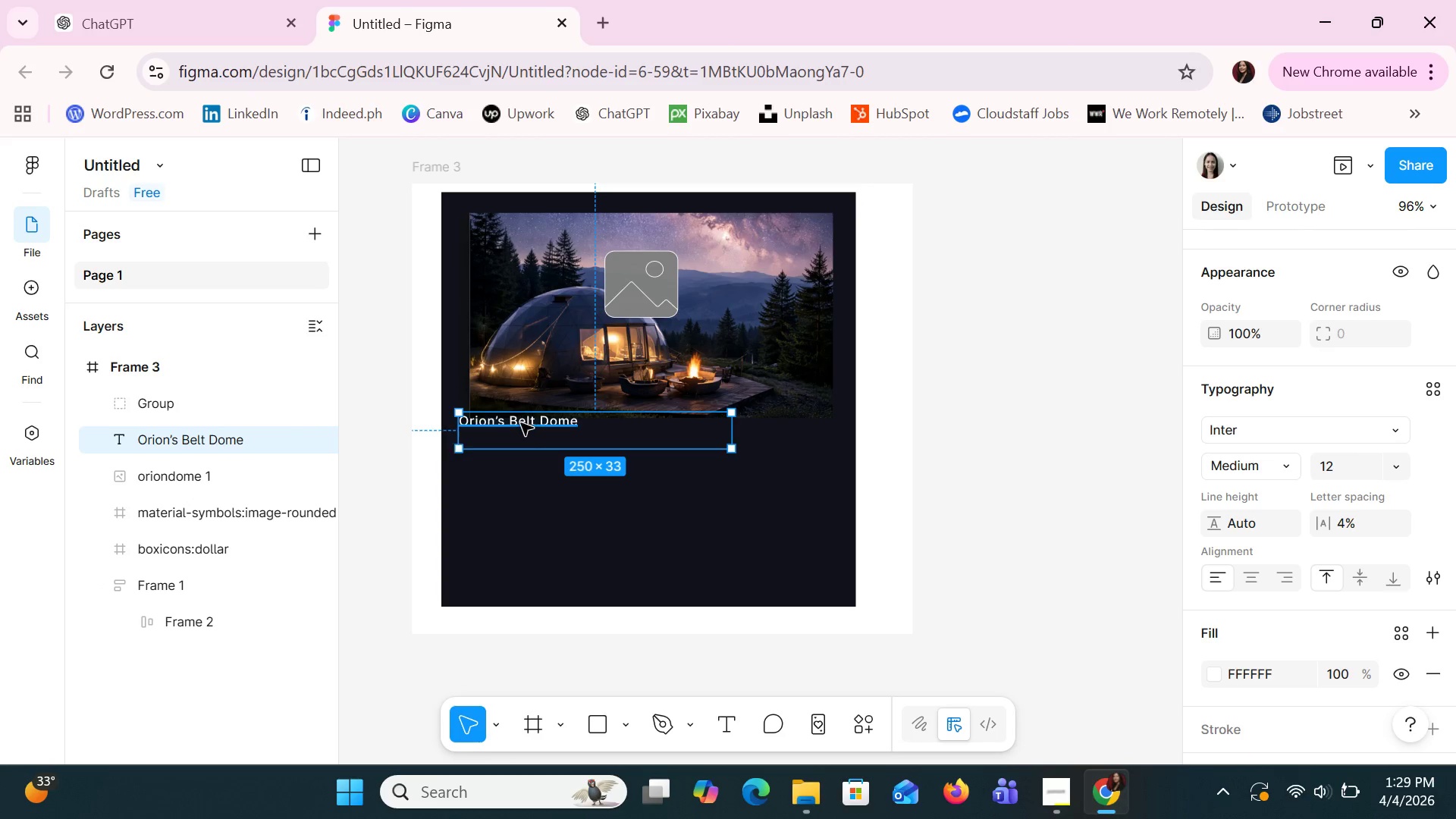 
left_click_drag(start_coordinate=[516, 427], to_coordinate=[529, 463])
 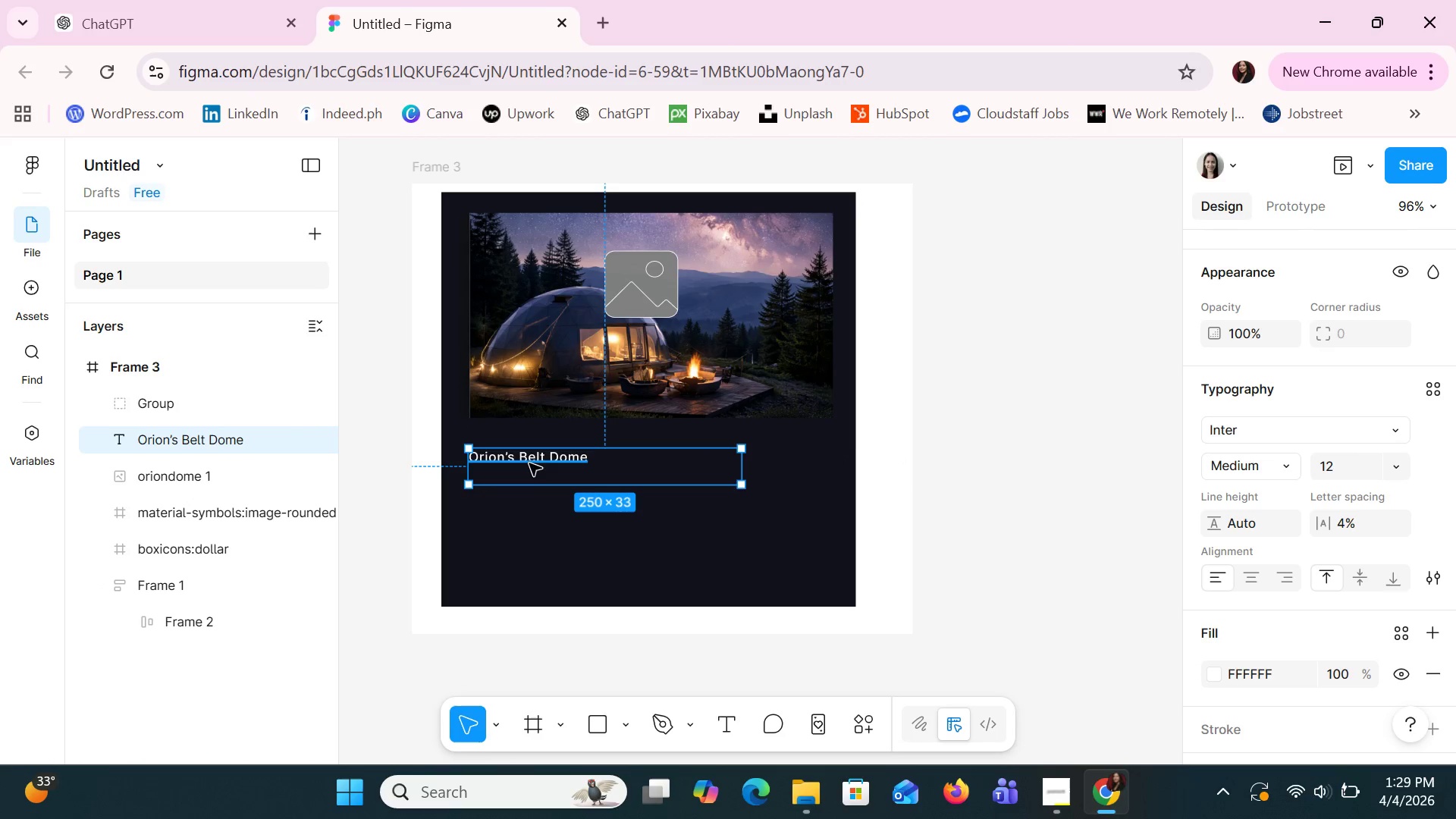 
left_click_drag(start_coordinate=[529, 463], to_coordinate=[534, 480])
 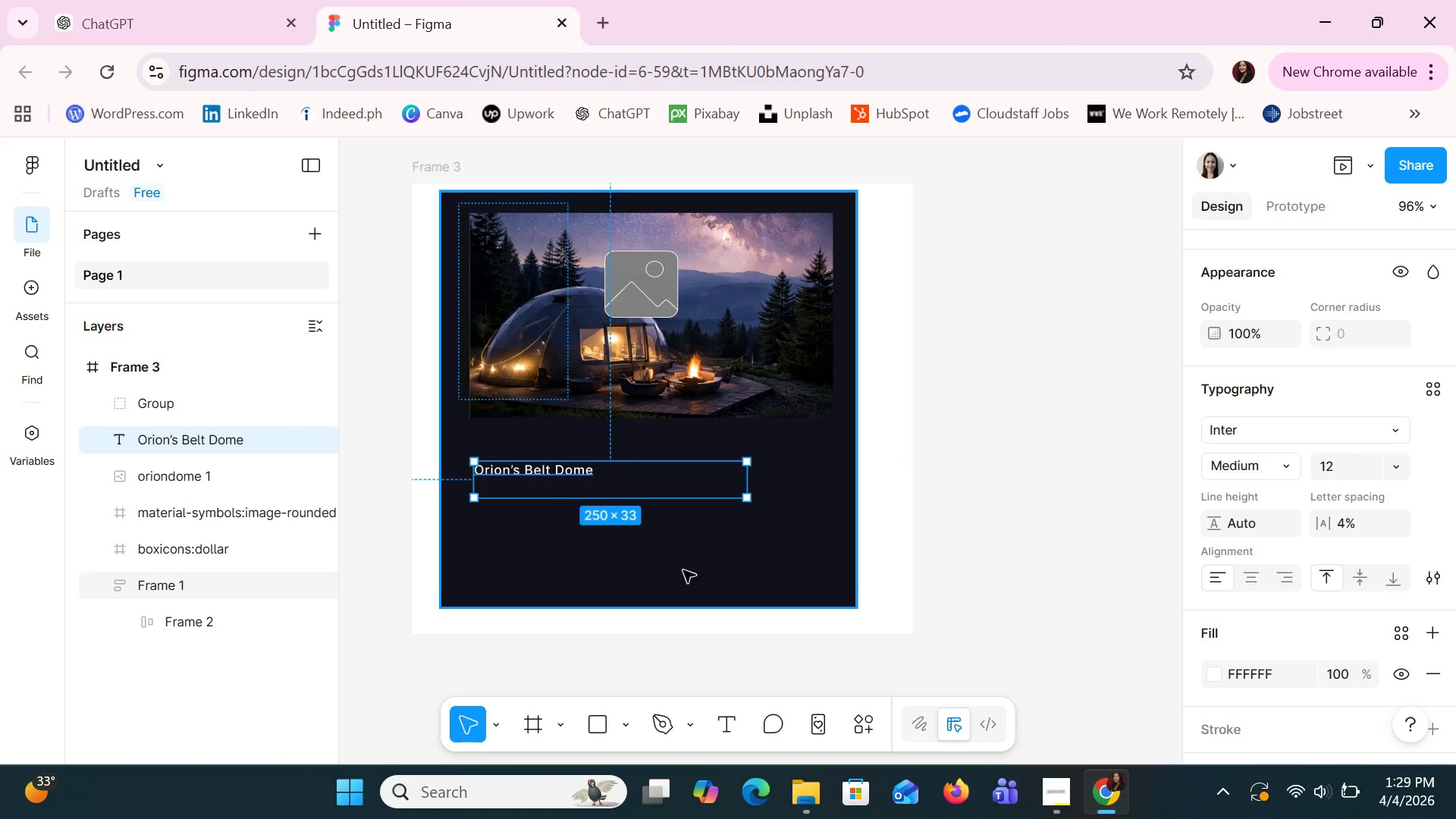 
left_click([683, 570])
 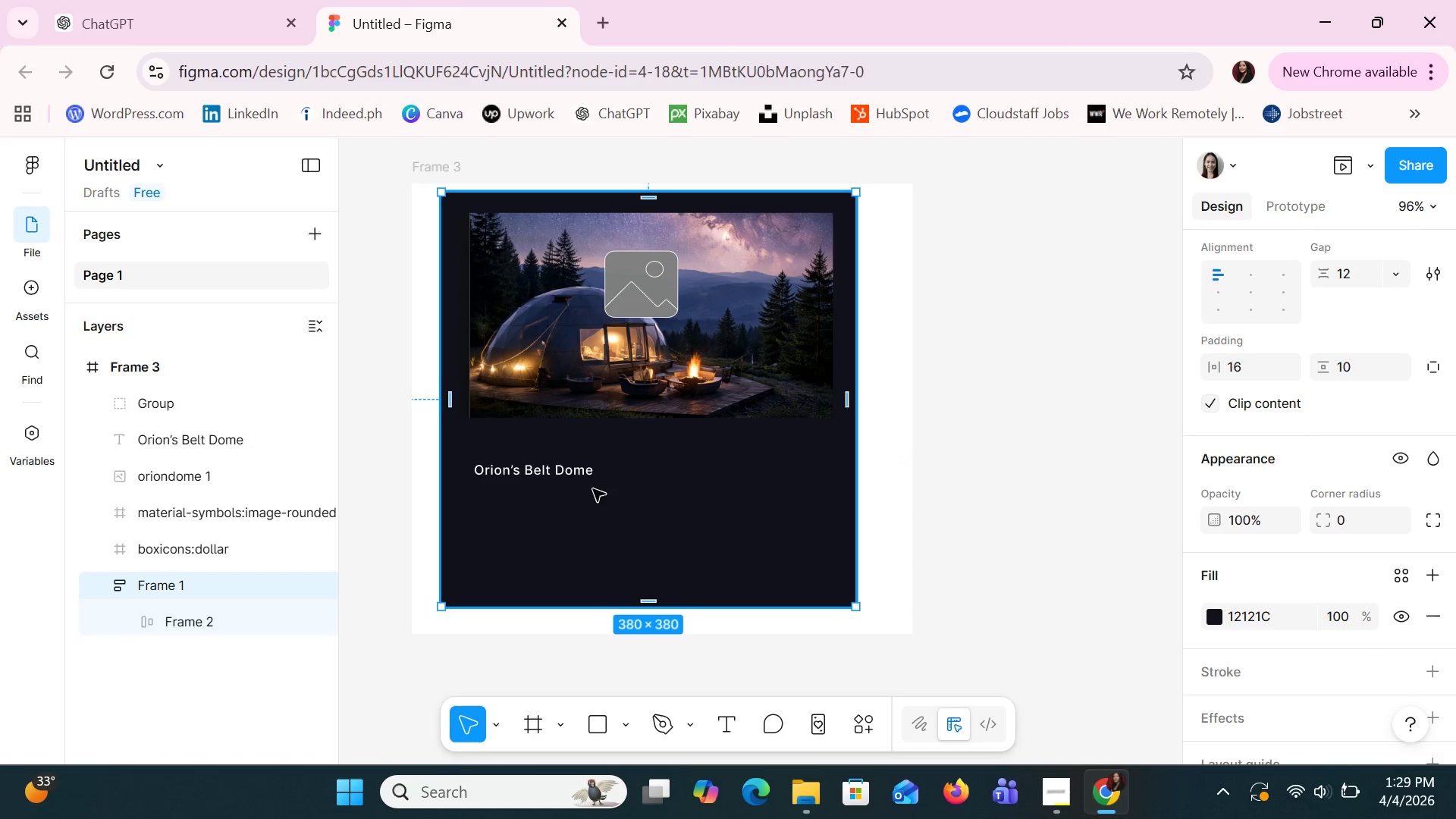 
left_click([566, 468])
 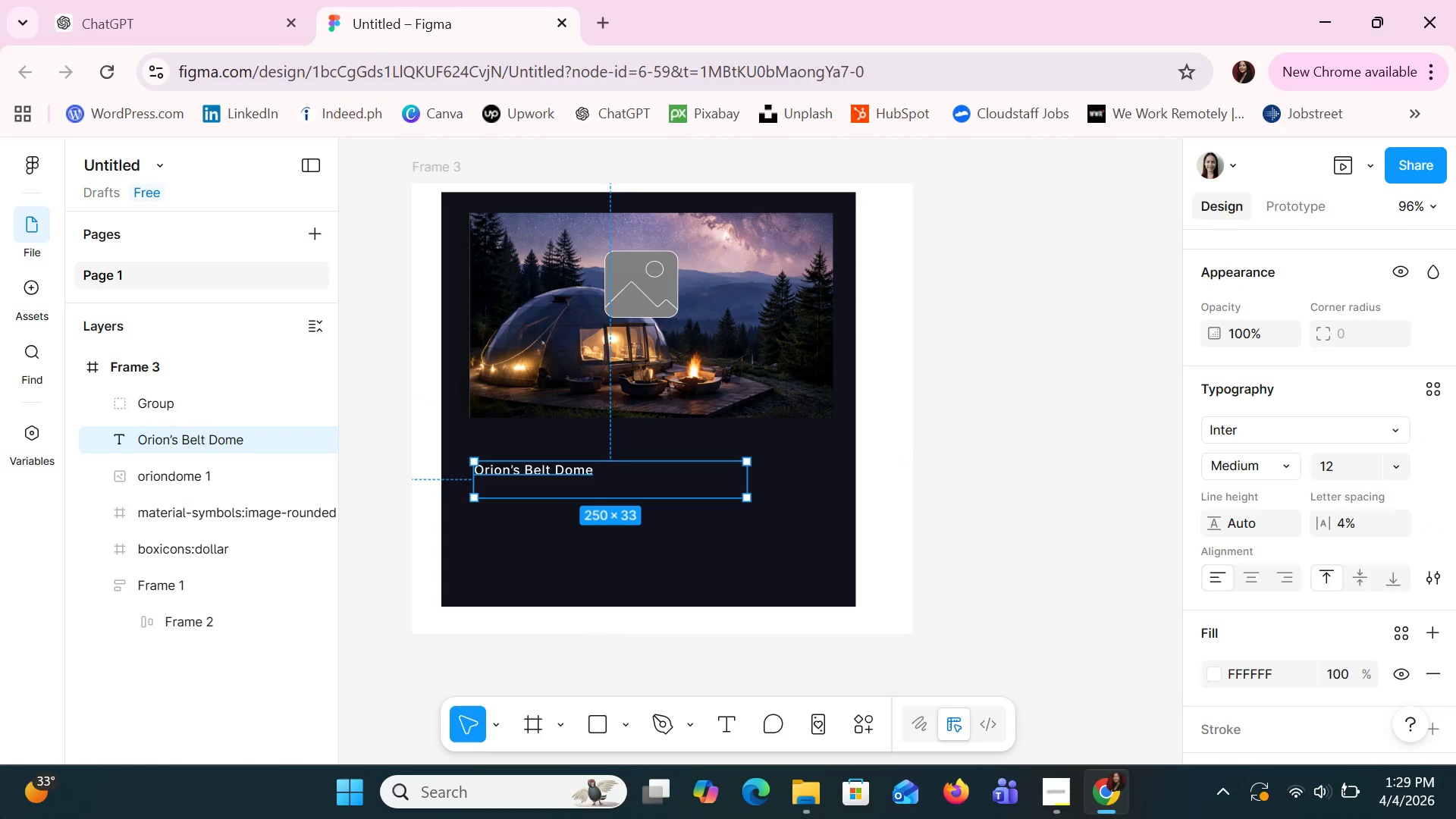 
left_click([0, 818])
 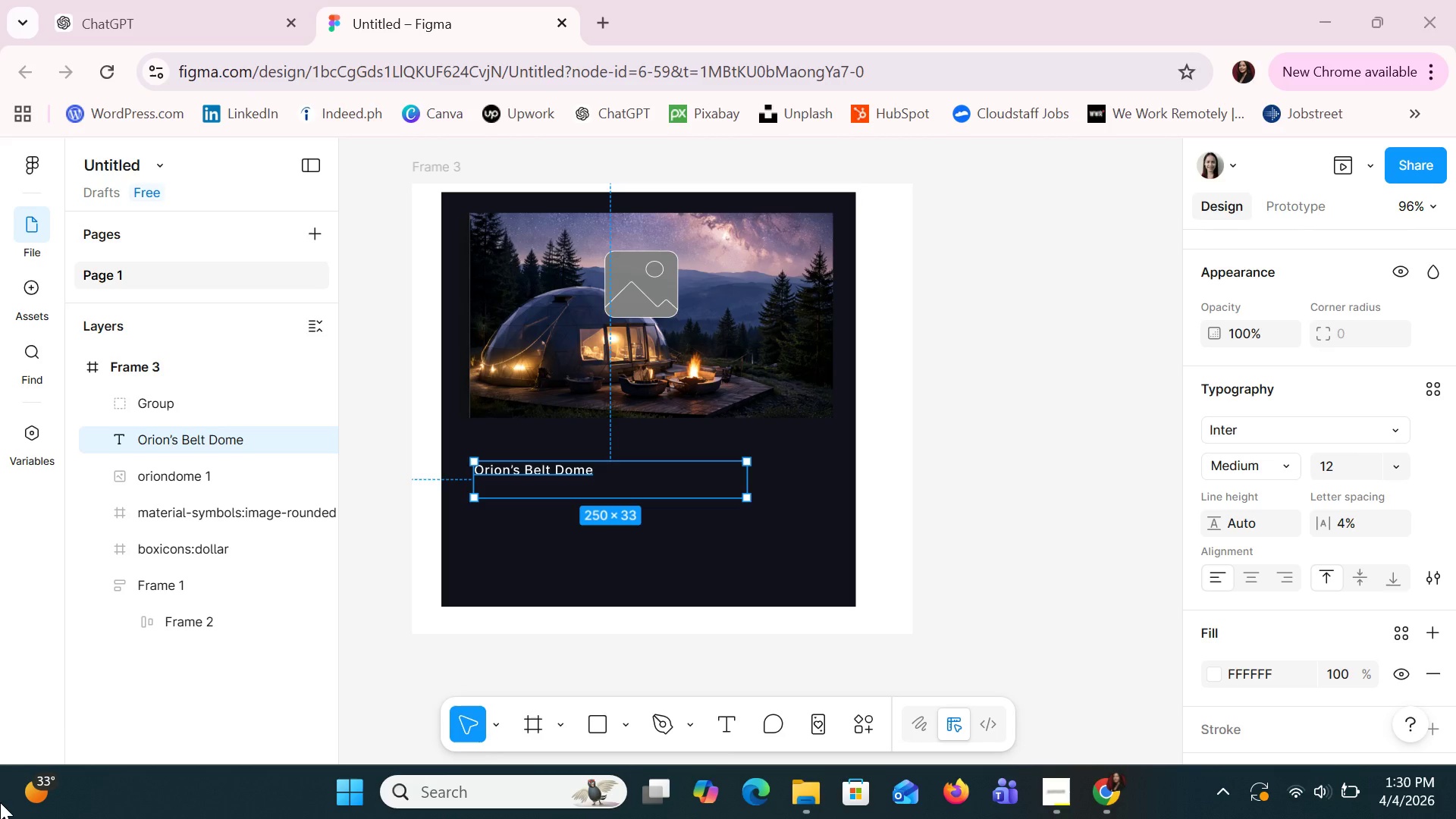 
wait(16.45)
 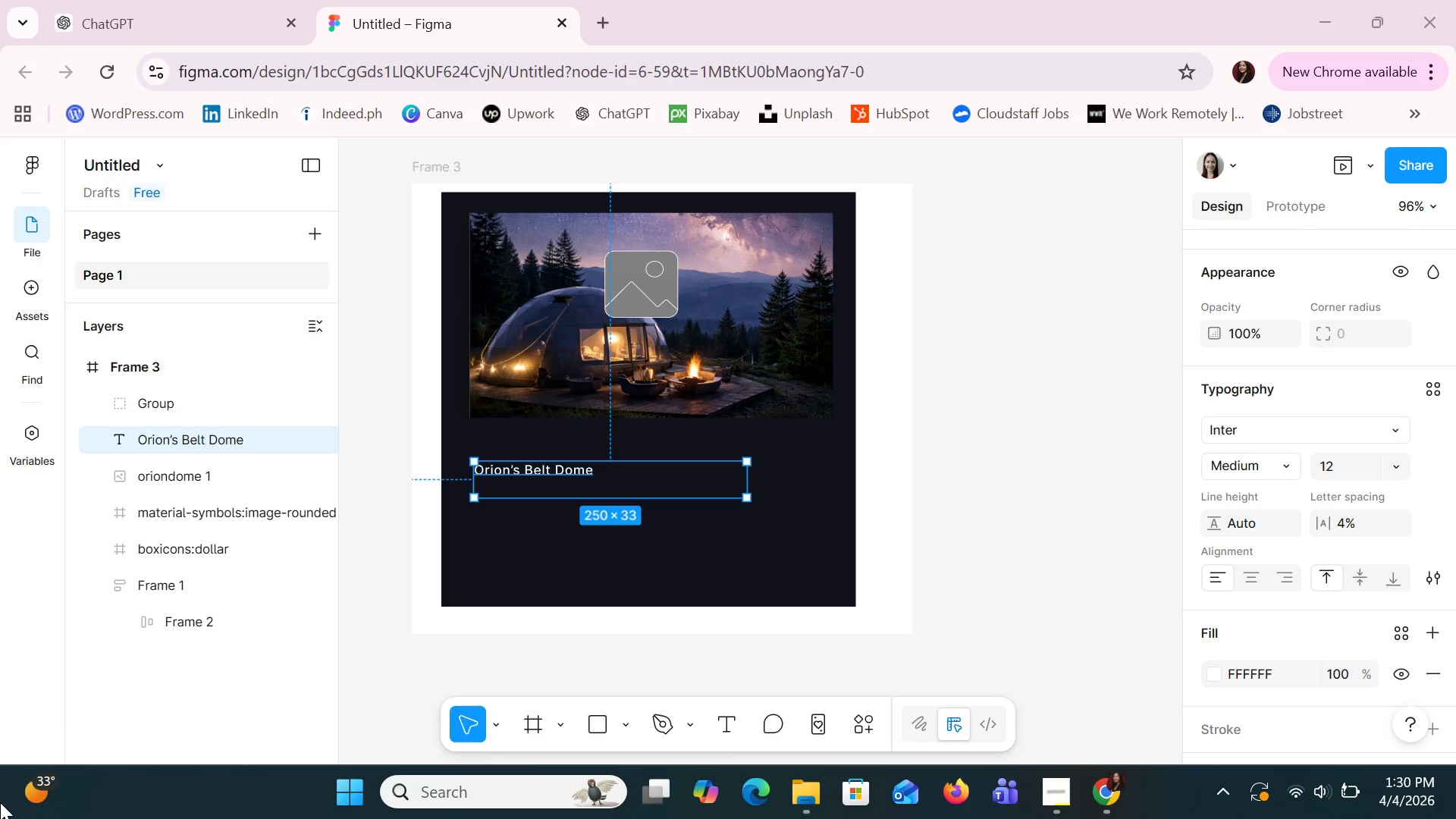 
left_click([765, 550])
 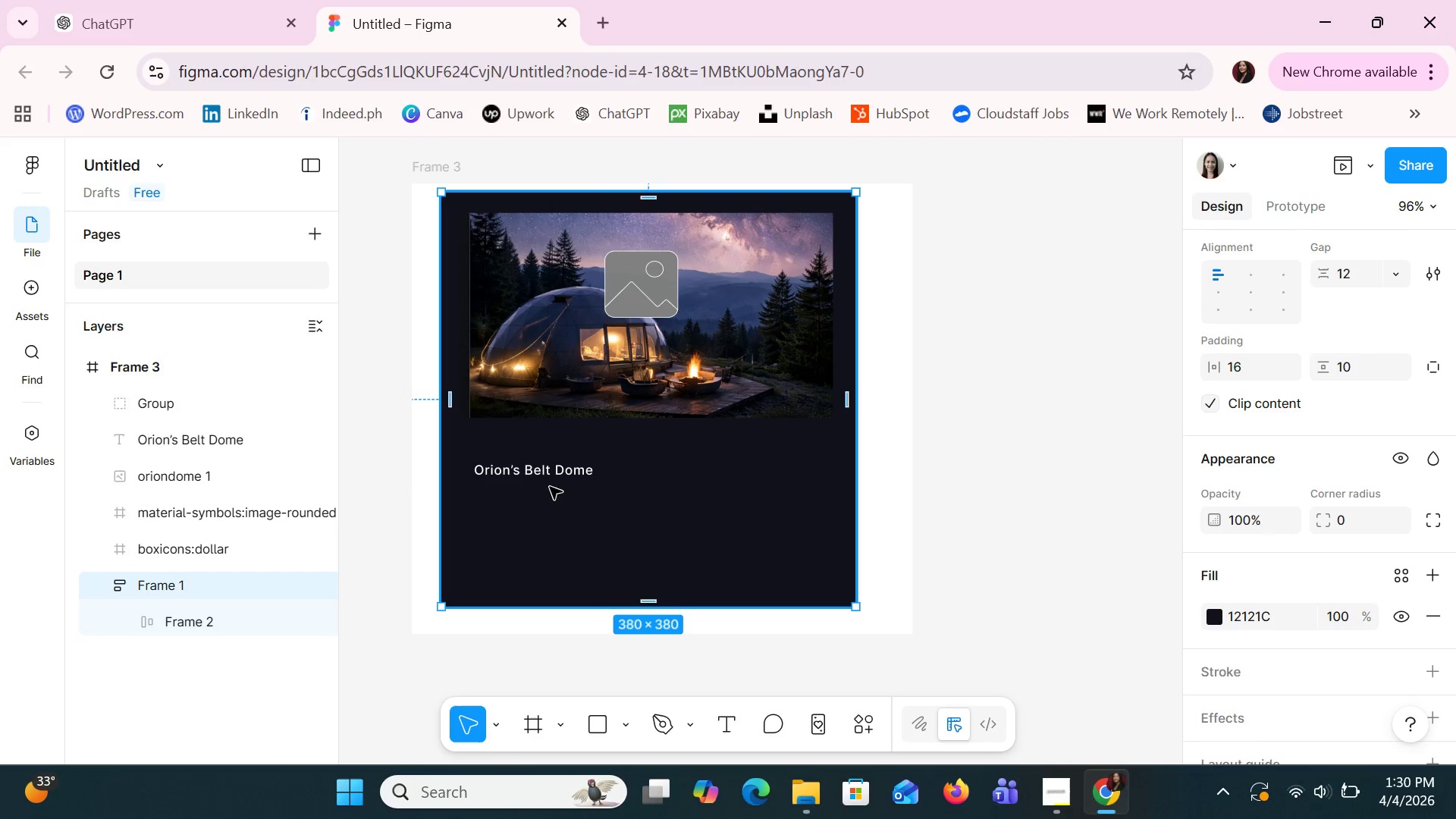 
left_click([545, 475])
 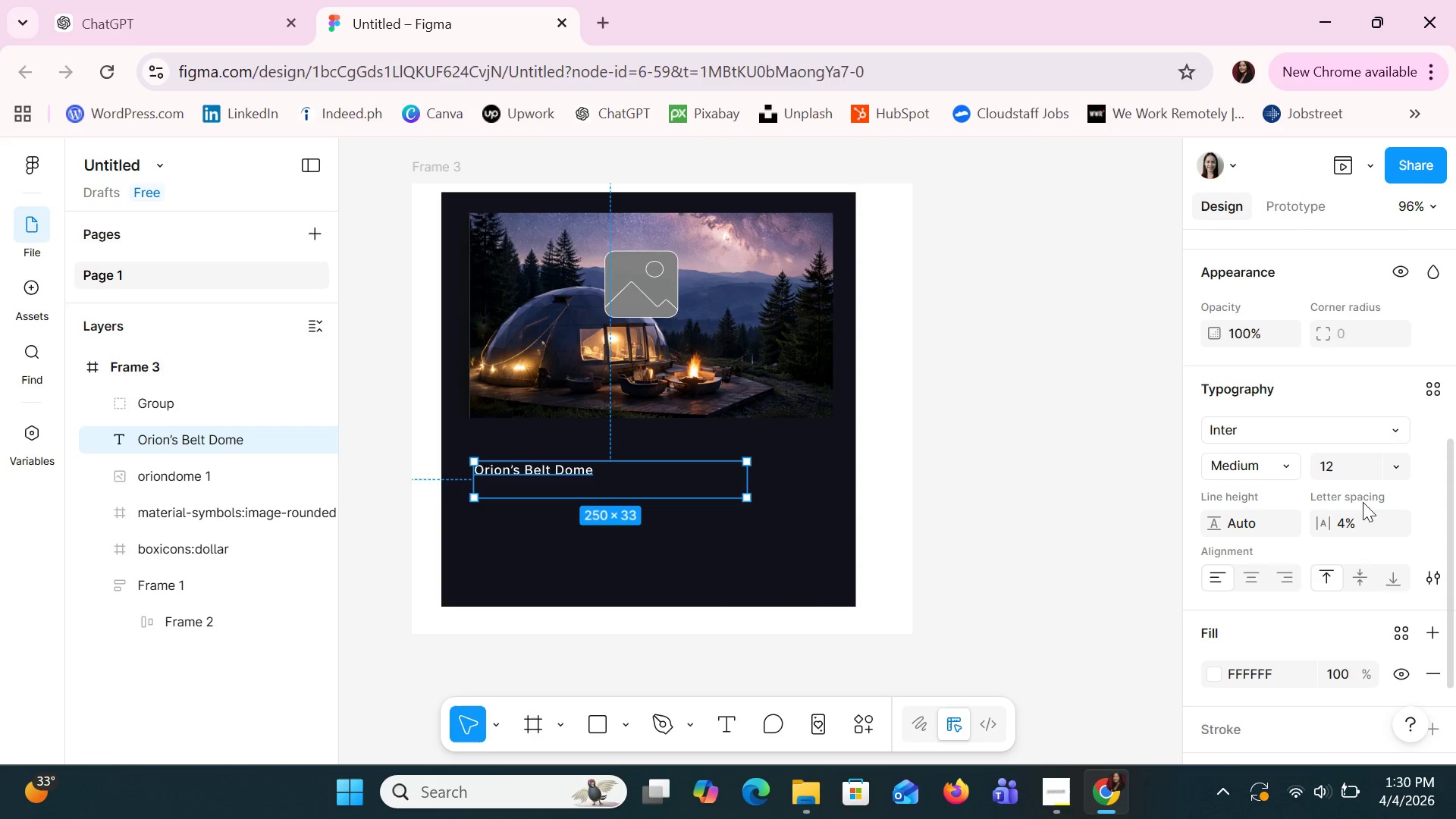 
left_click([1370, 462])
 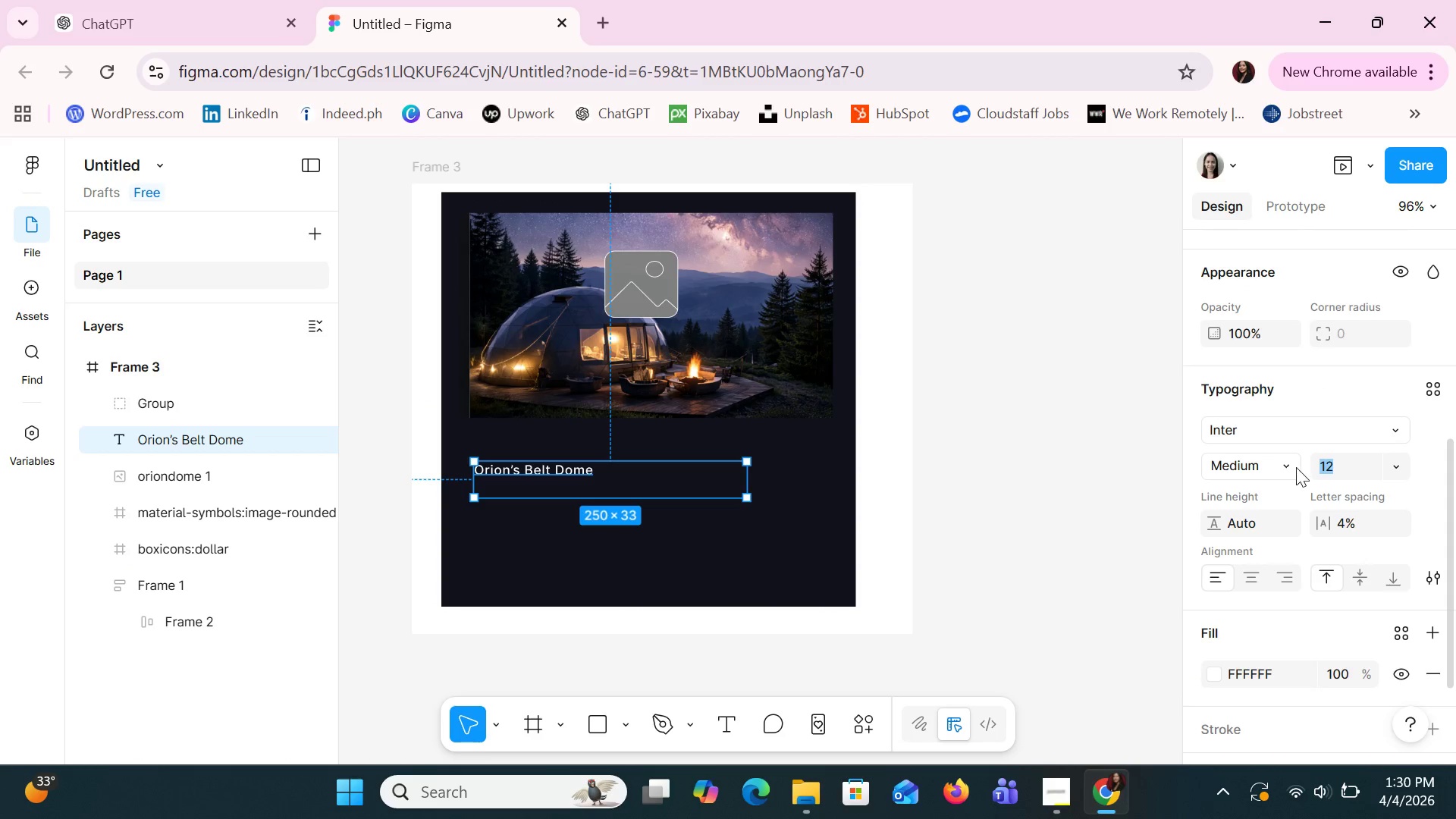 
left_click([1296, 467])
 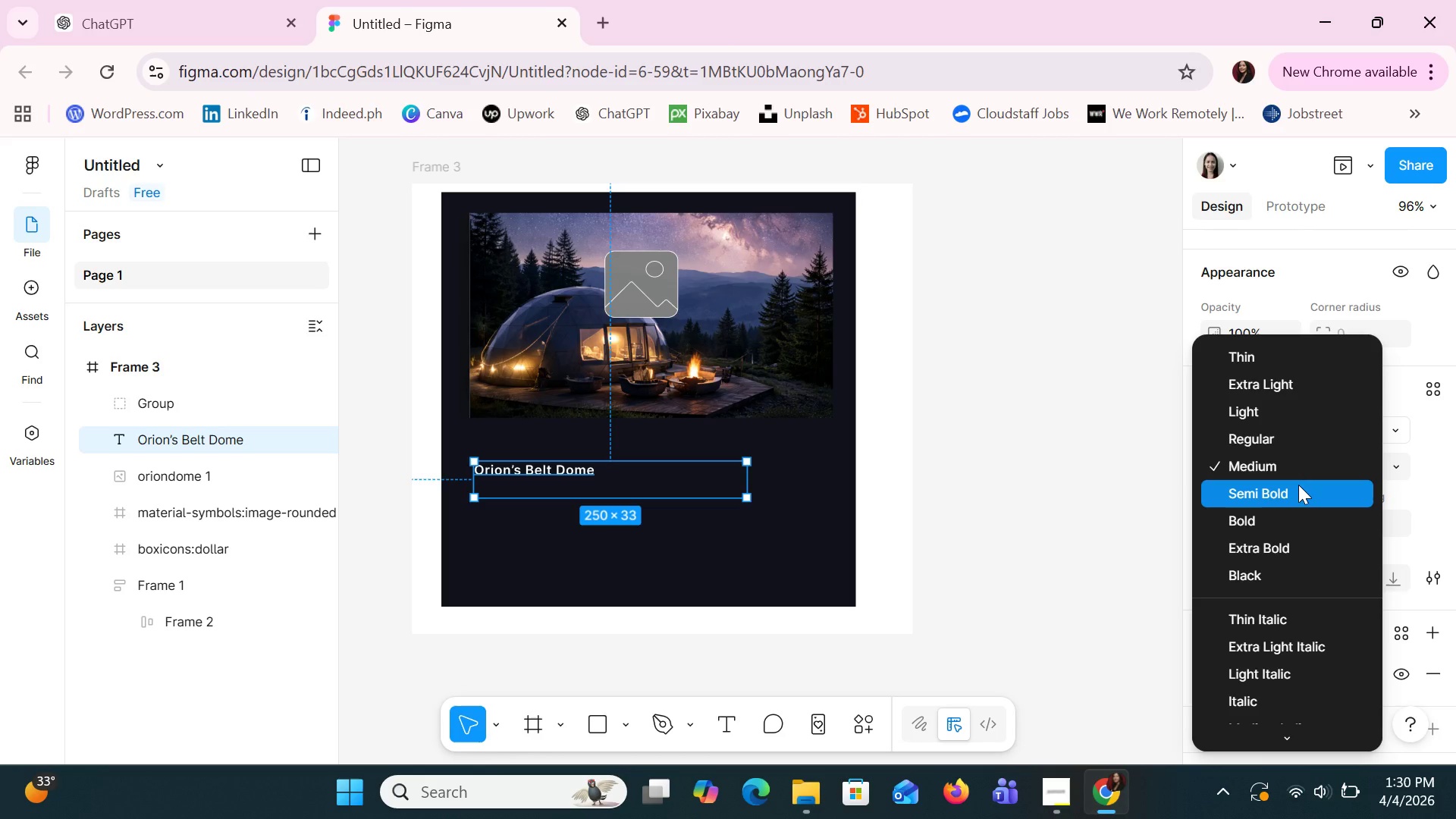 
wait(5.27)
 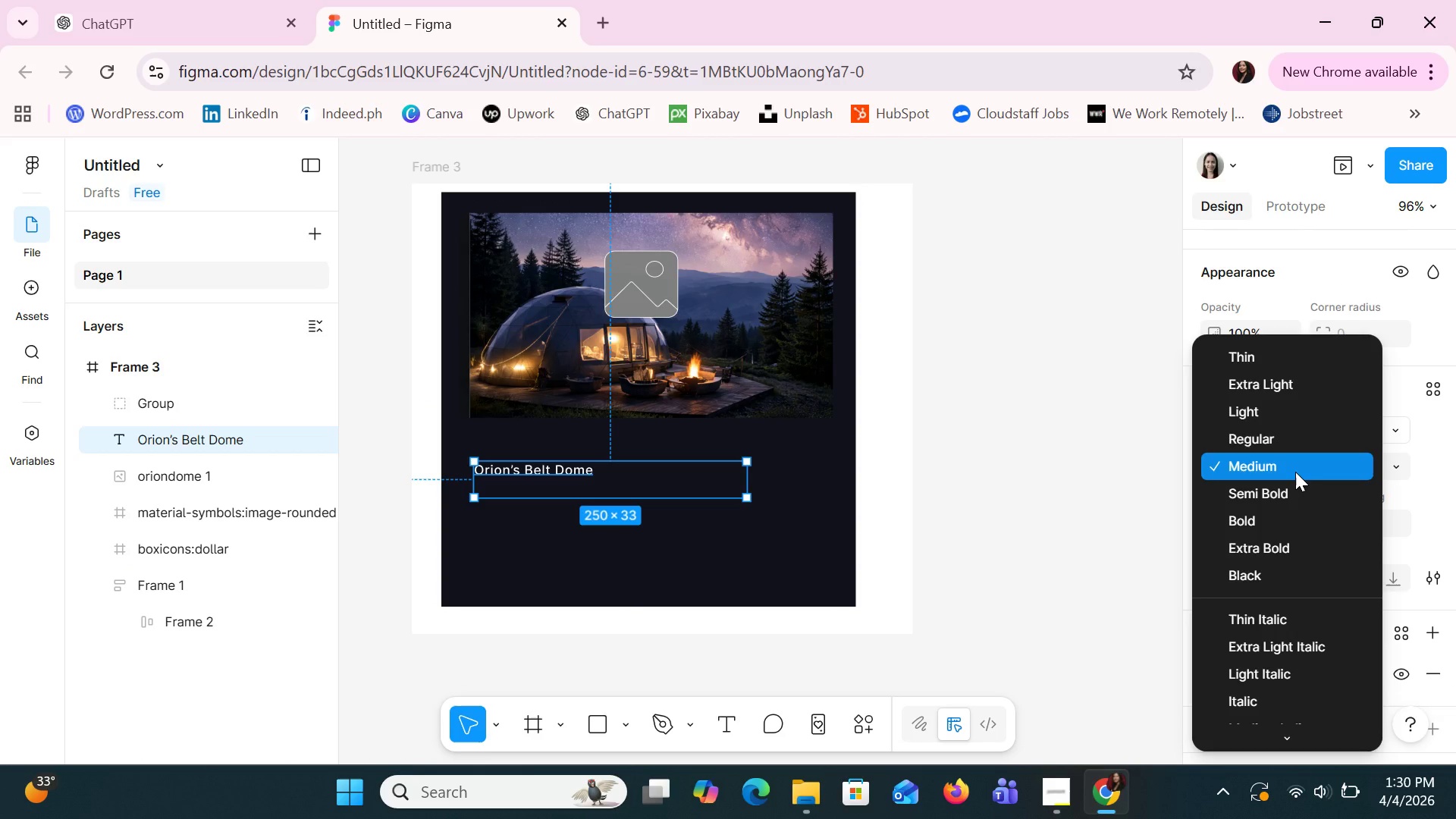 
left_click([1295, 516])
 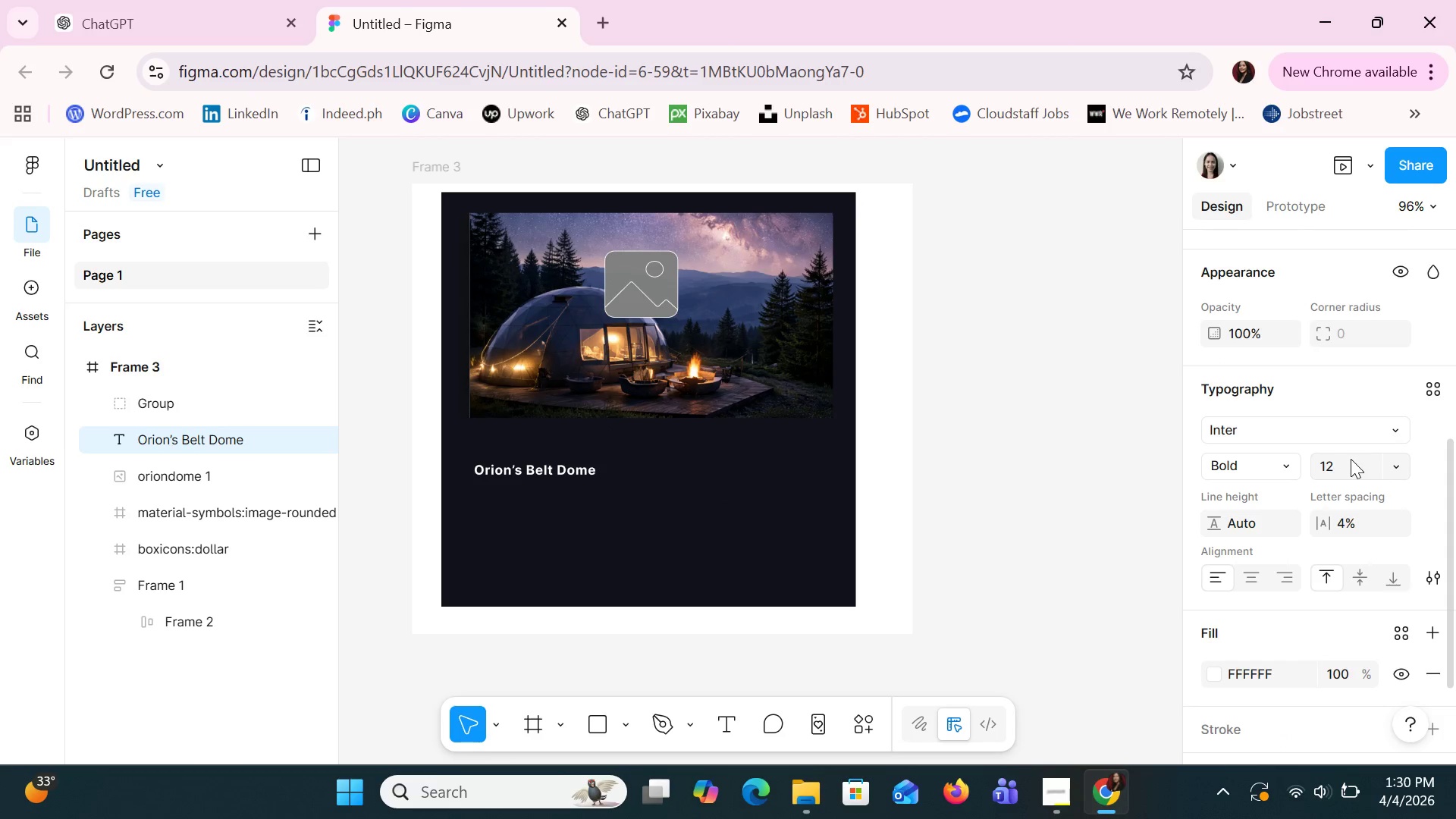 
left_click([1352, 460])
 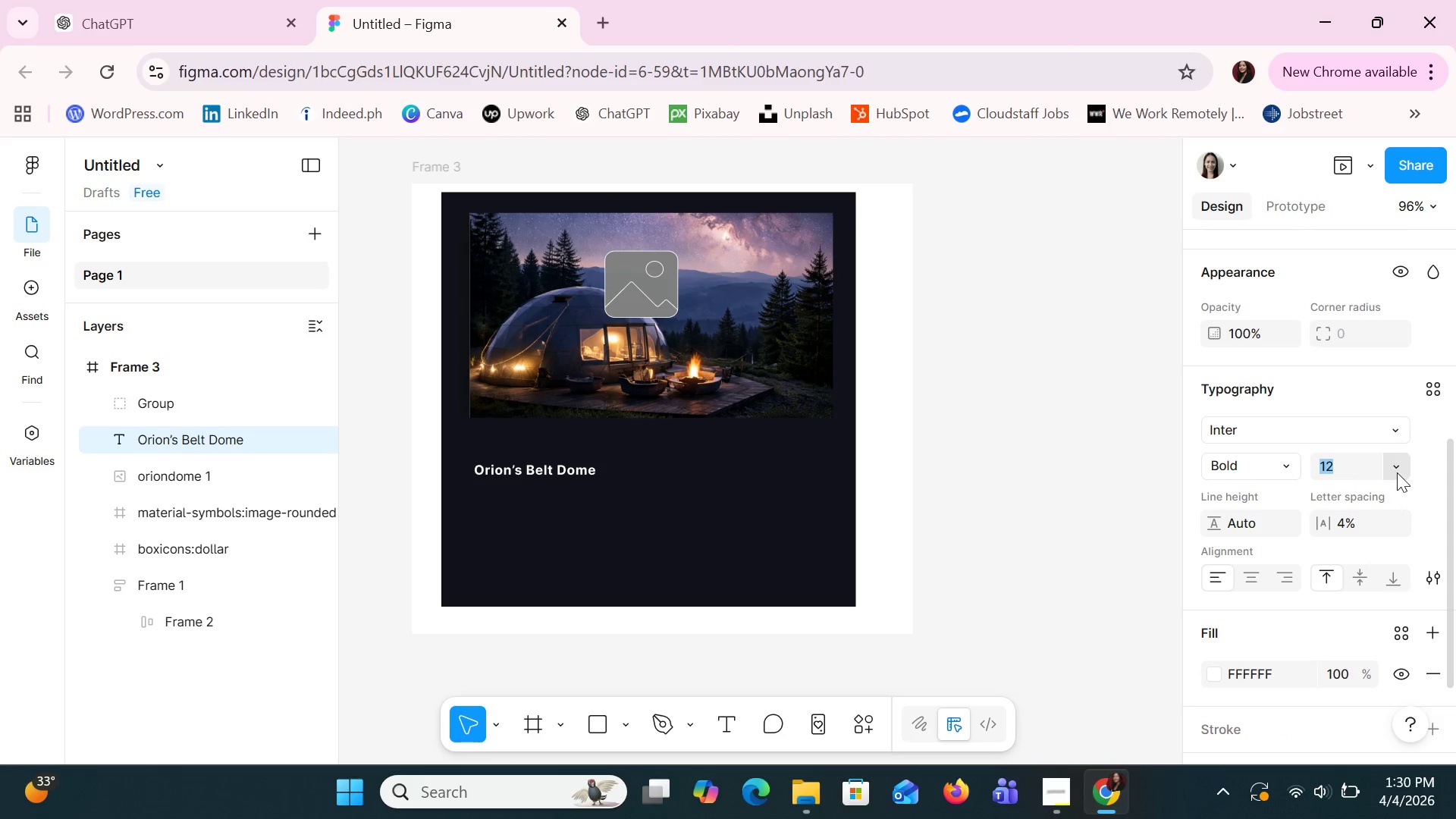 
left_click([1397, 472])
 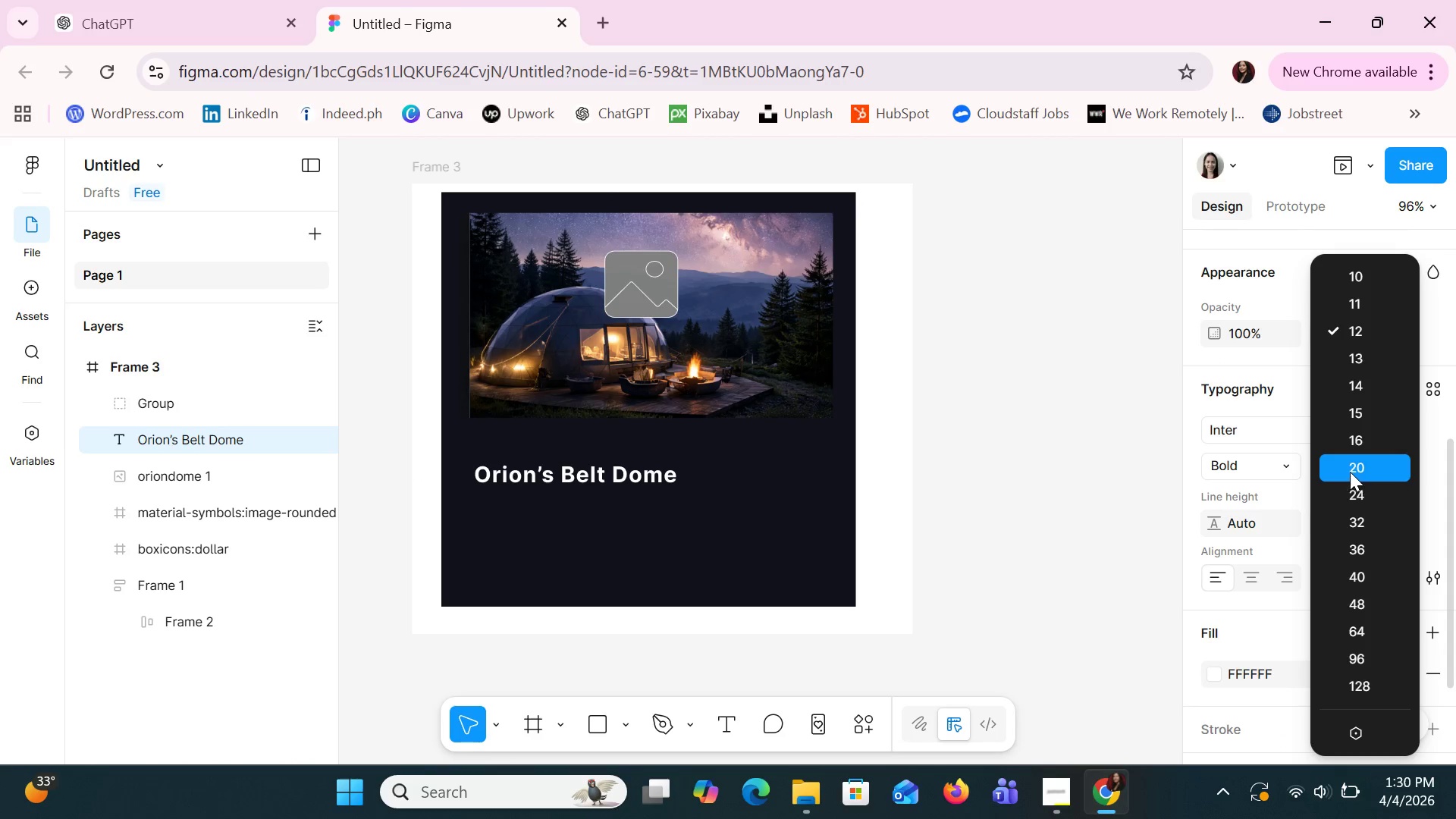 
left_click([1341, 450])
 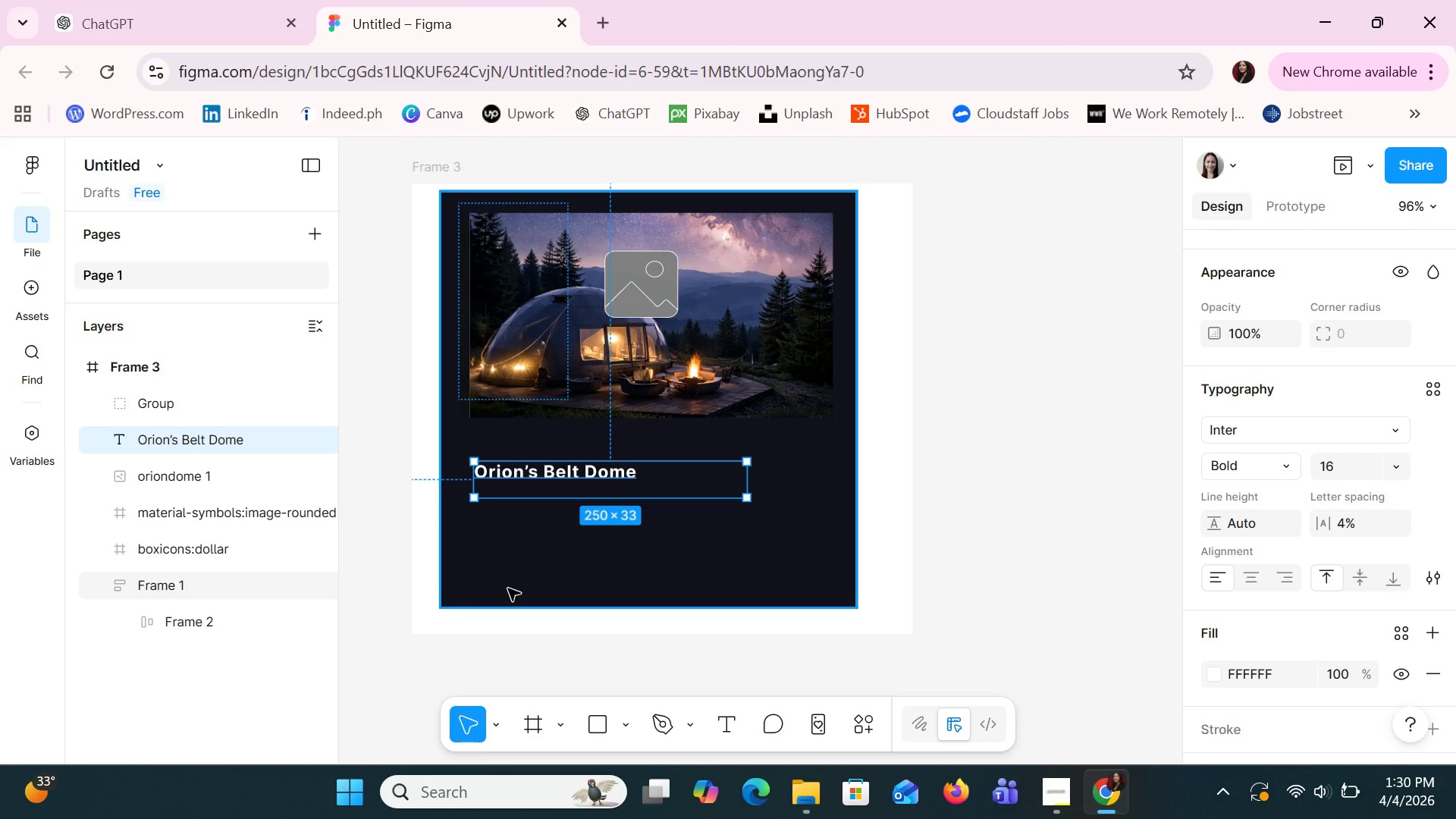 
wait(7.67)
 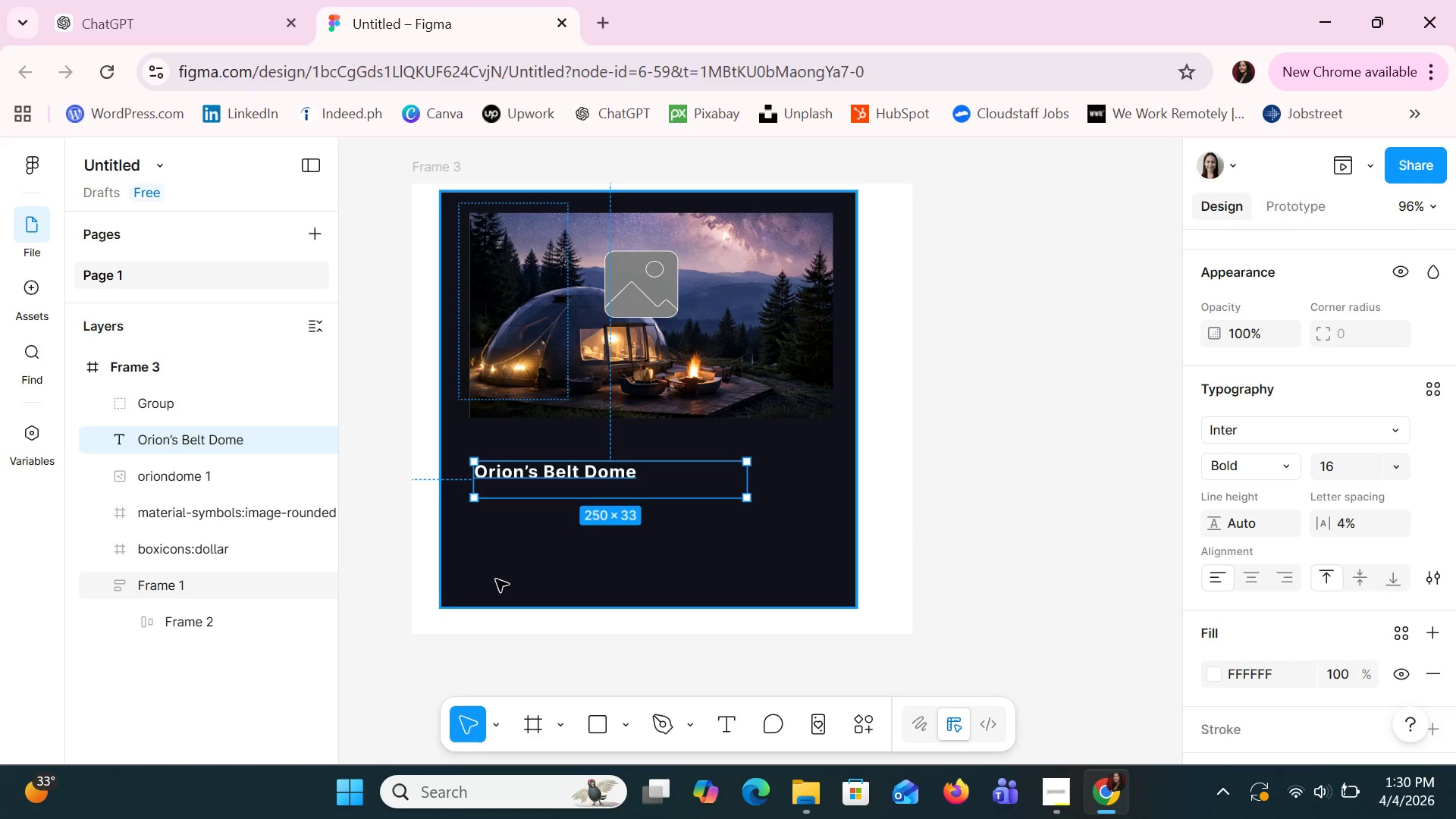 
left_click([658, 525])
 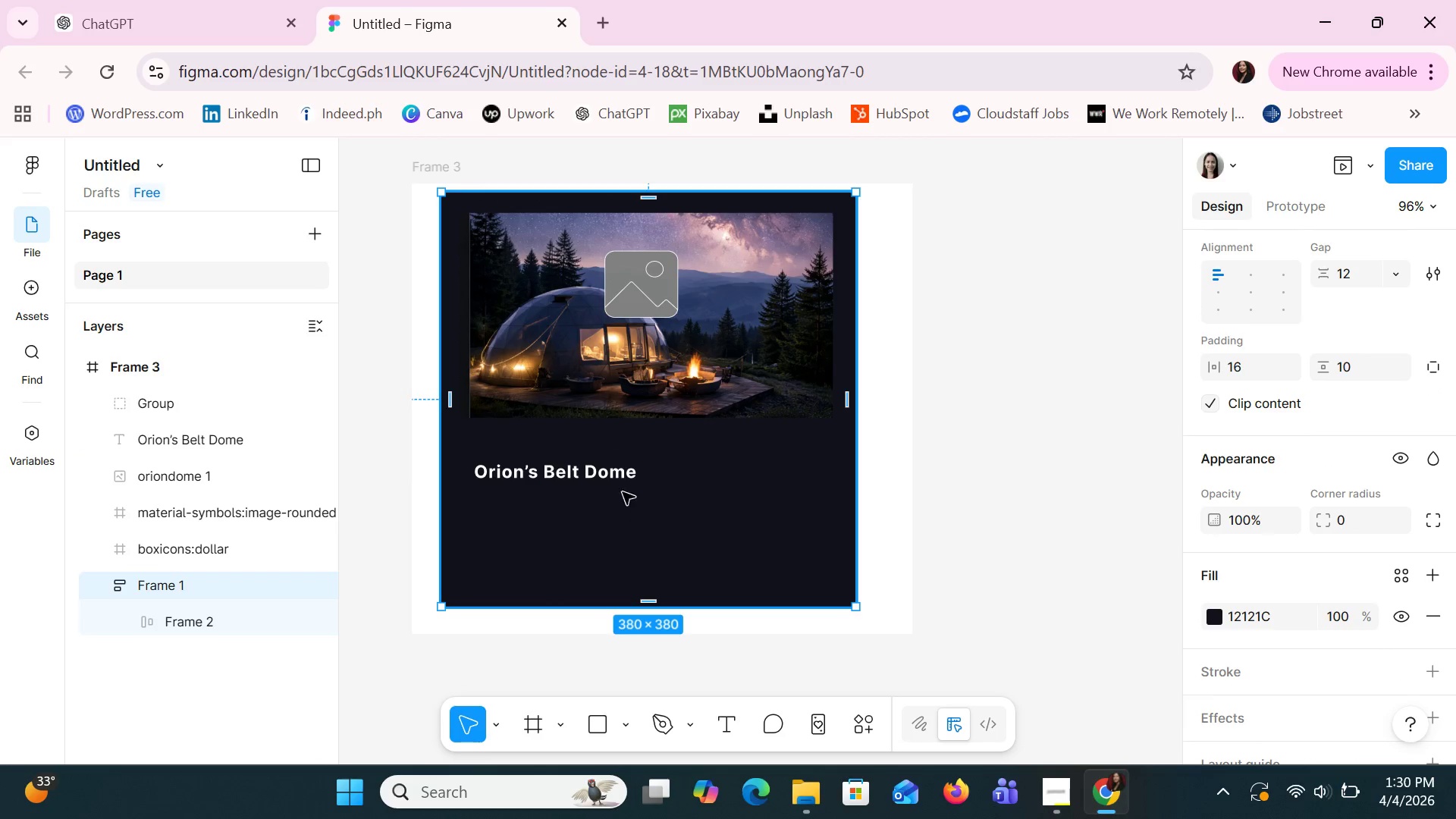 
left_click([611, 484])
 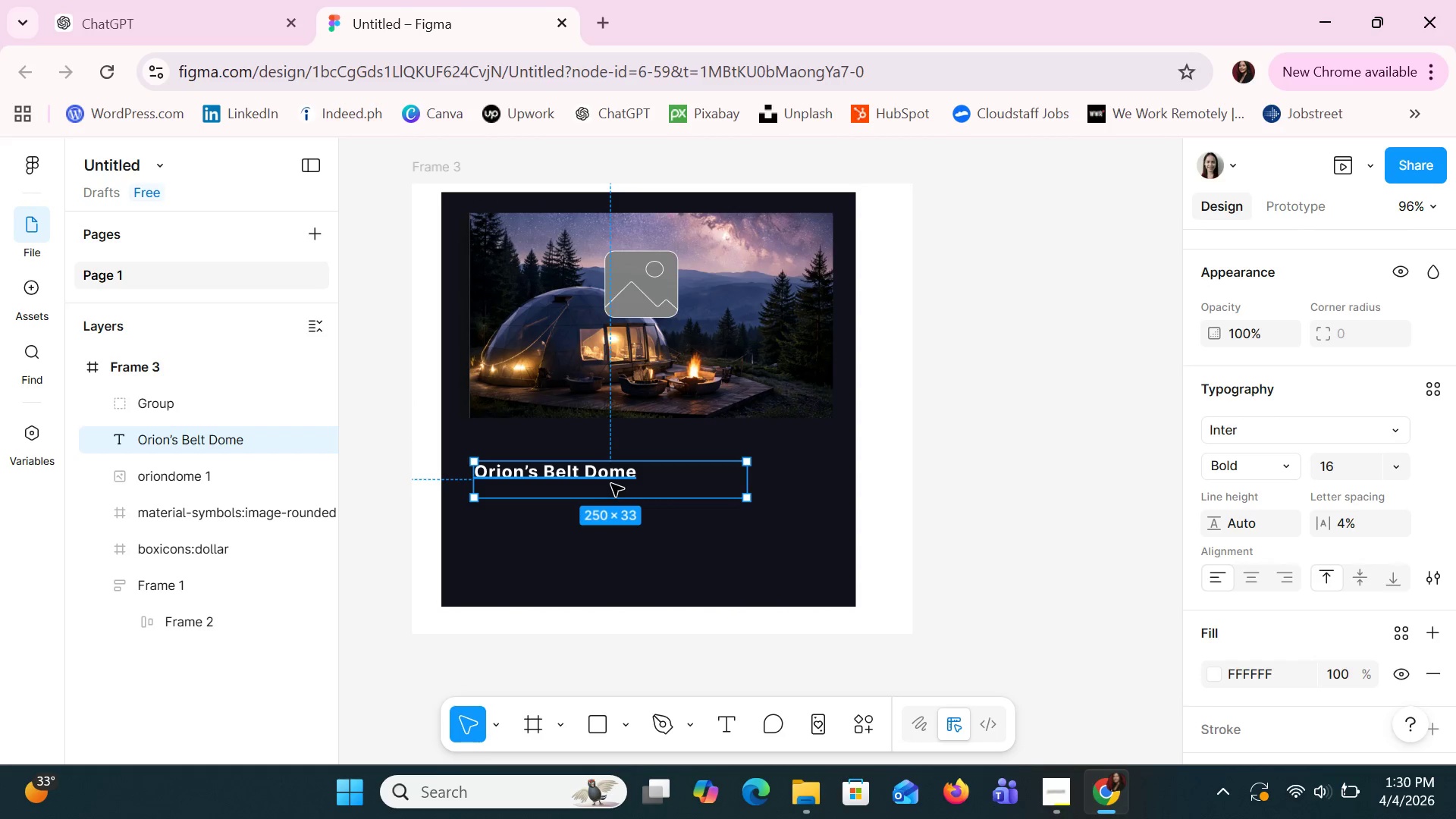 
key(Control+C)
 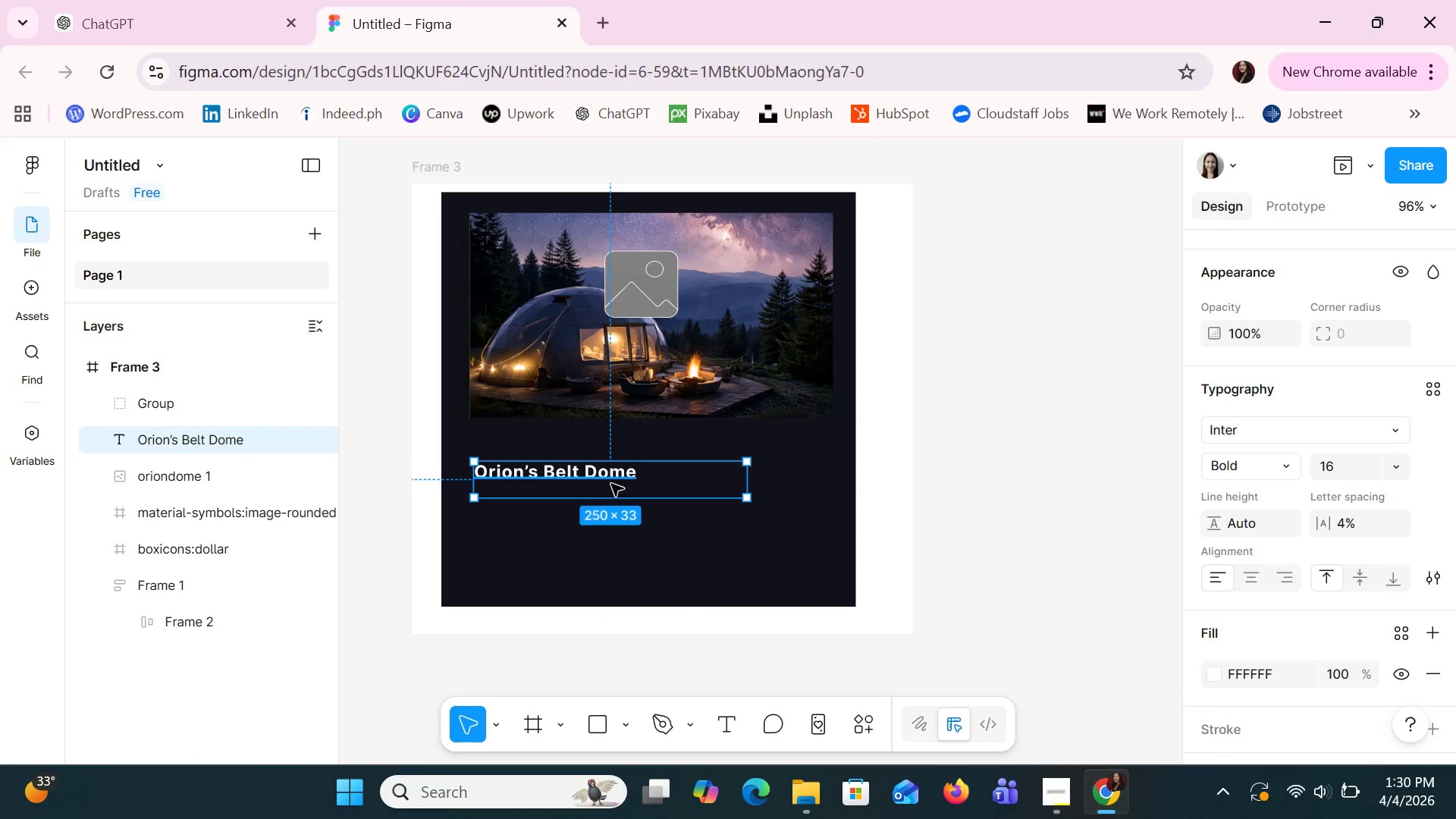 
key(Control+V)
 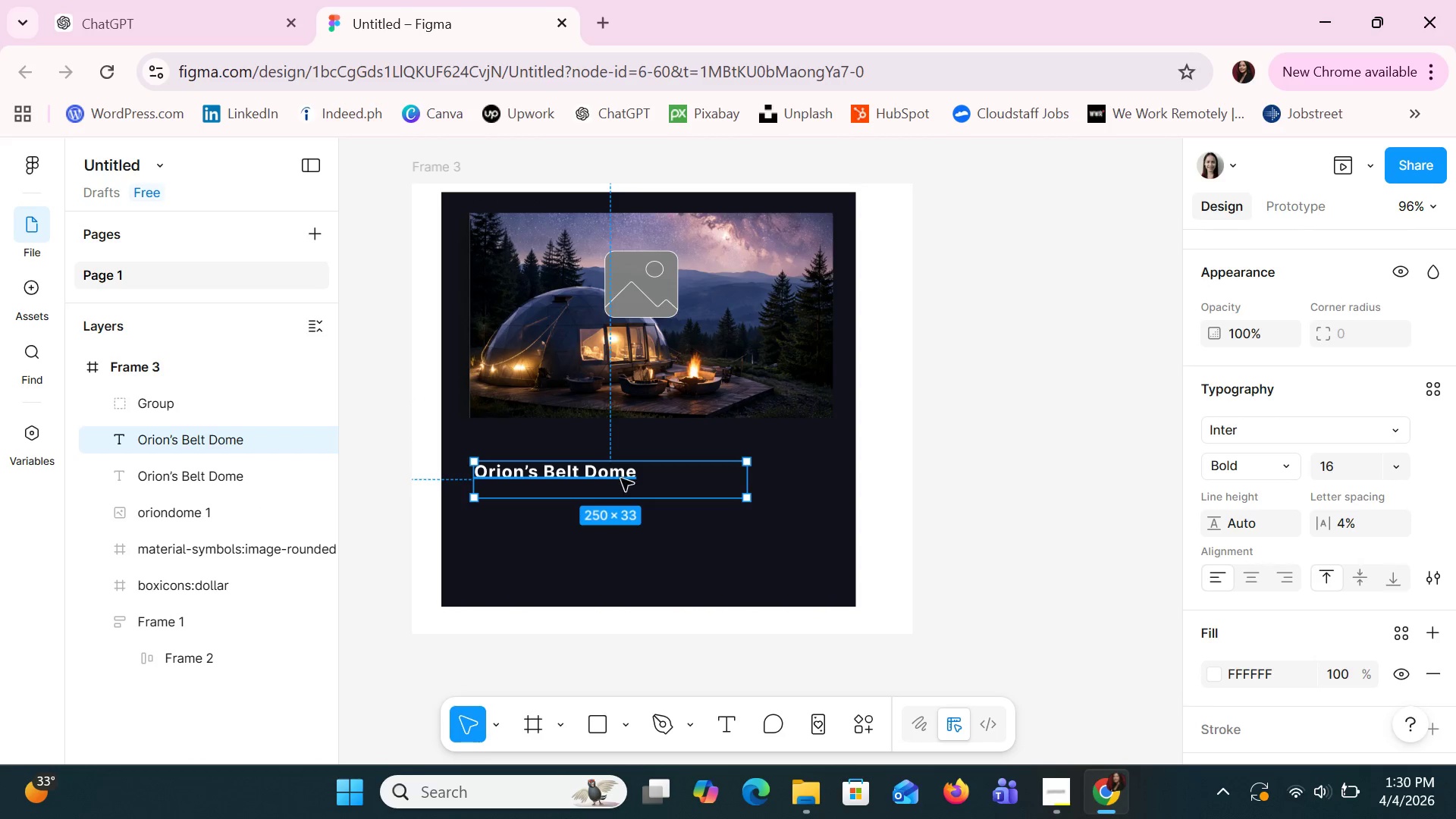 
left_click_drag(start_coordinate=[621, 479], to_coordinate=[621, 508])
 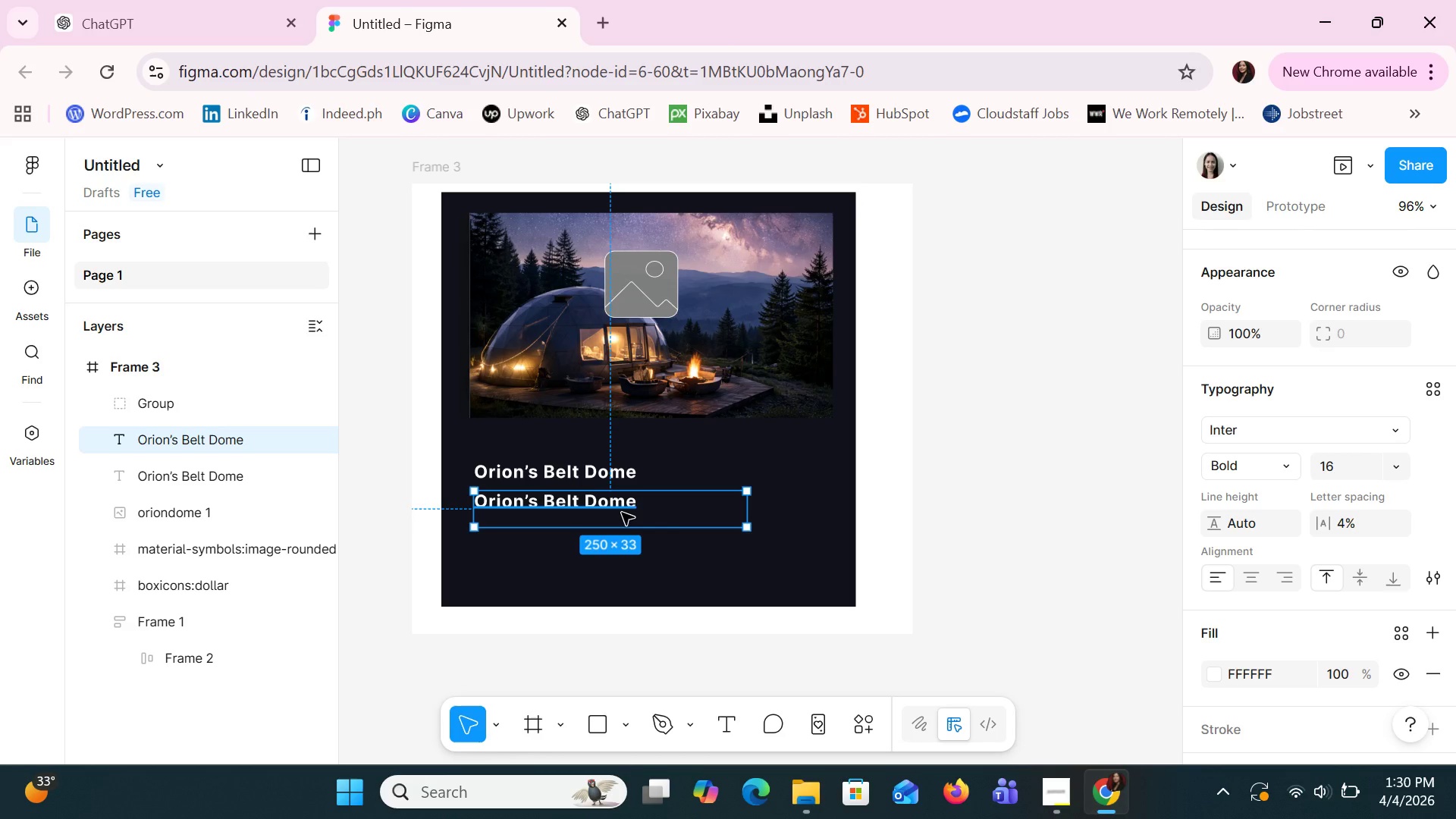 
key(ArrowUp)
 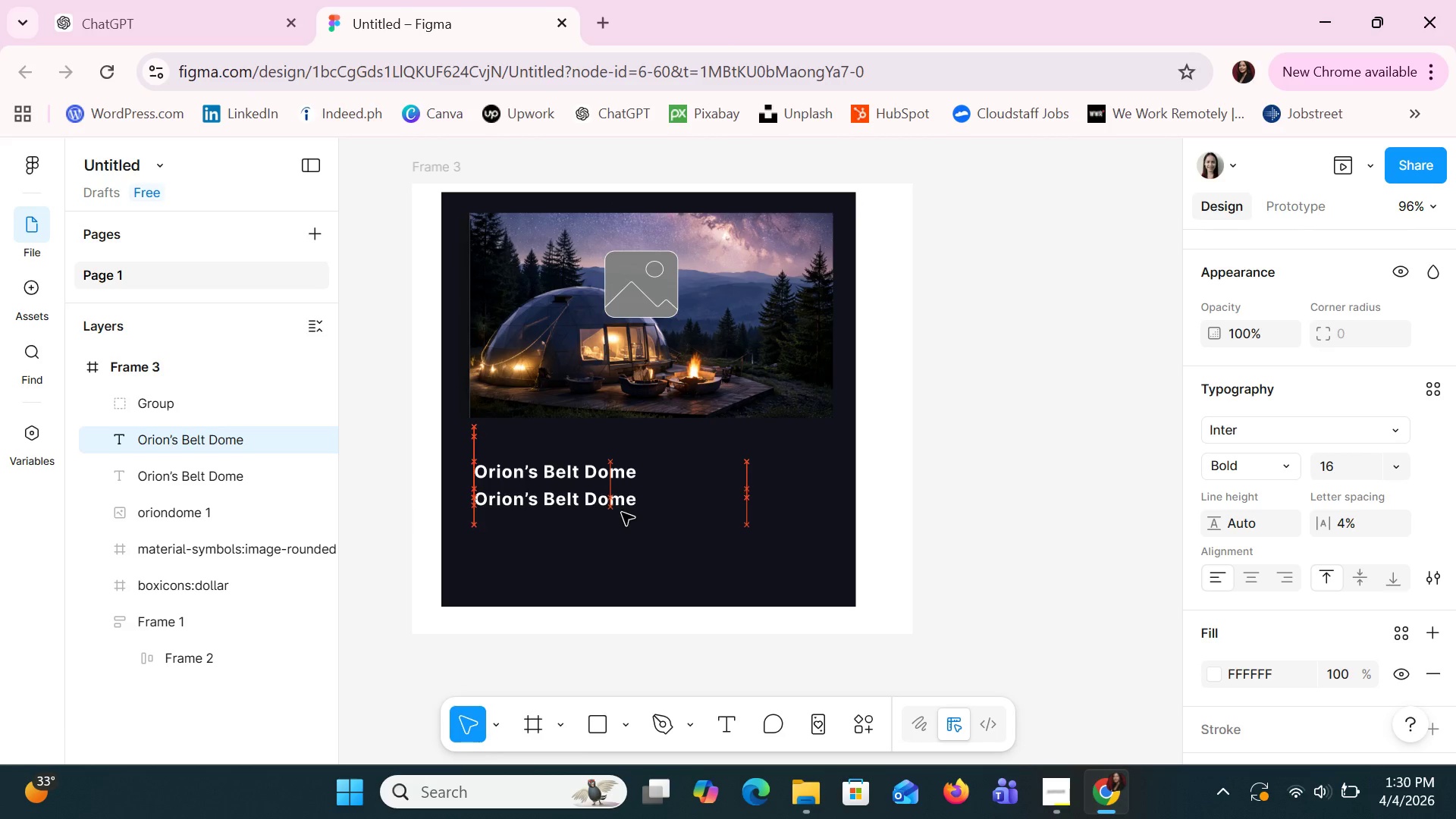 
key(ArrowUp)
 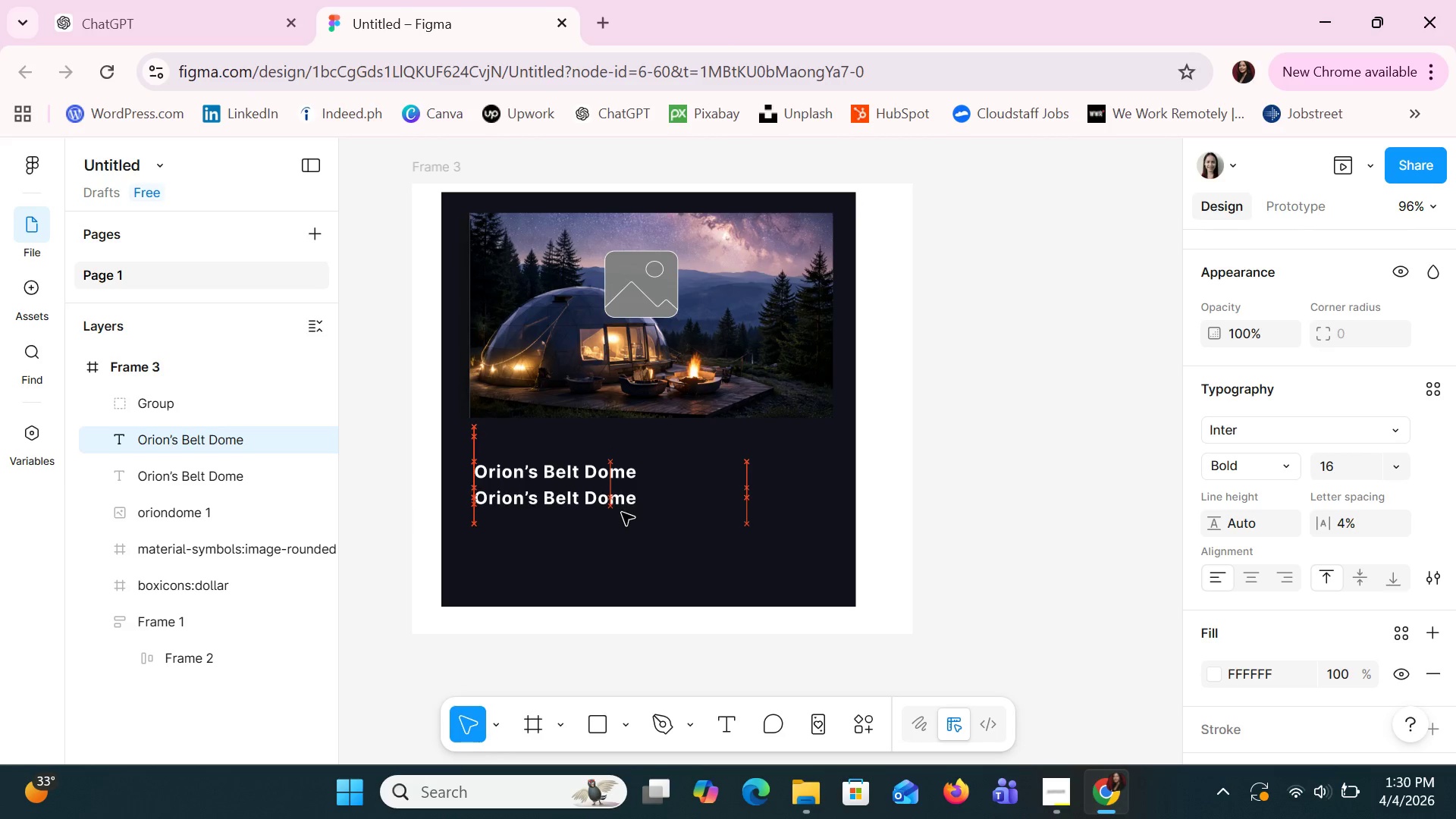 
key(ArrowUp)
 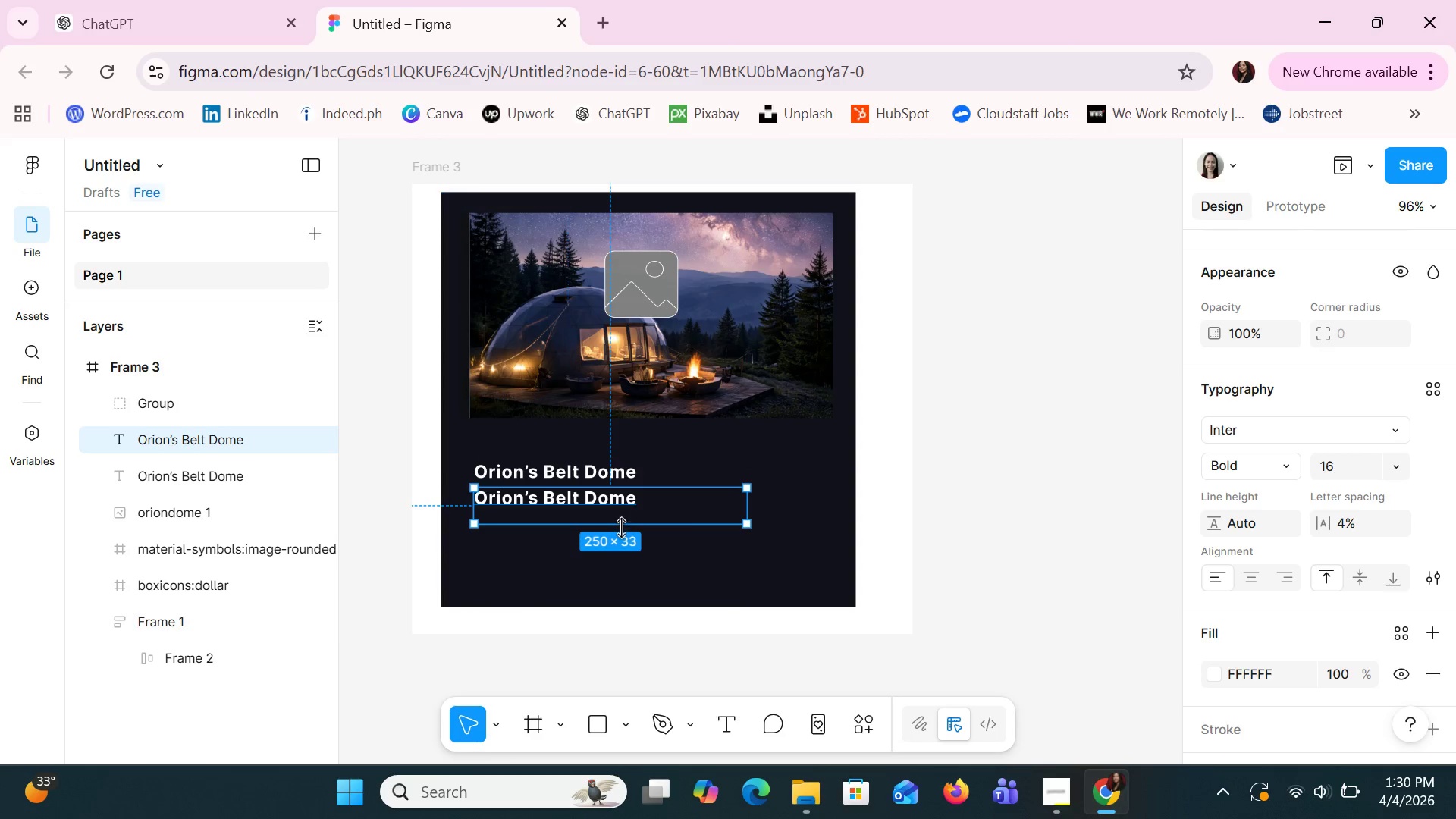 
double_click([601, 502])
 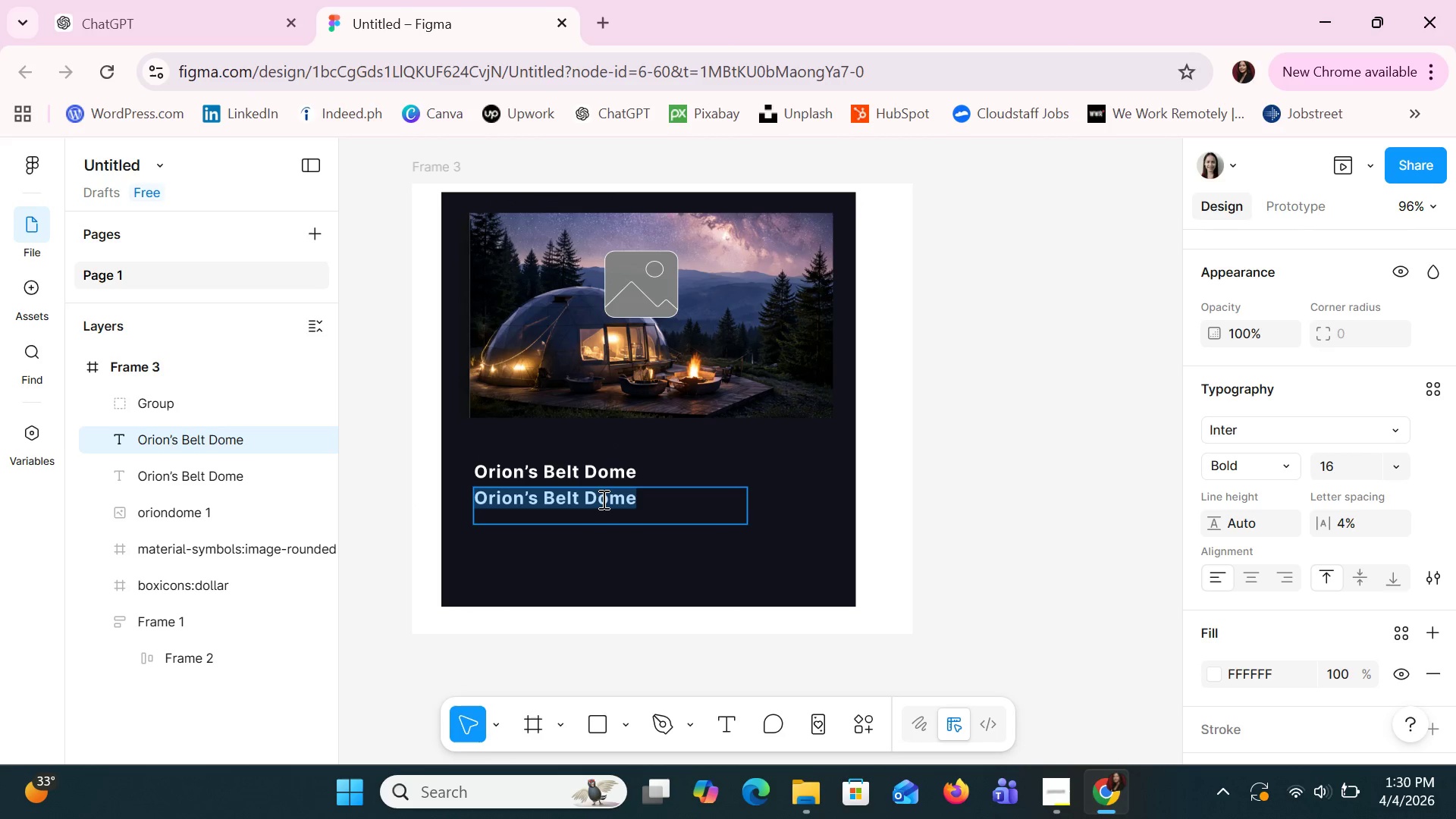 
type(Mojave Desert, CA)
 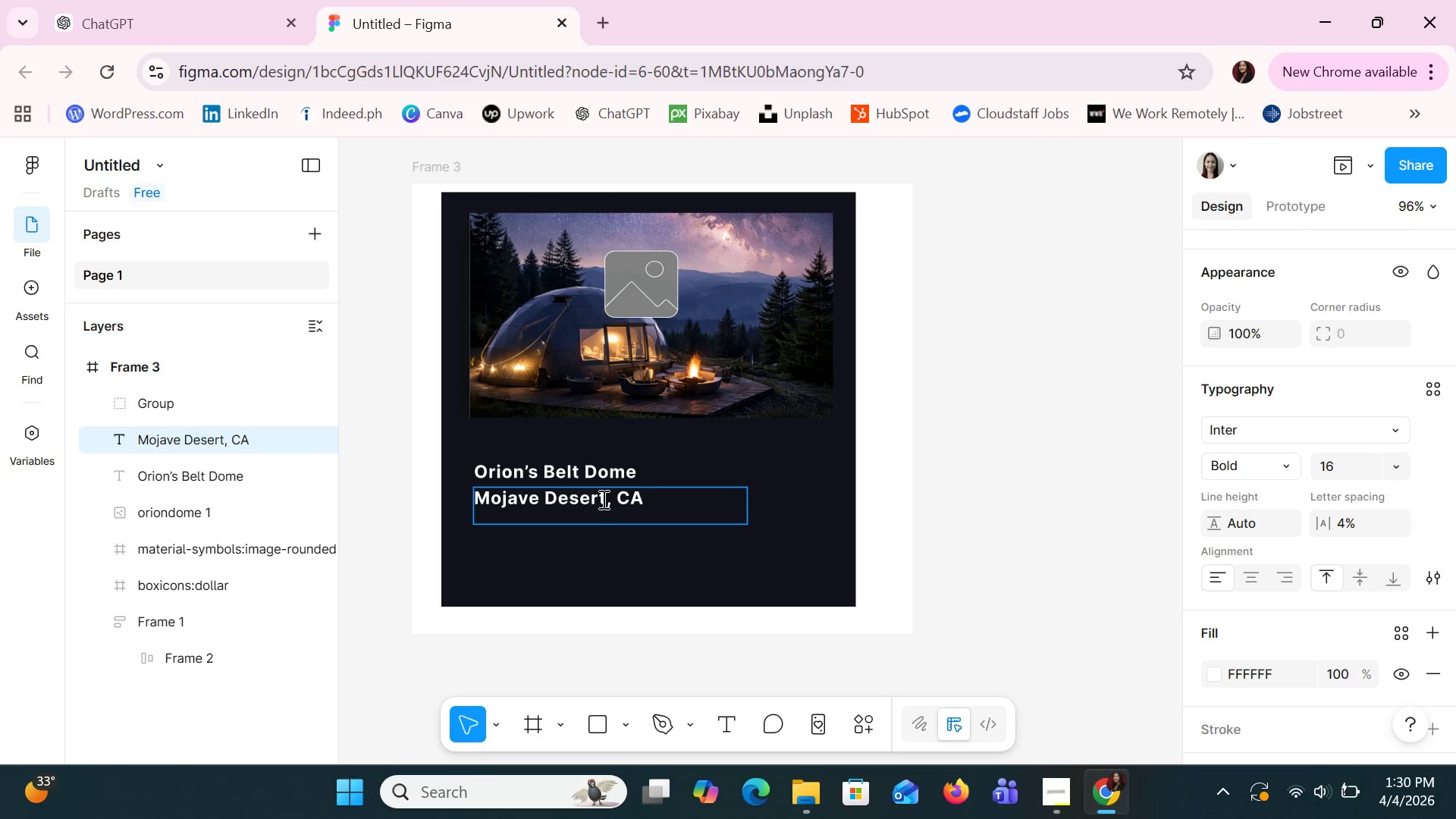 
left_click([662, 564])
 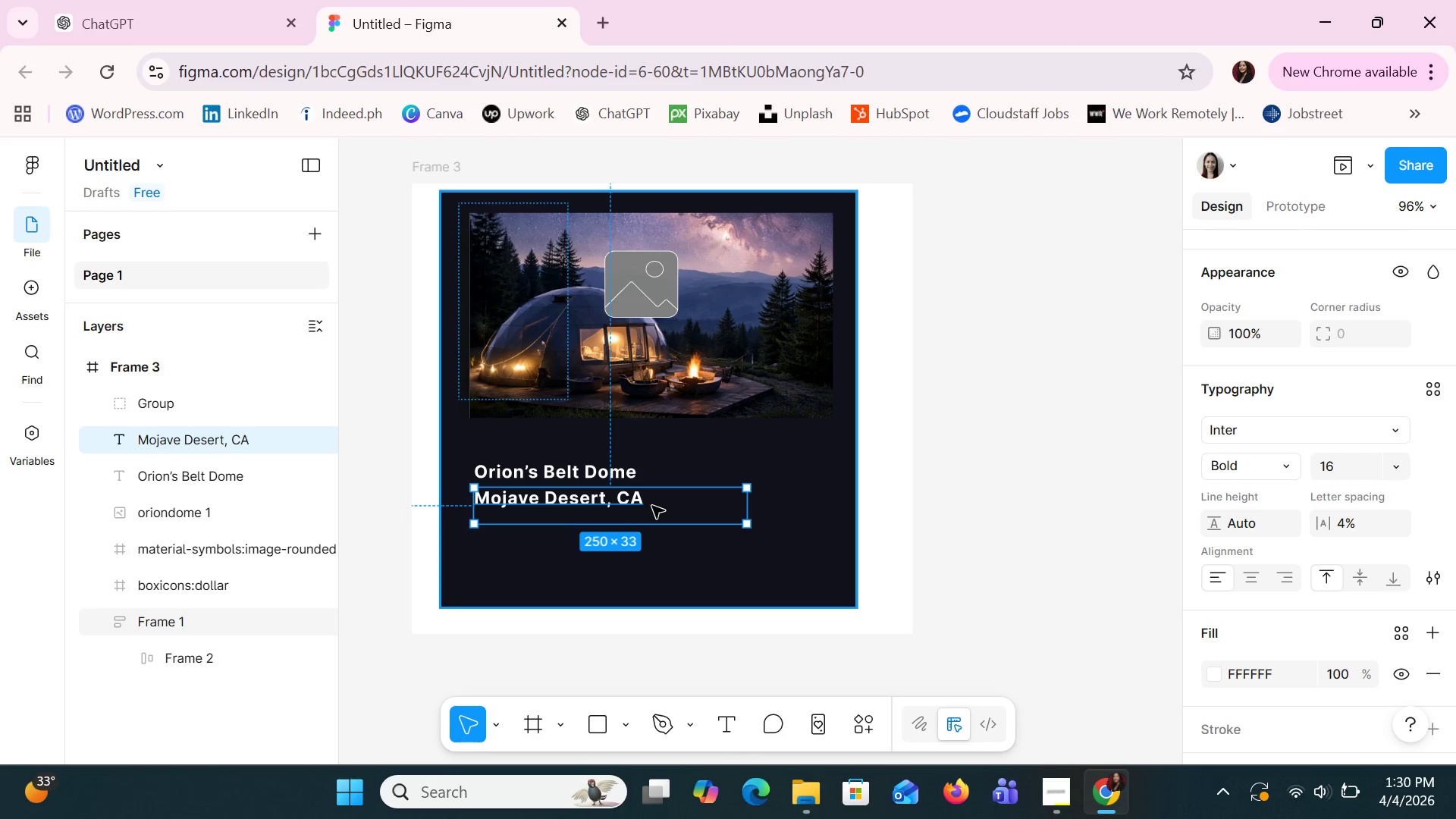 
left_click([652, 506])
 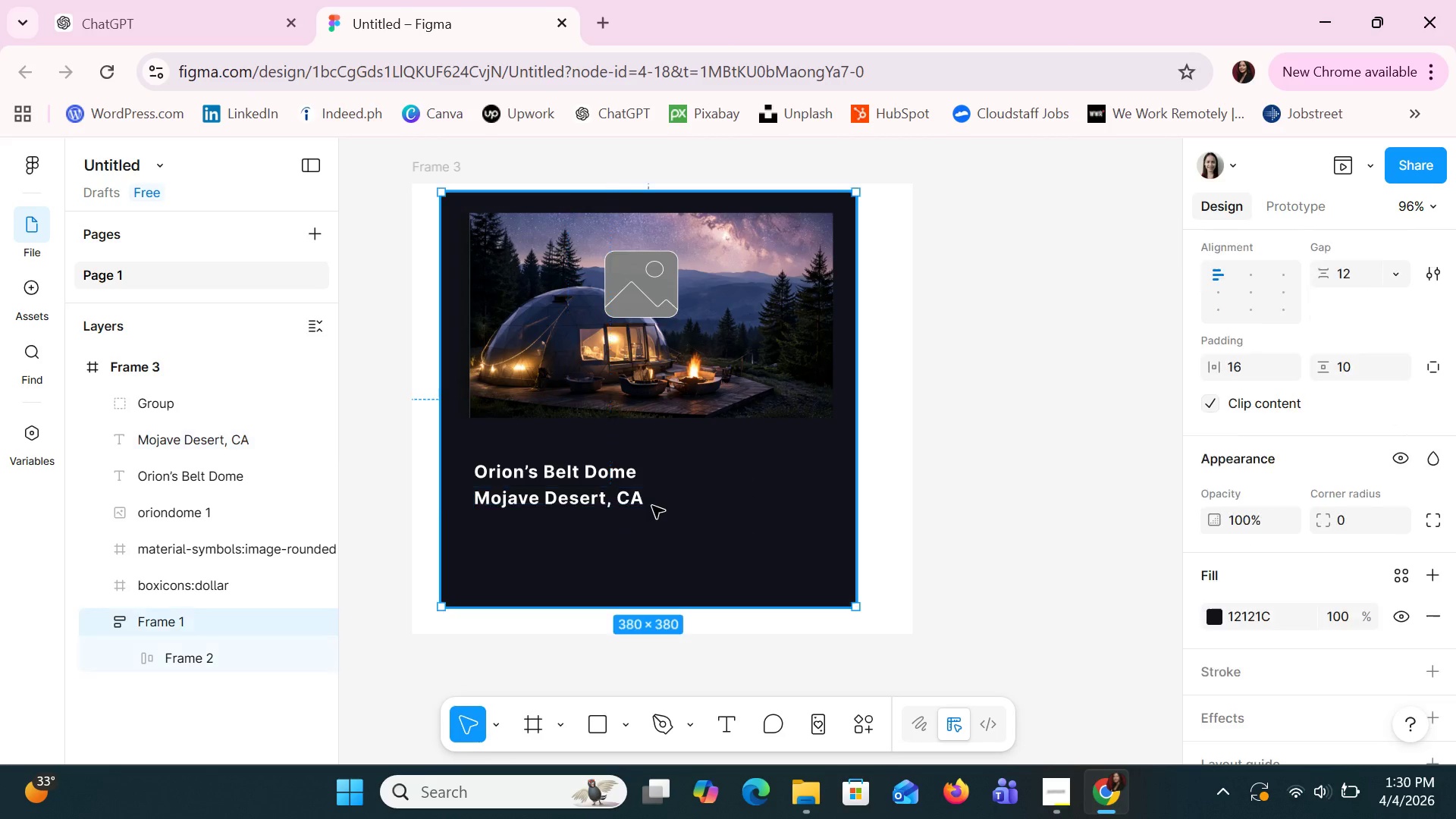 
key(Control+C)
 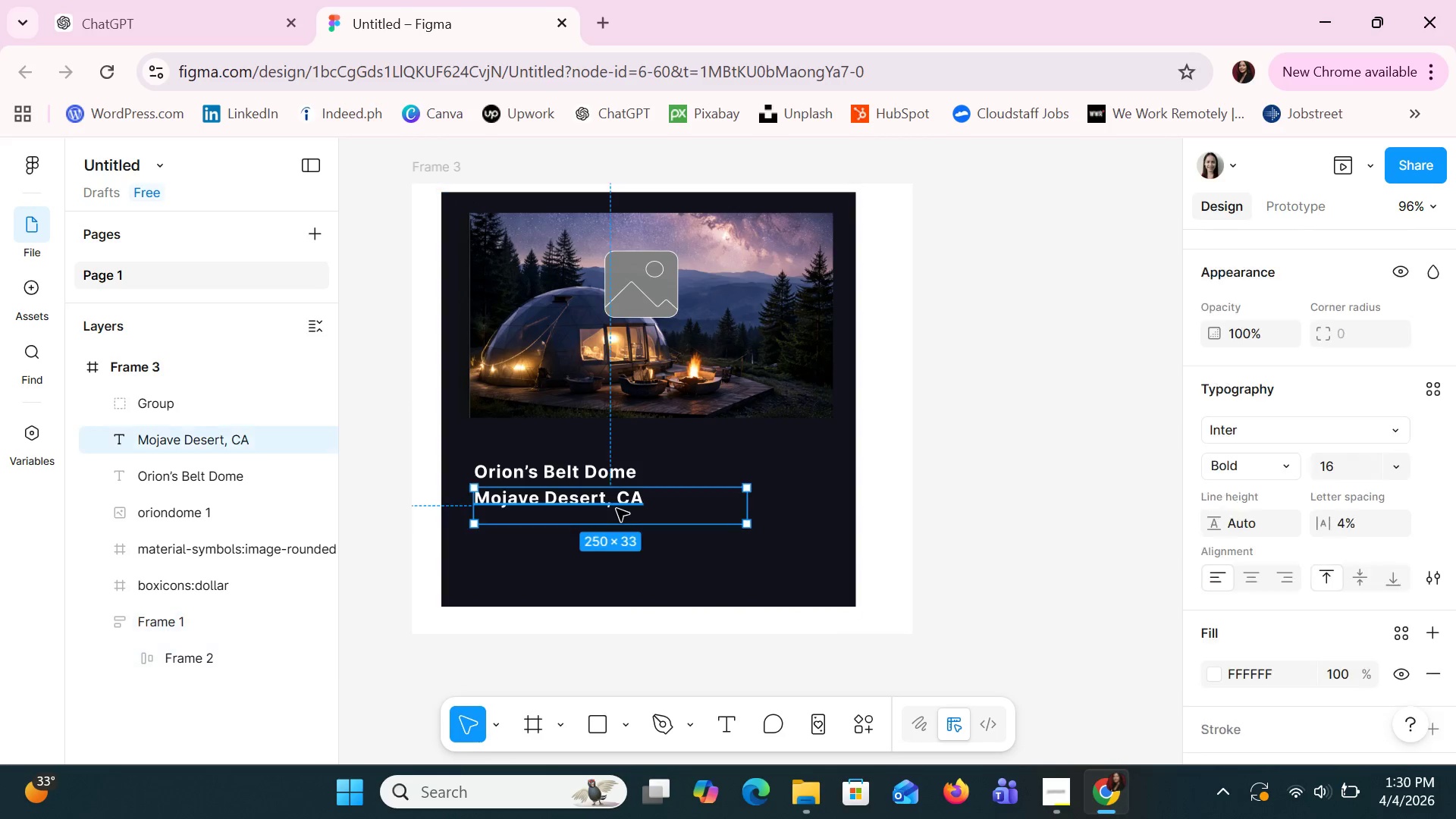 
key(Control+C)
 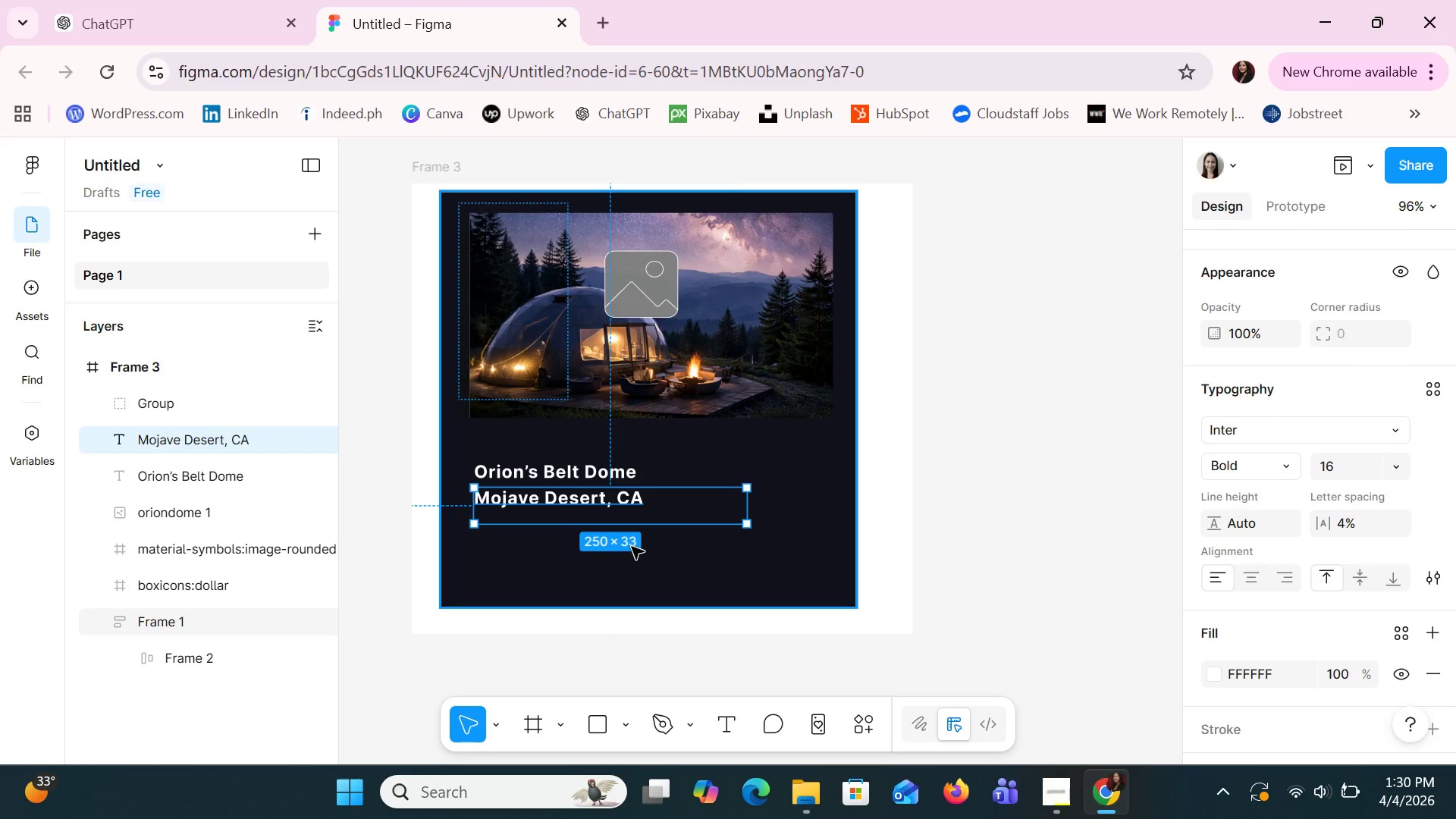 
left_click([632, 547])
 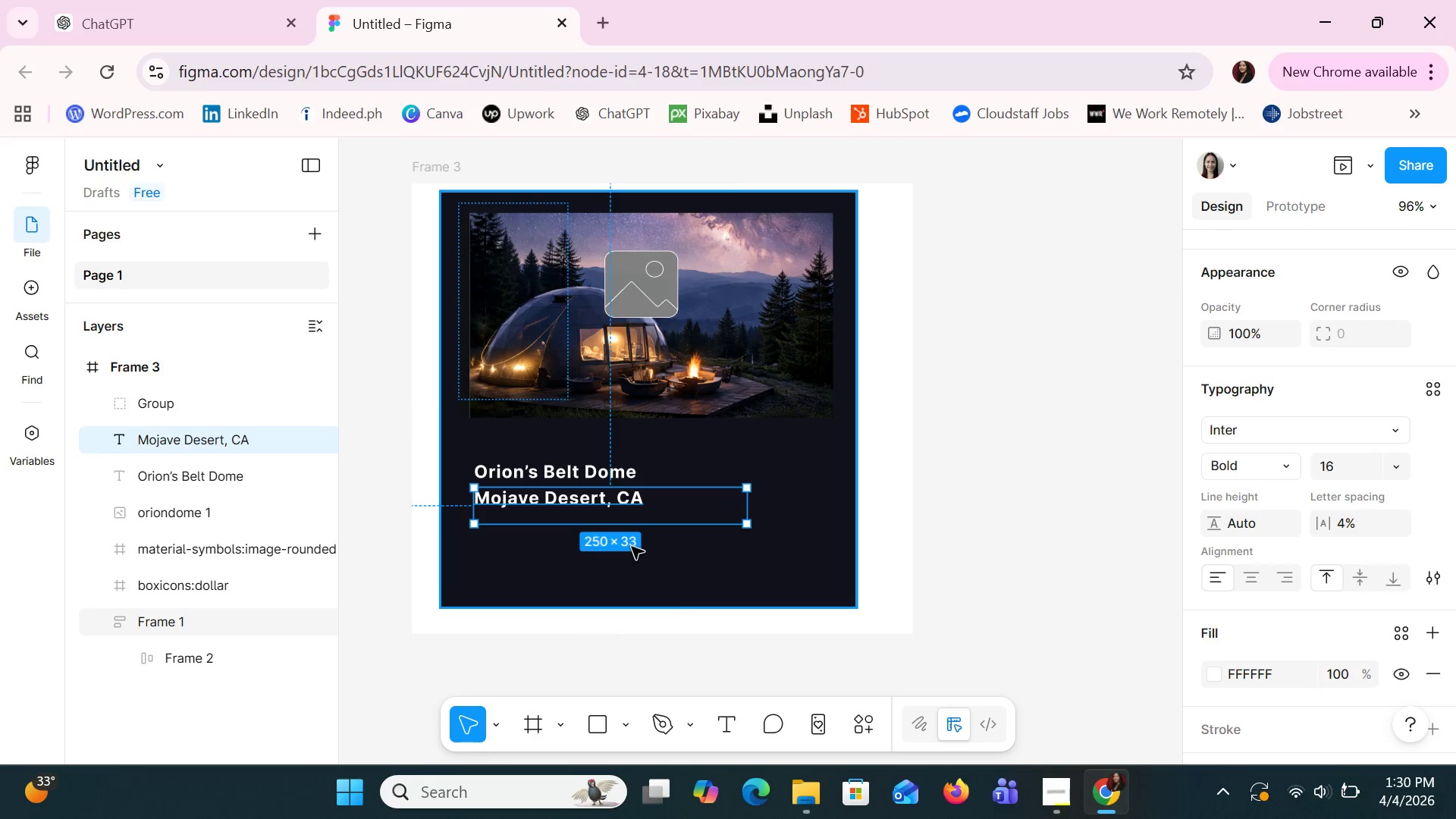 
key(Control+ControlLeft)
 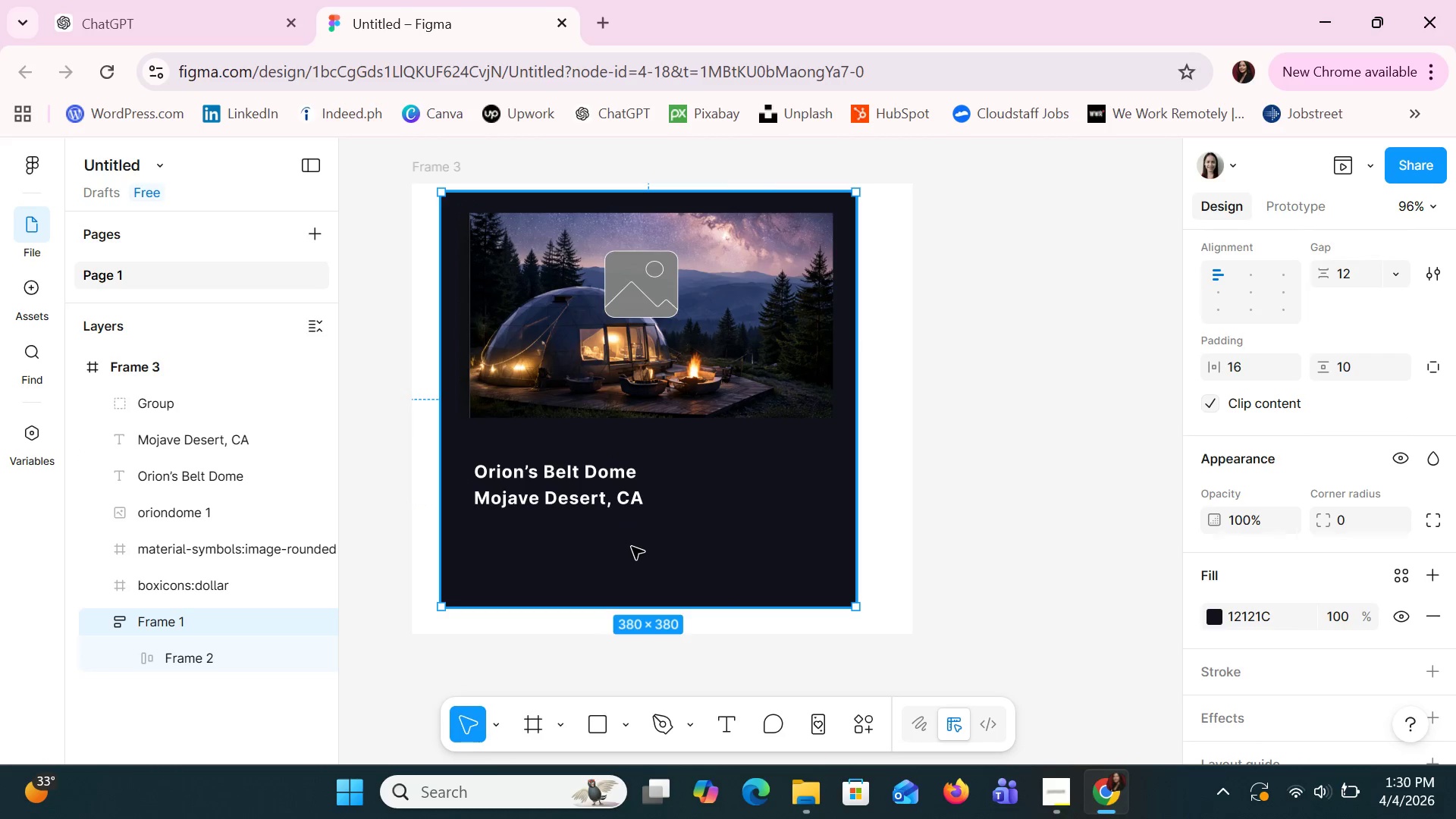 
key(Control+V)
 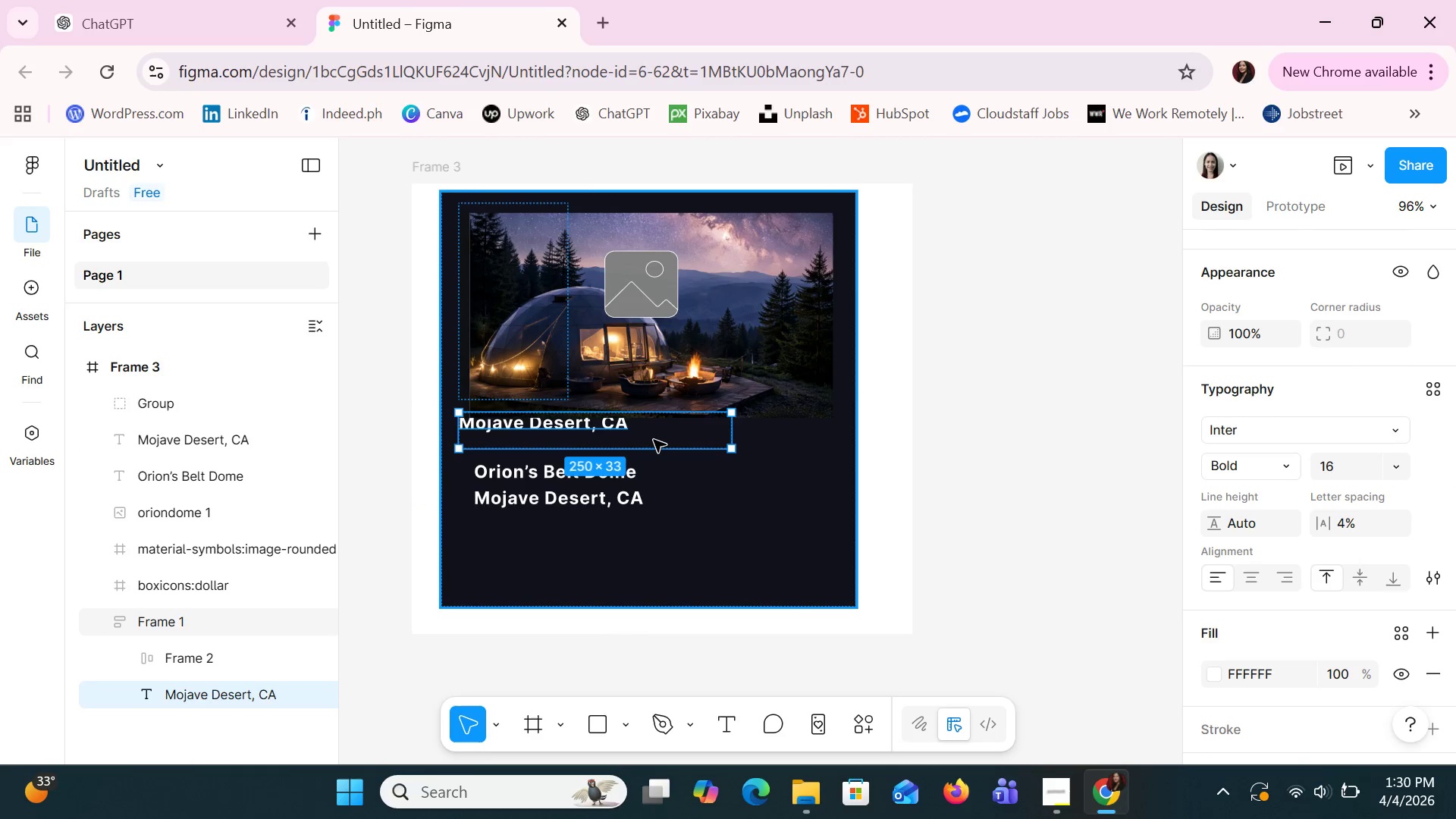 
left_click_drag(start_coordinate=[652, 429], to_coordinate=[656, 532])
 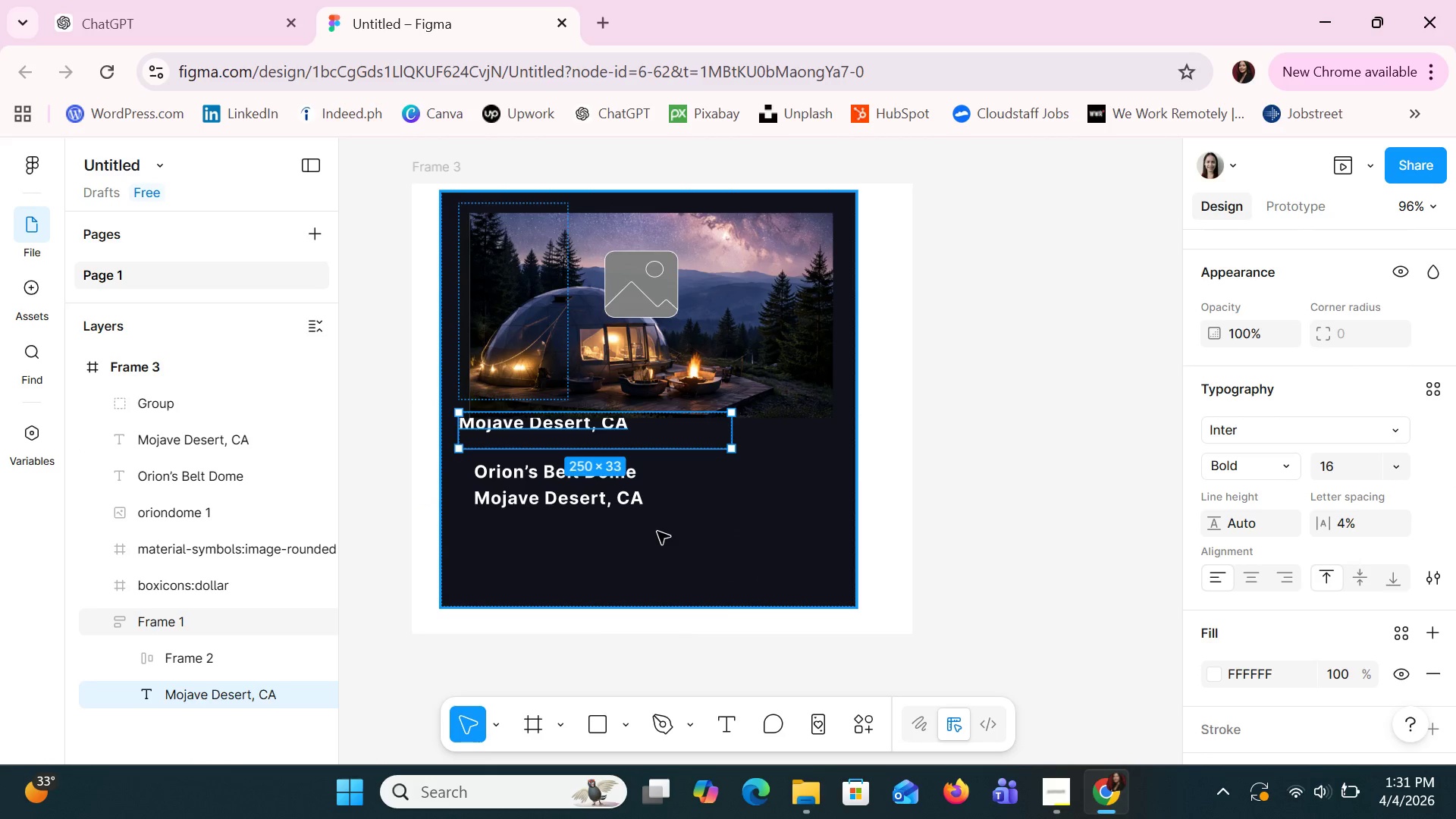 
left_click([538, 508])
 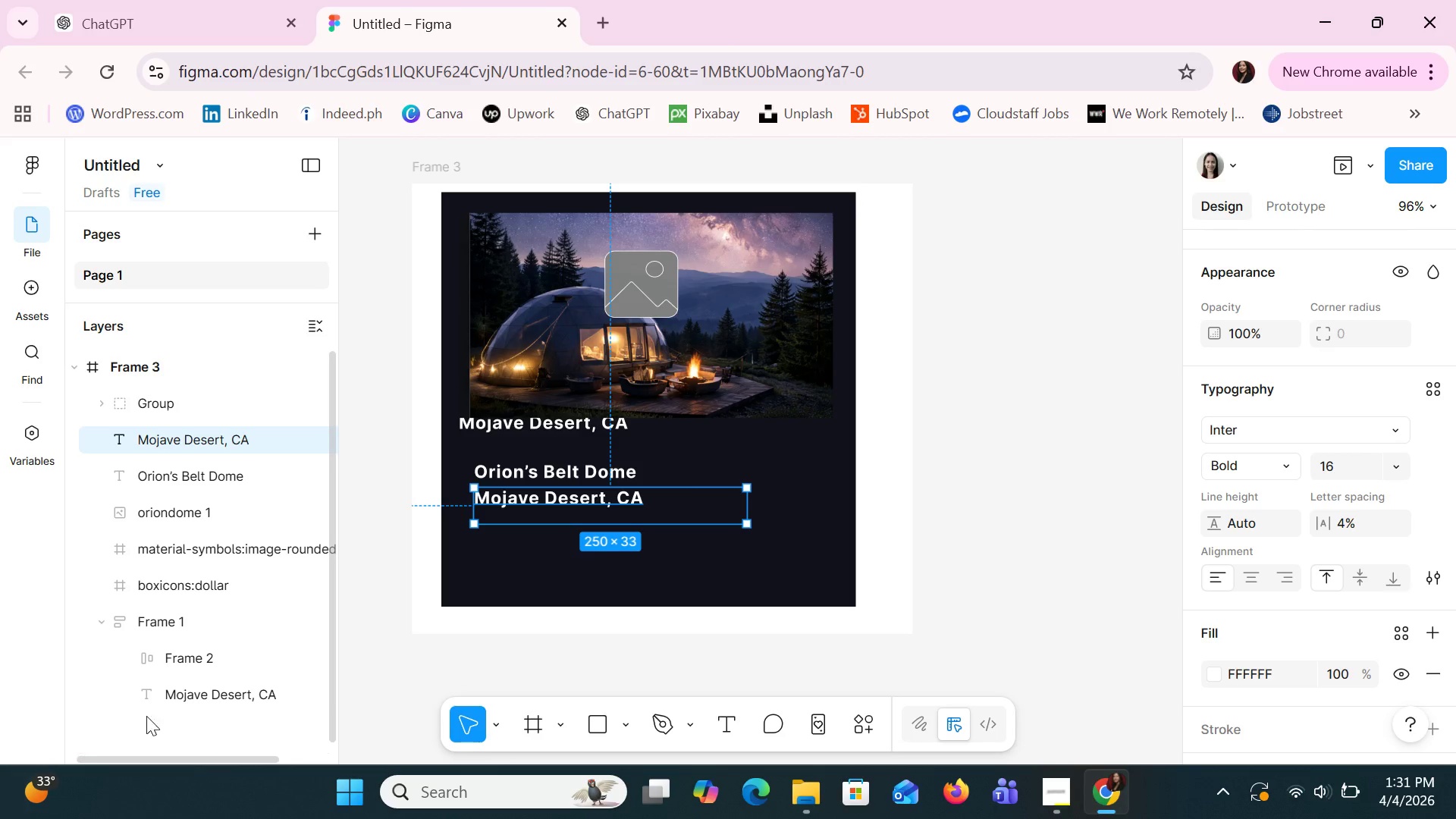 
left_click_drag(start_coordinate=[180, 686], to_coordinate=[144, 462])
 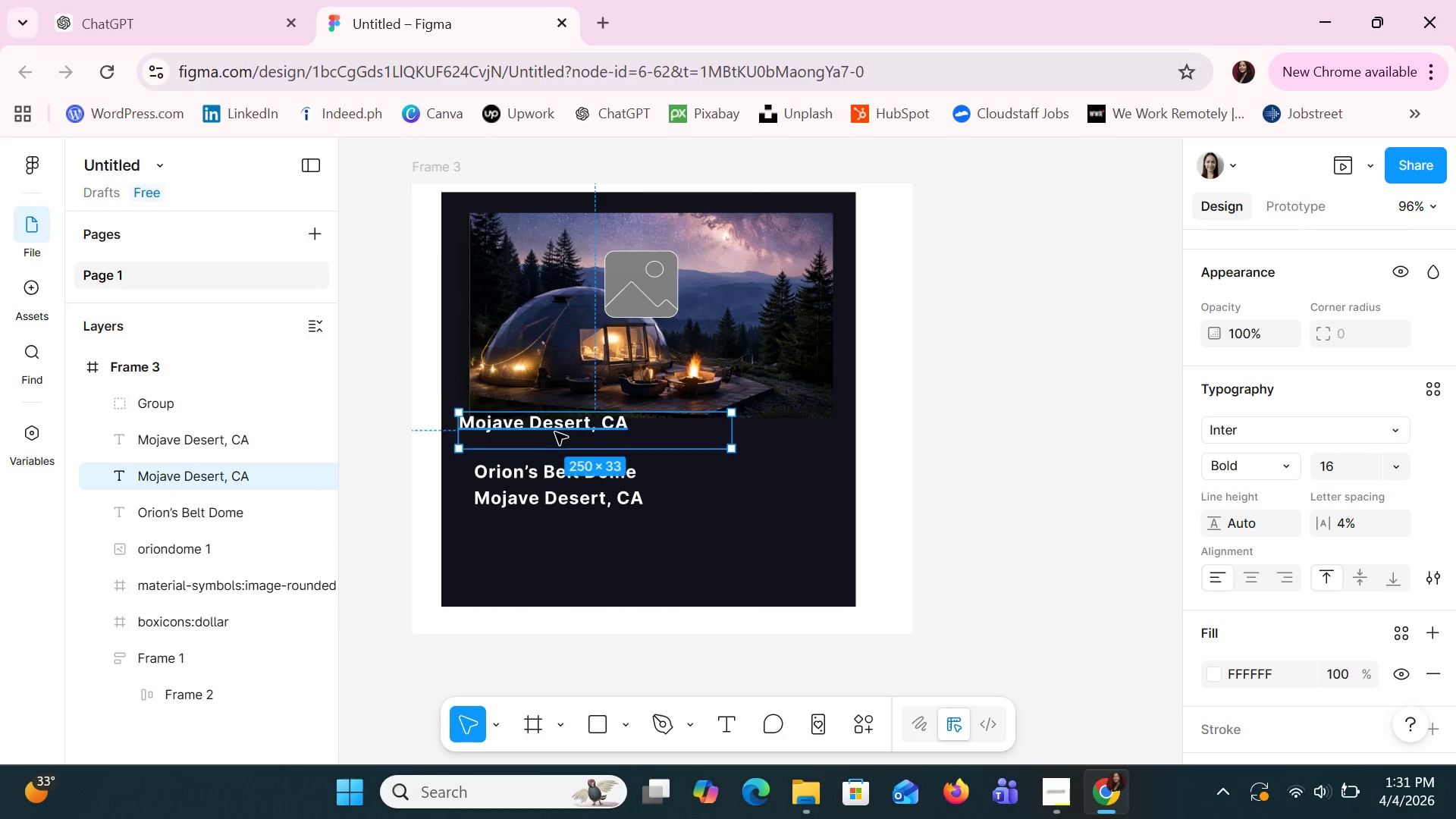 
left_click_drag(start_coordinate=[557, 428], to_coordinate=[577, 548])
 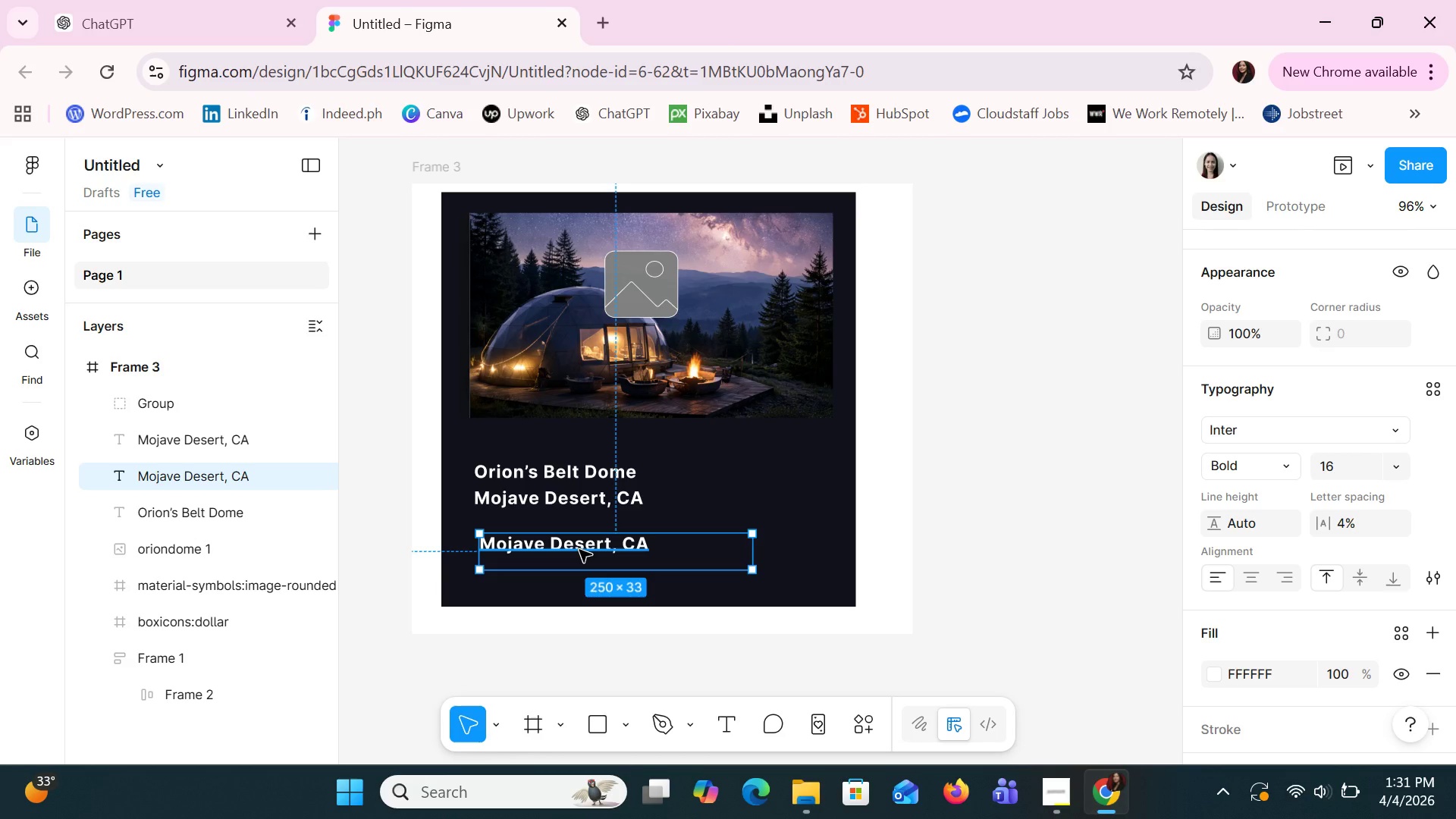 
wait(24.17)
 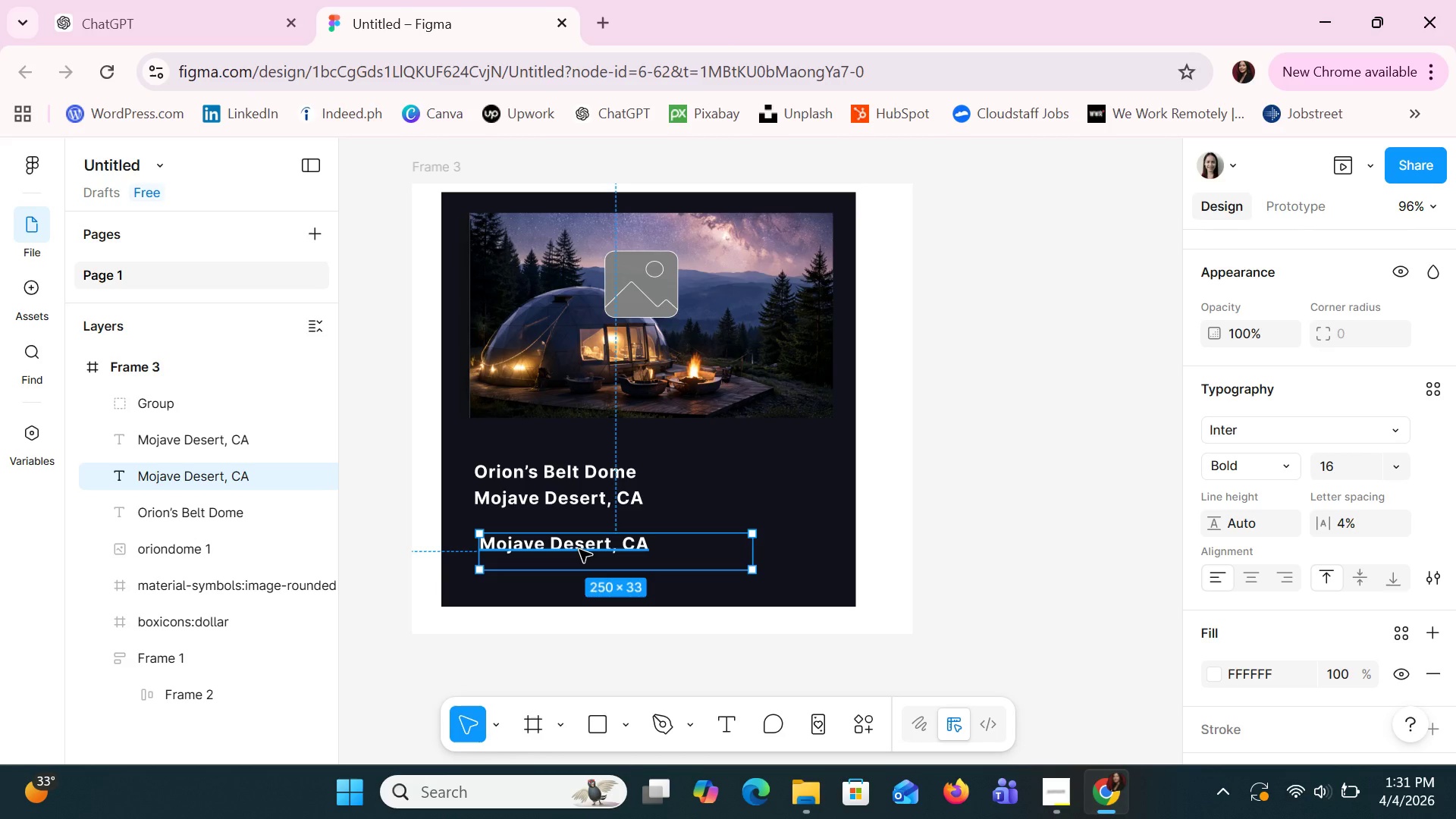 
type(295)
 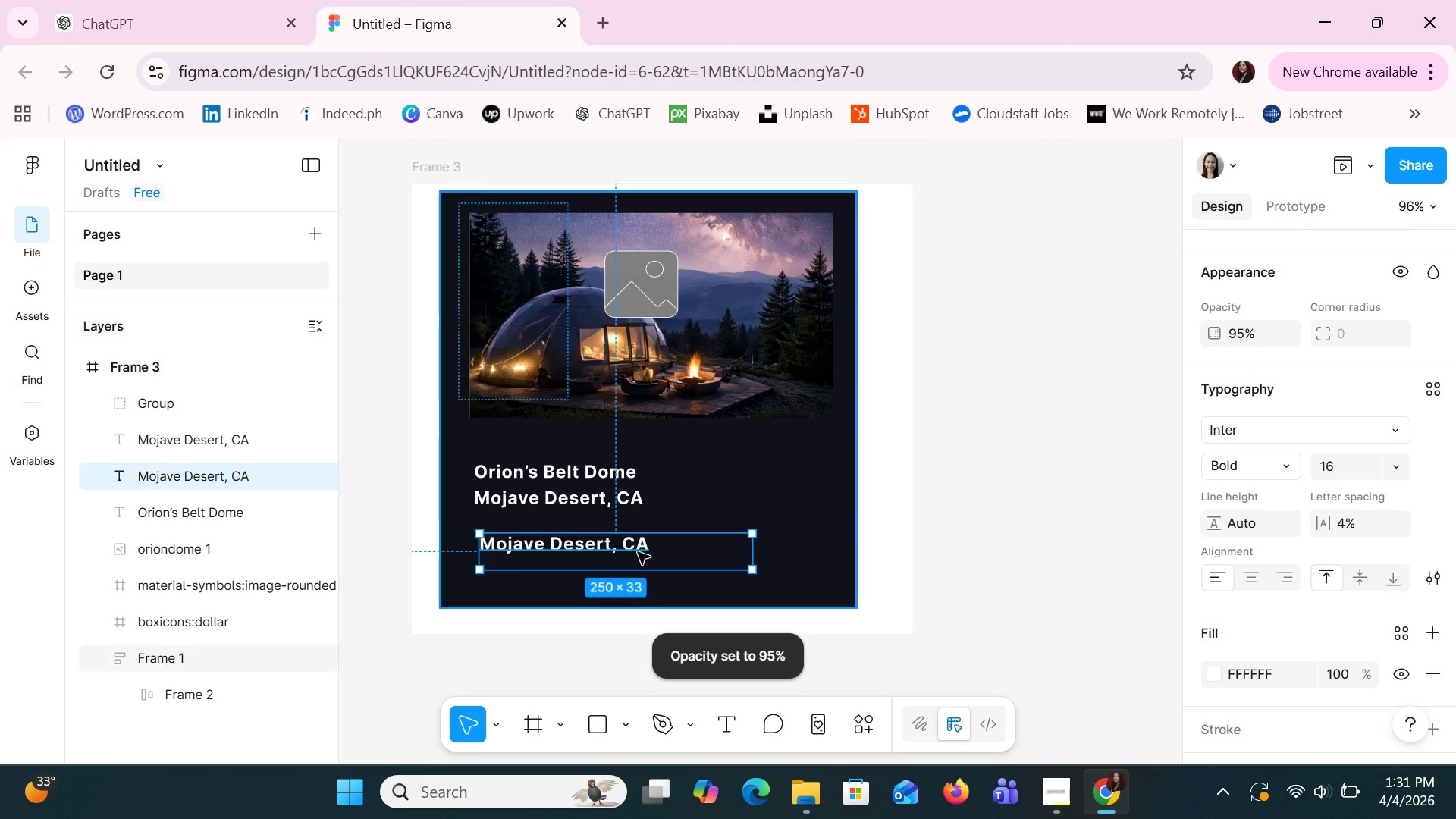 
double_click([626, 541])
 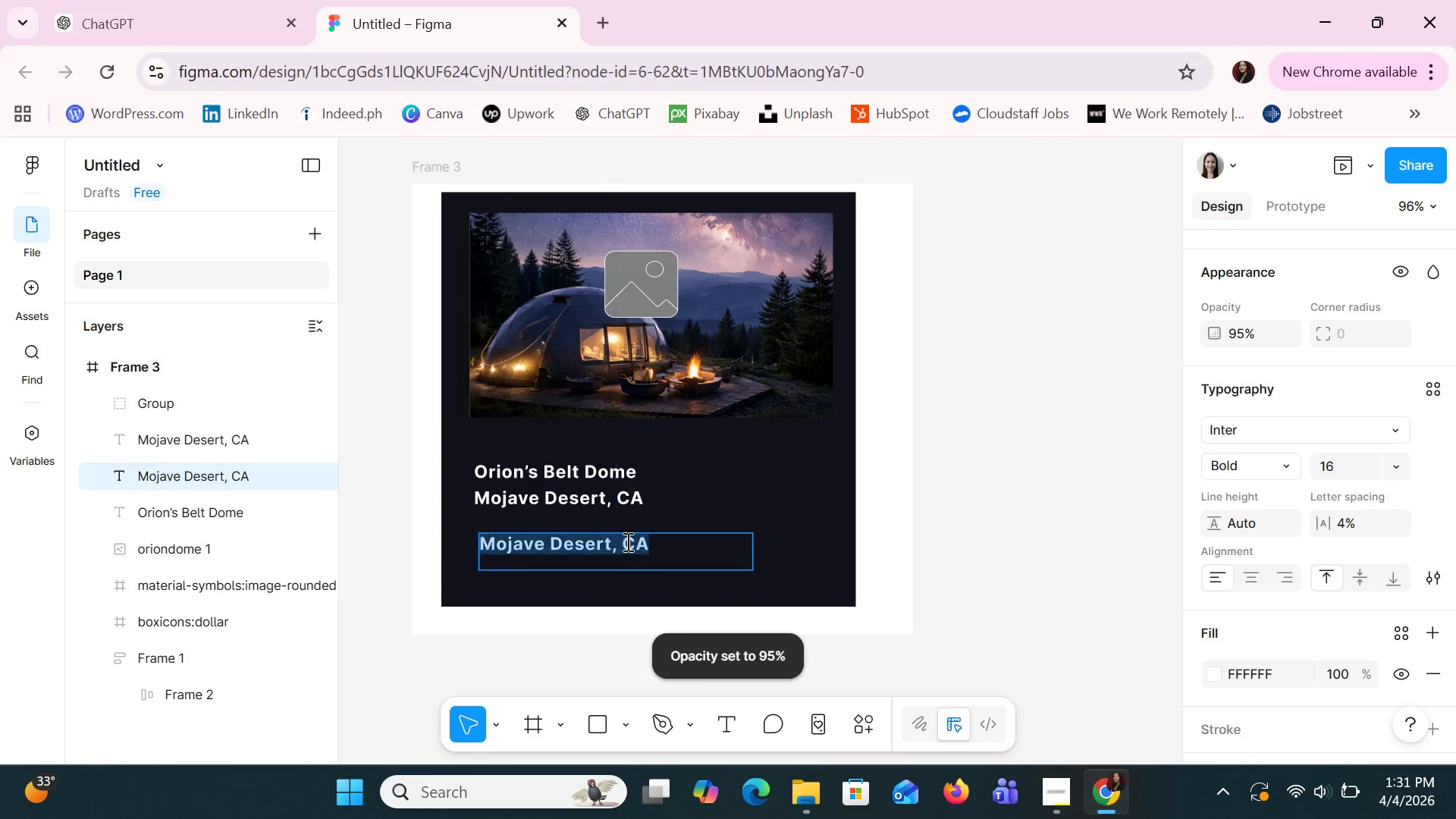 
triple_click([626, 541])
 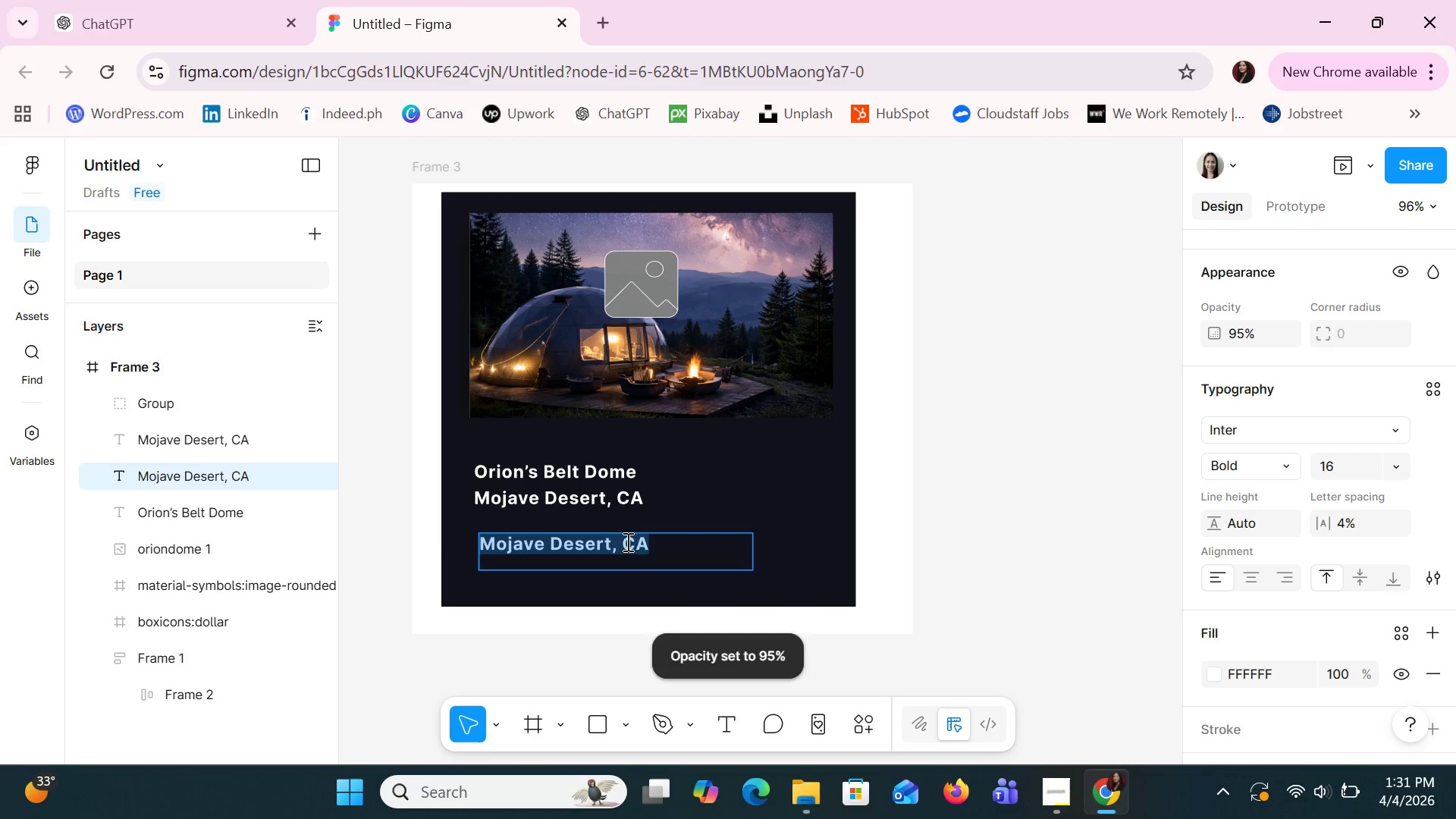 
type(295 / night)
 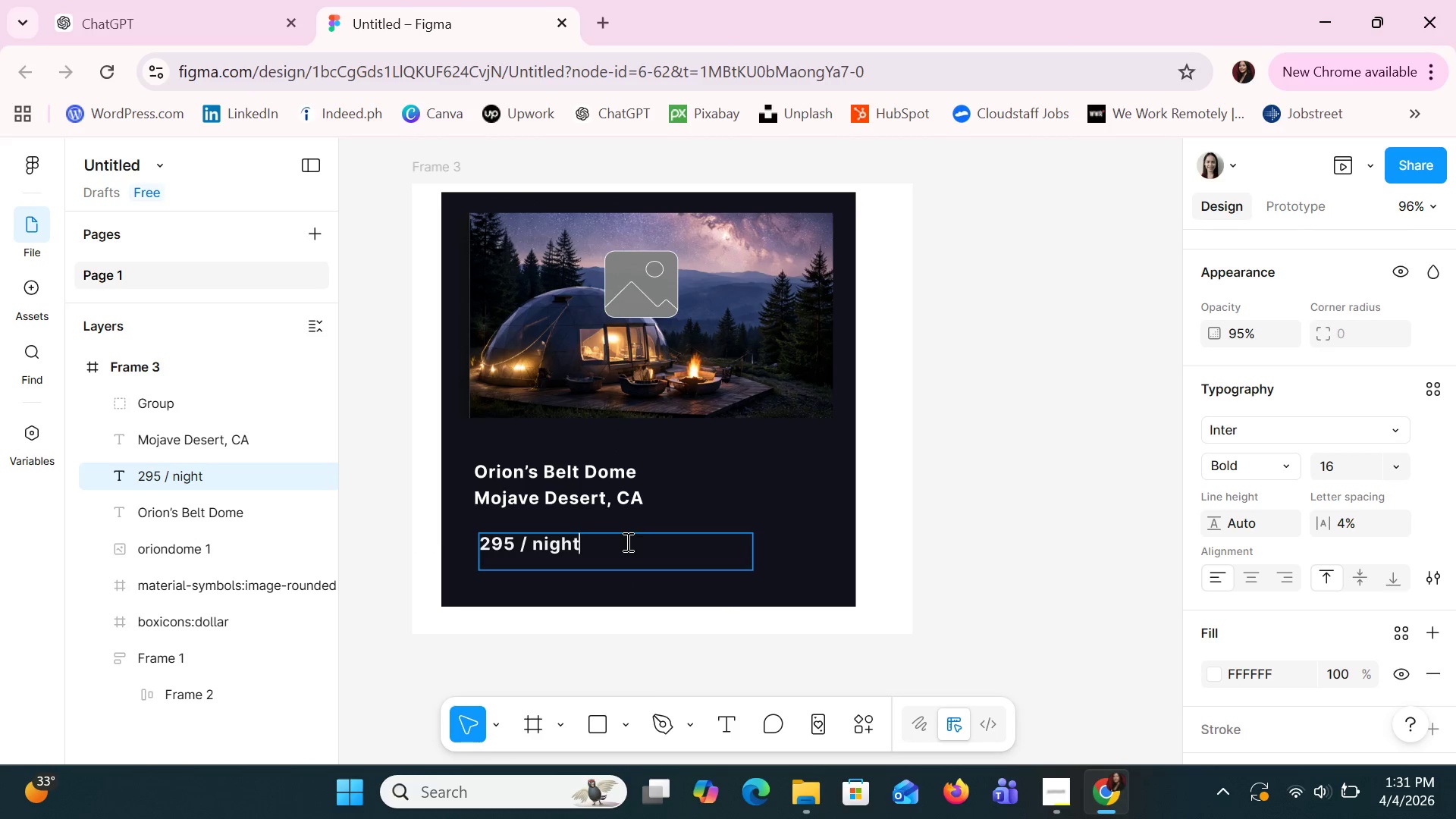 
key(Enter)
 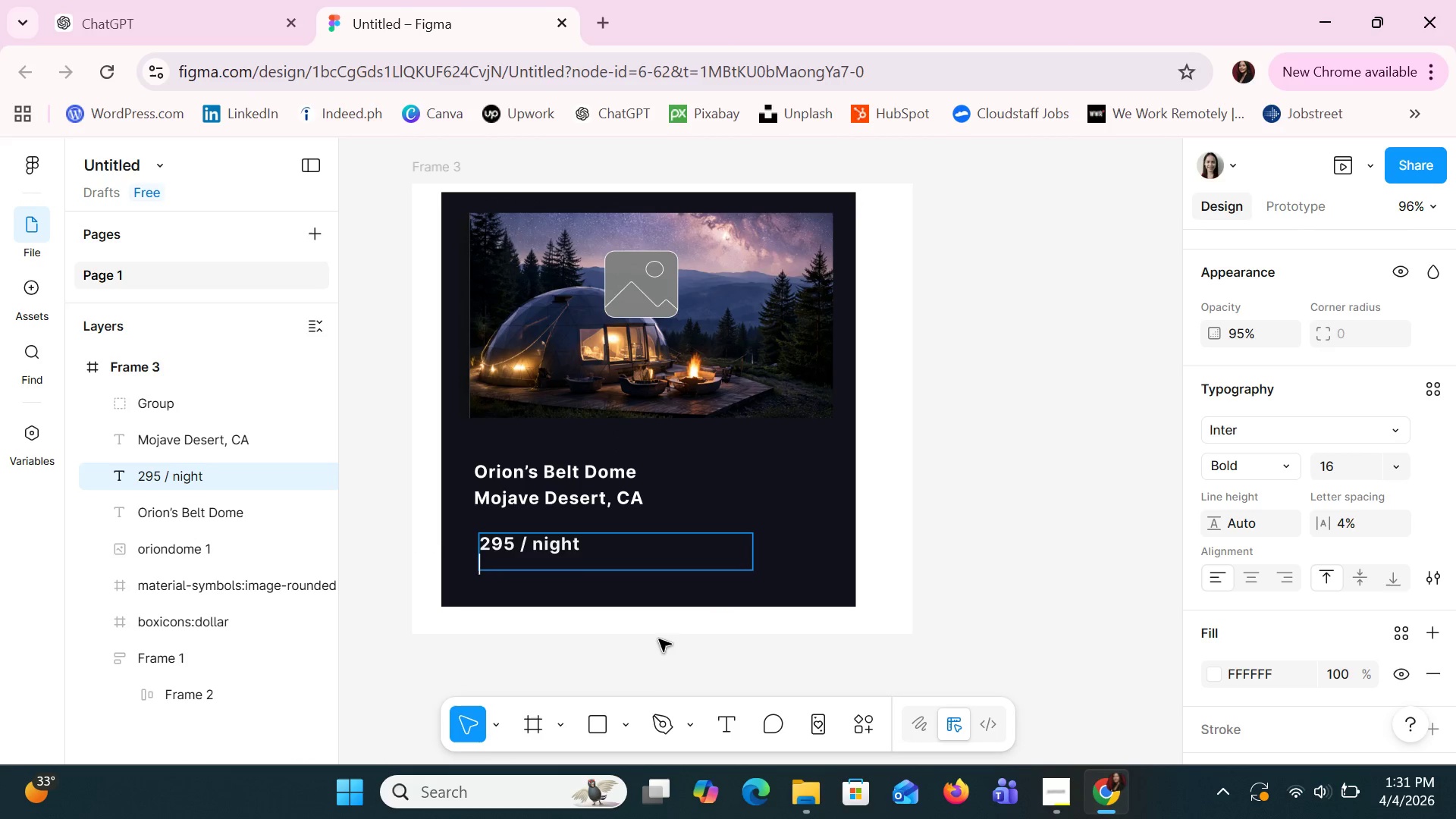 
left_click([659, 648])
 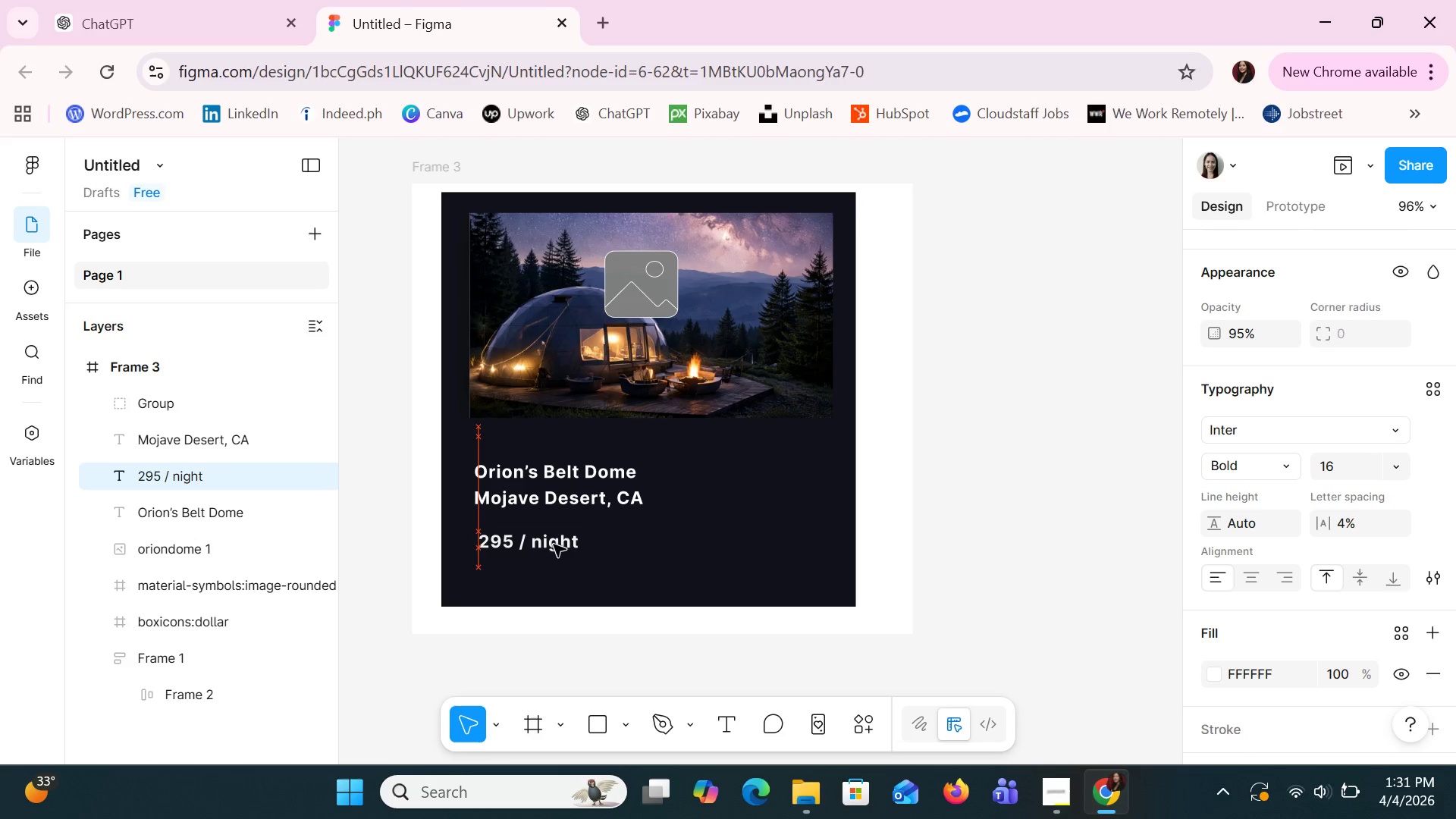 
wait(7.69)
 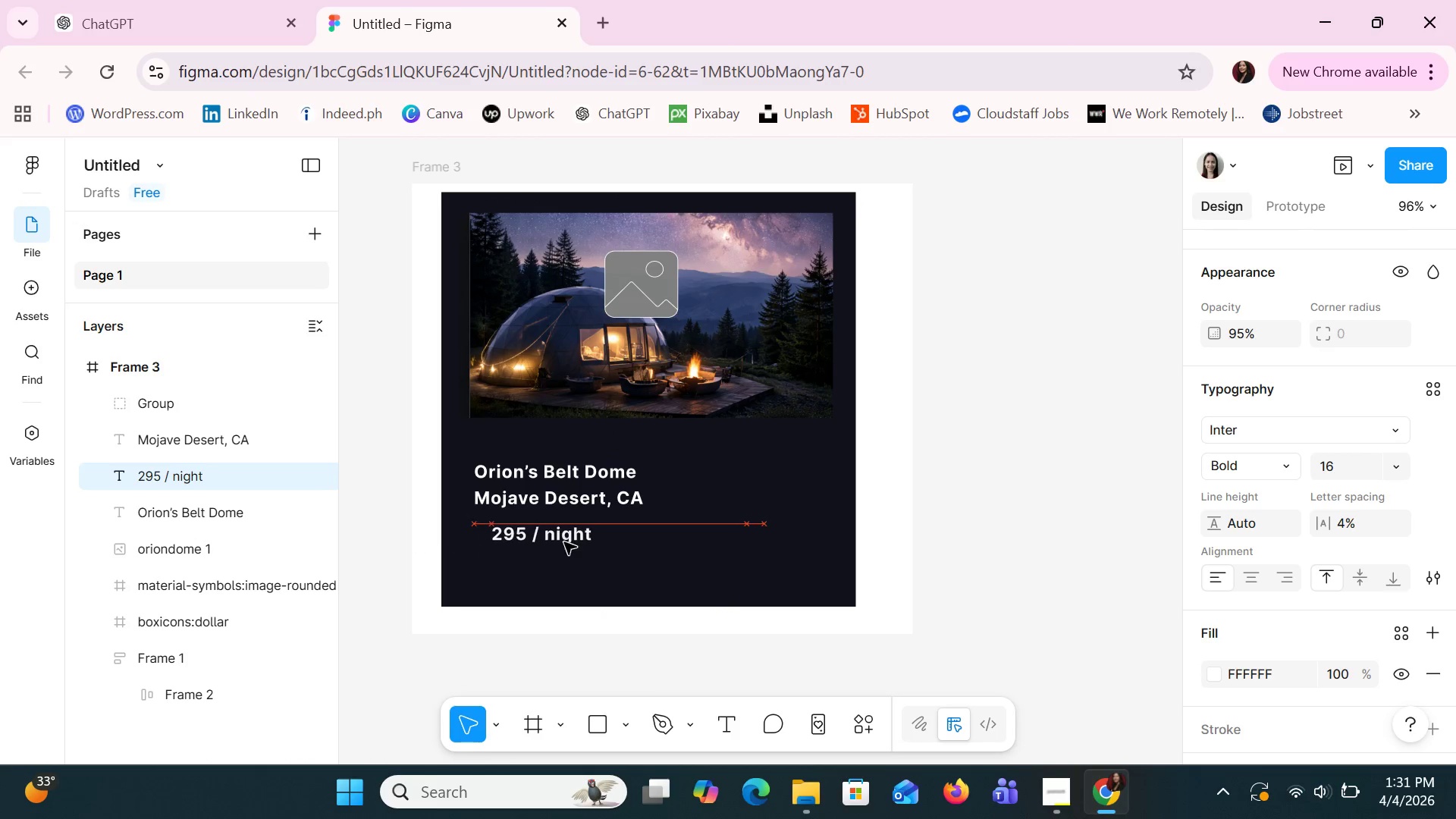 
key(ArrowLeft)
 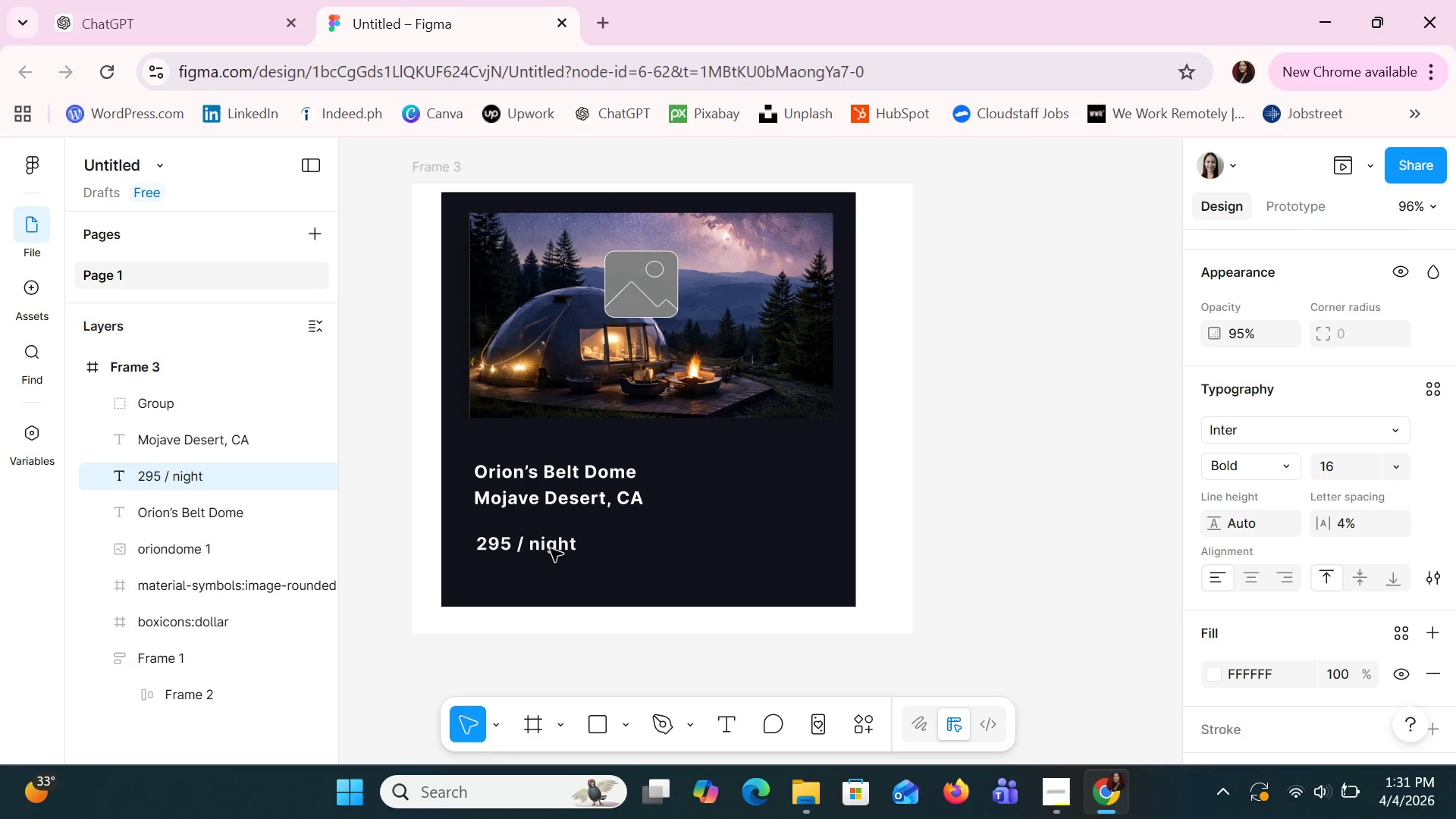 
key(ArrowLeft)
 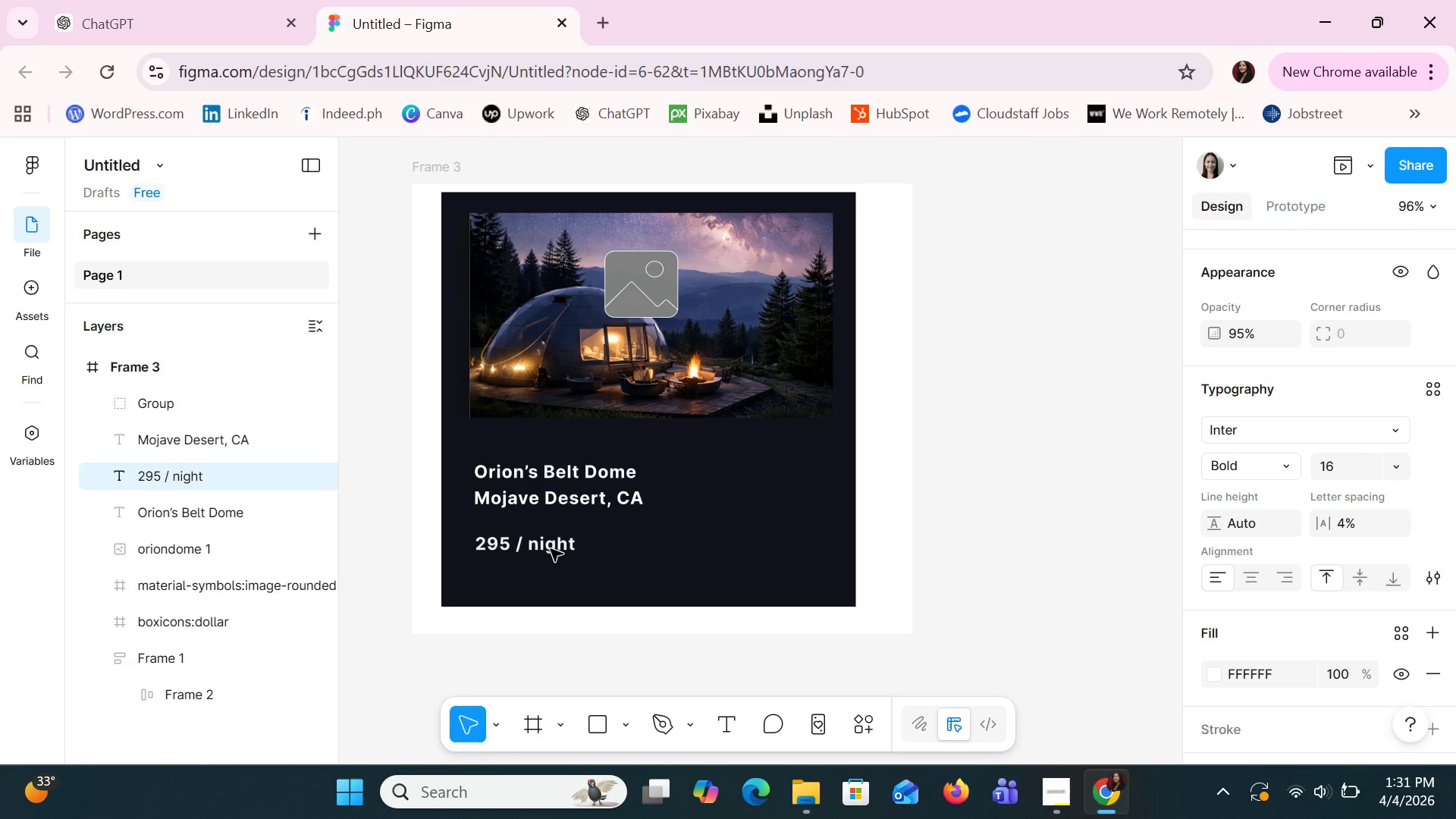 
key(ArrowLeft)
 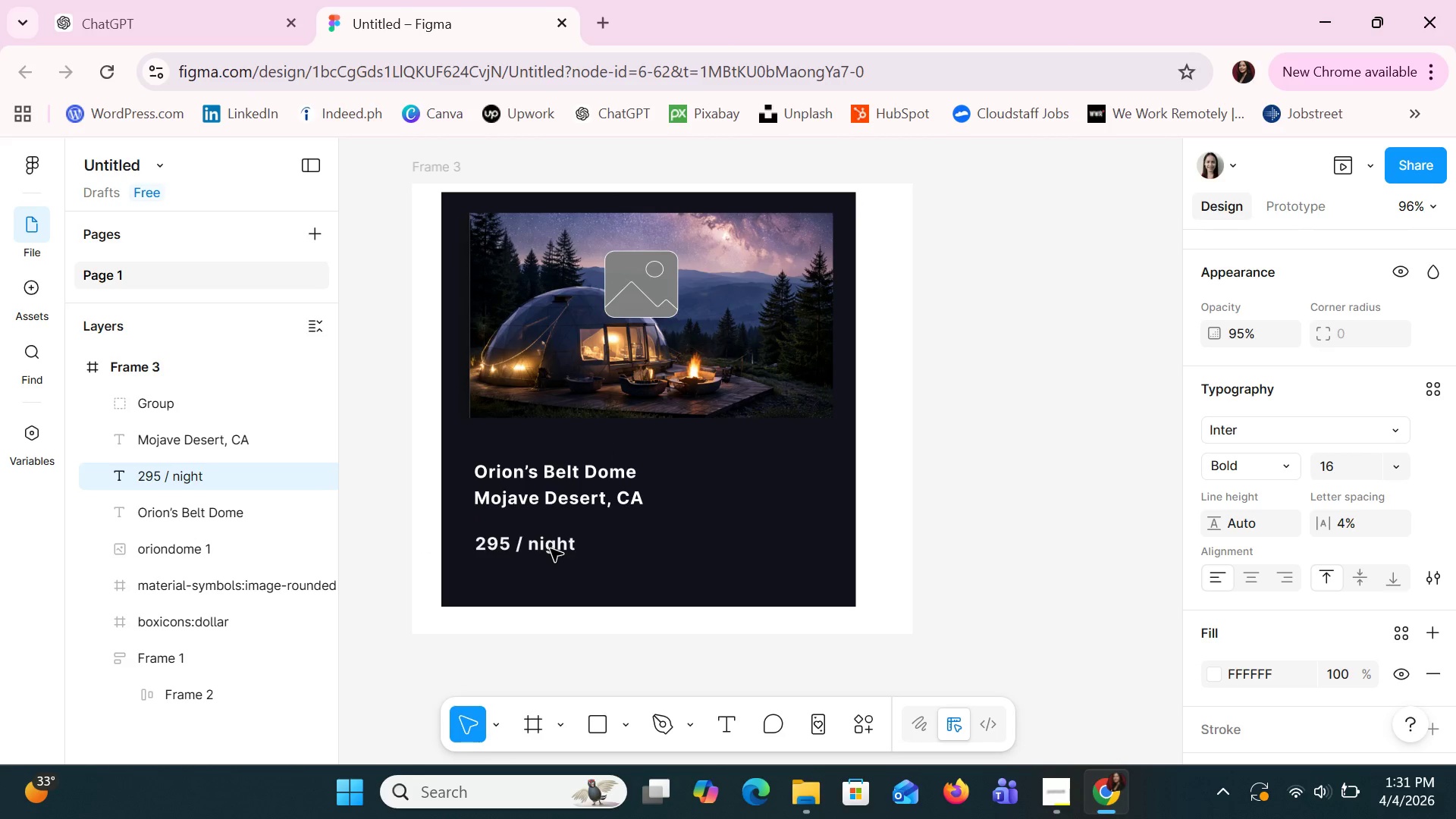 
hold_key(key=ShiftLeft, duration=1.45)
left_click([551, 549])
 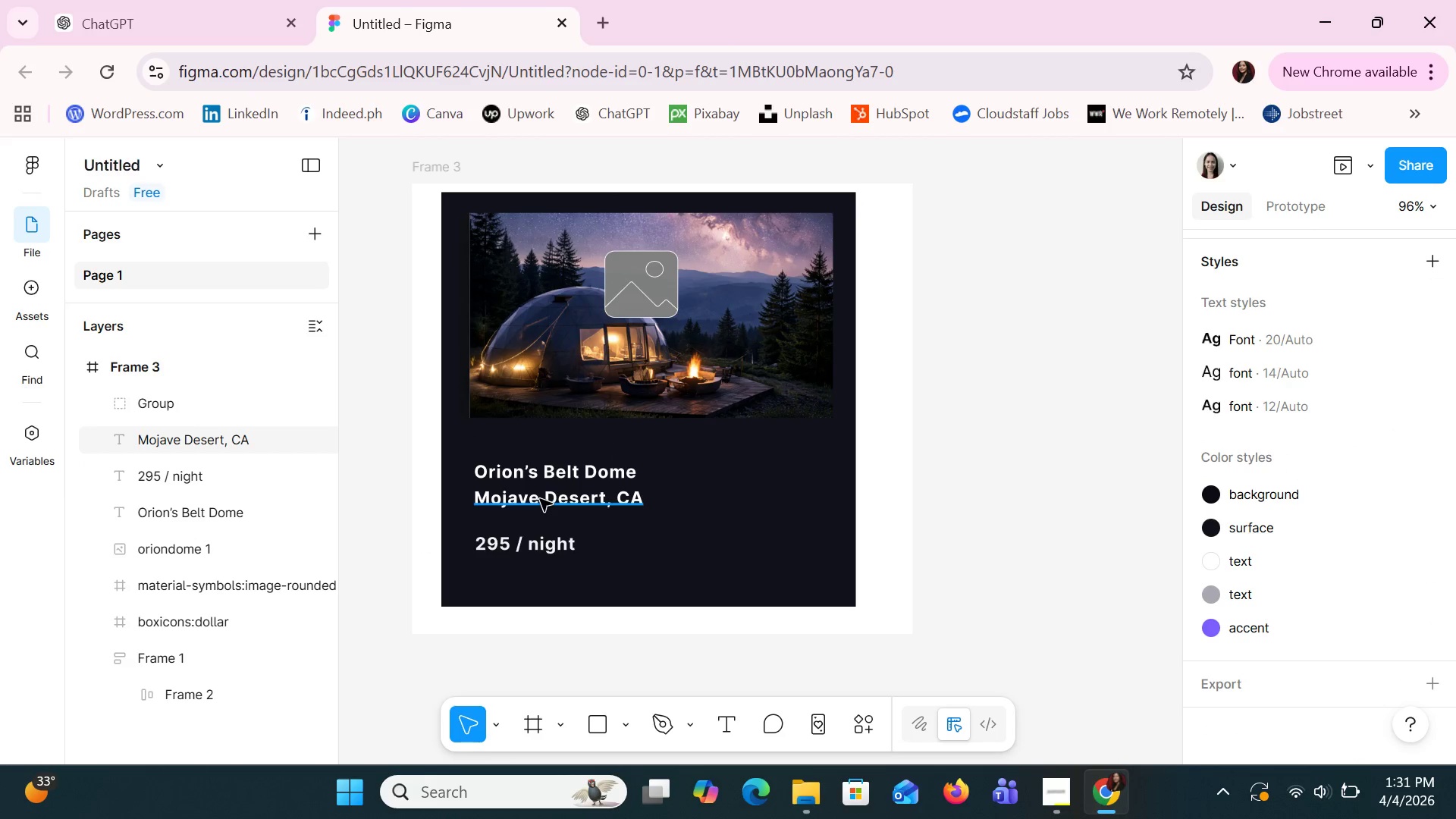 
left_click([540, 497])
 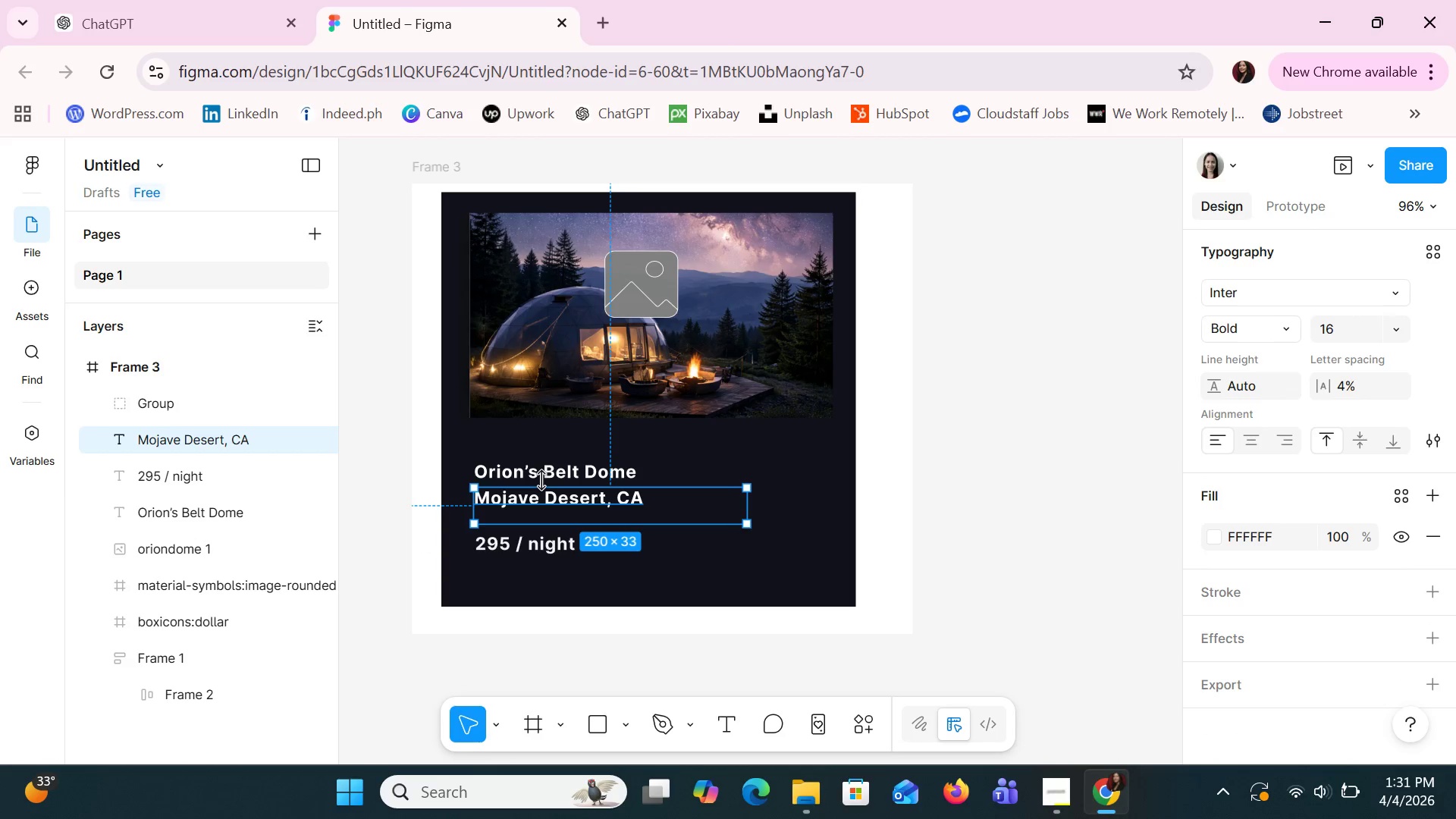 
hold_key(key=ShiftLeft, duration=1.5)
left_click([540, 475])
 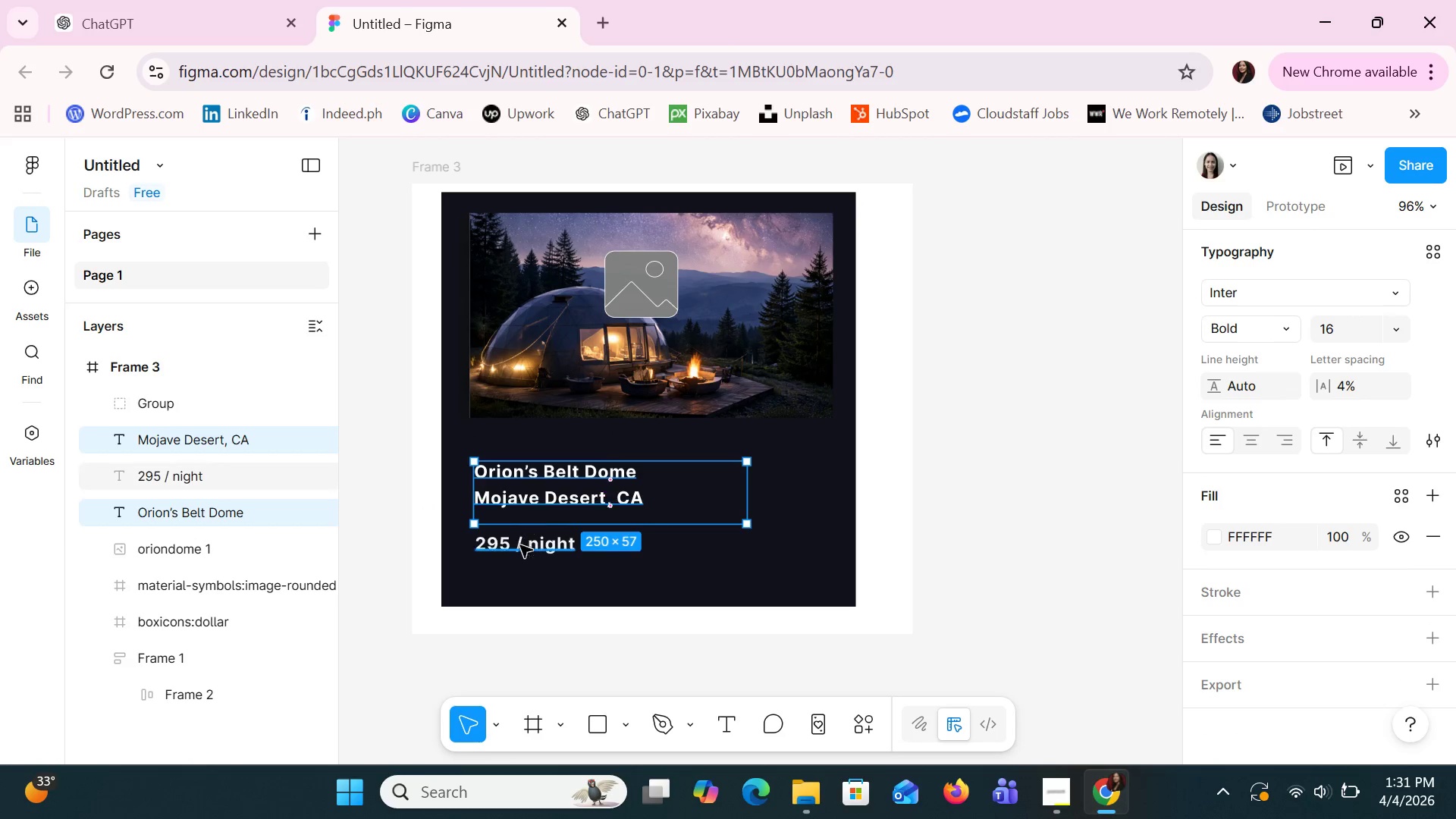 
left_click([518, 555])
 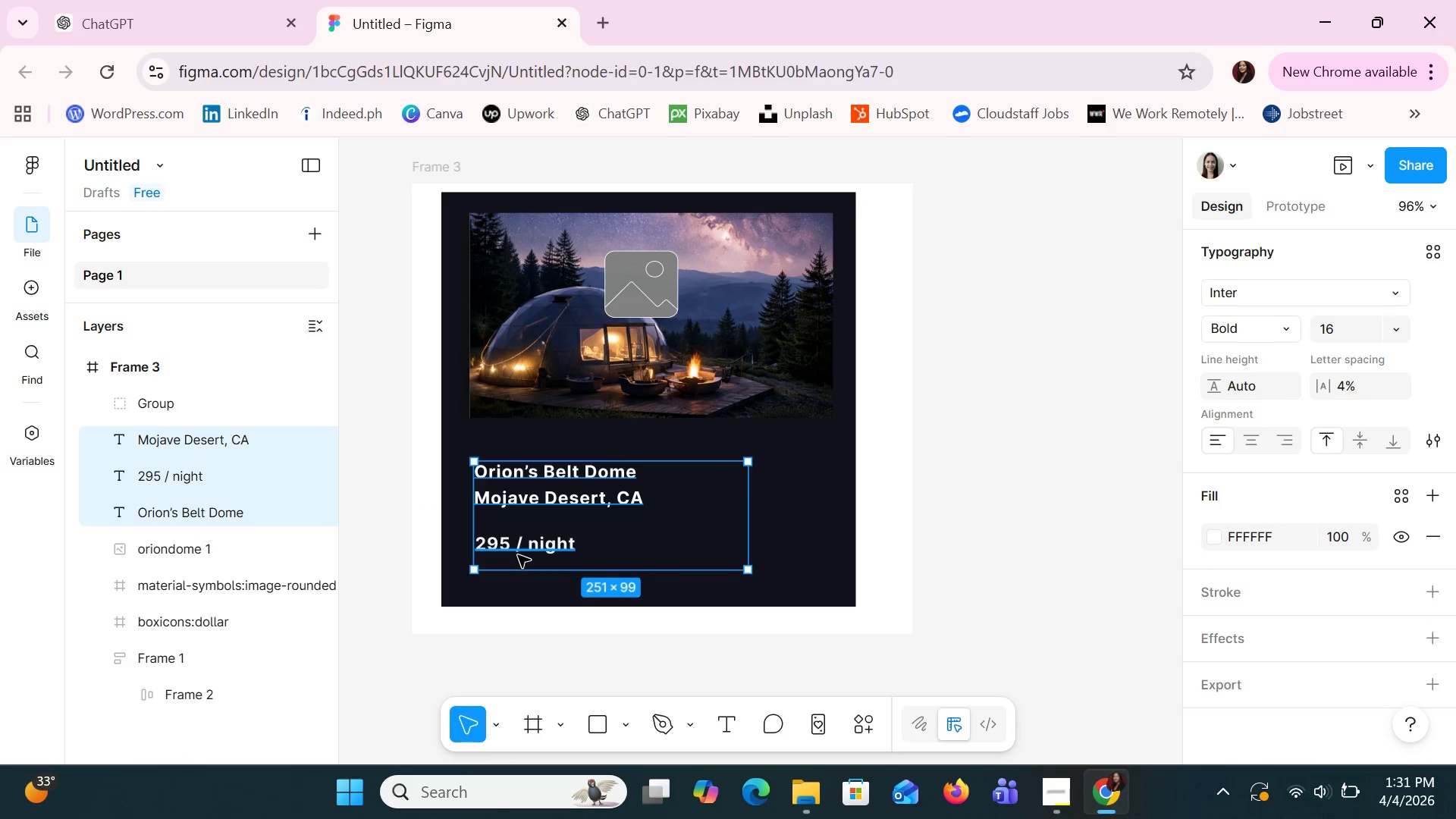 
hold_key(key=ShiftLeft, duration=0.38)
 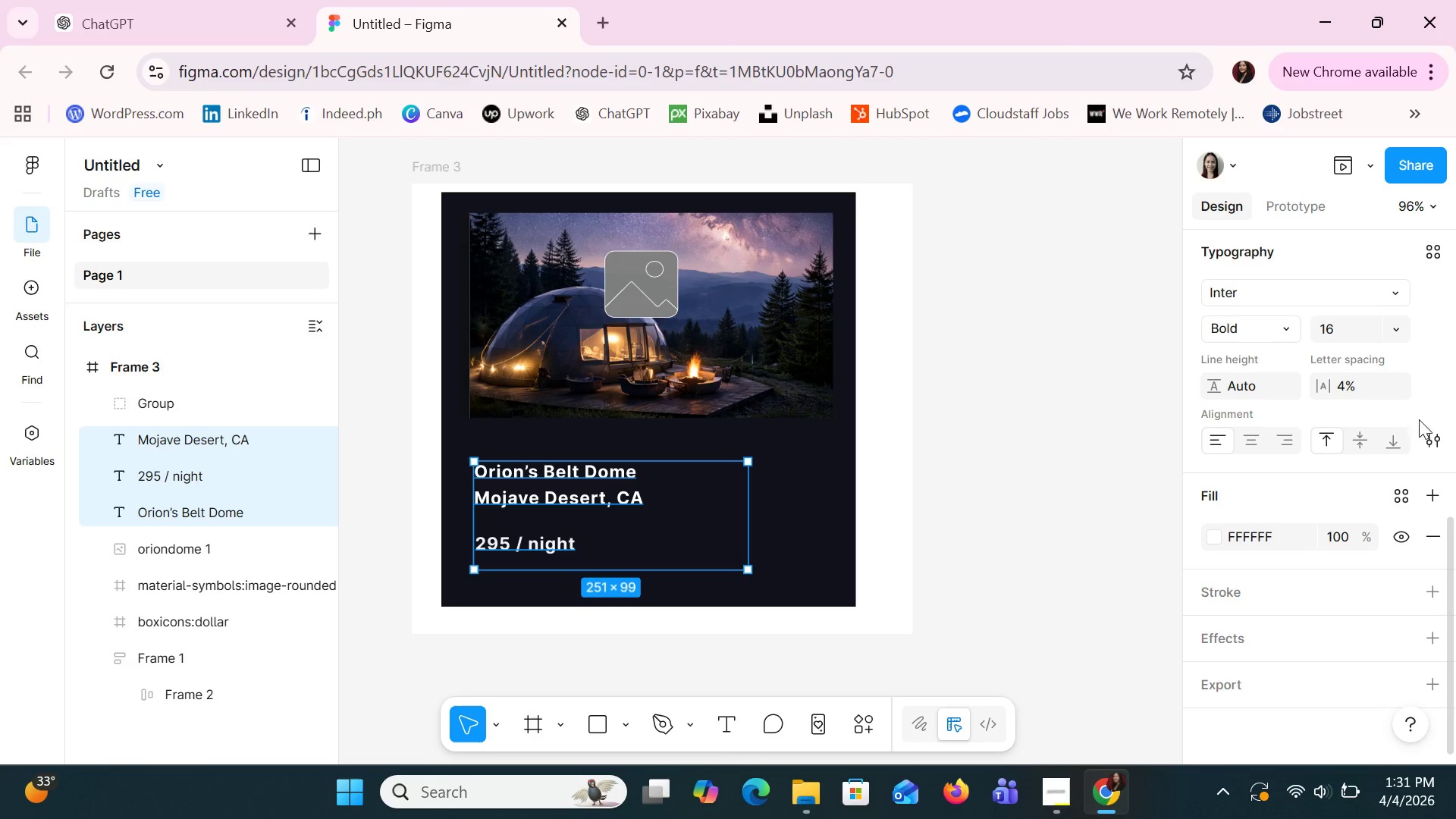 
mouse_move([1371, 391])
 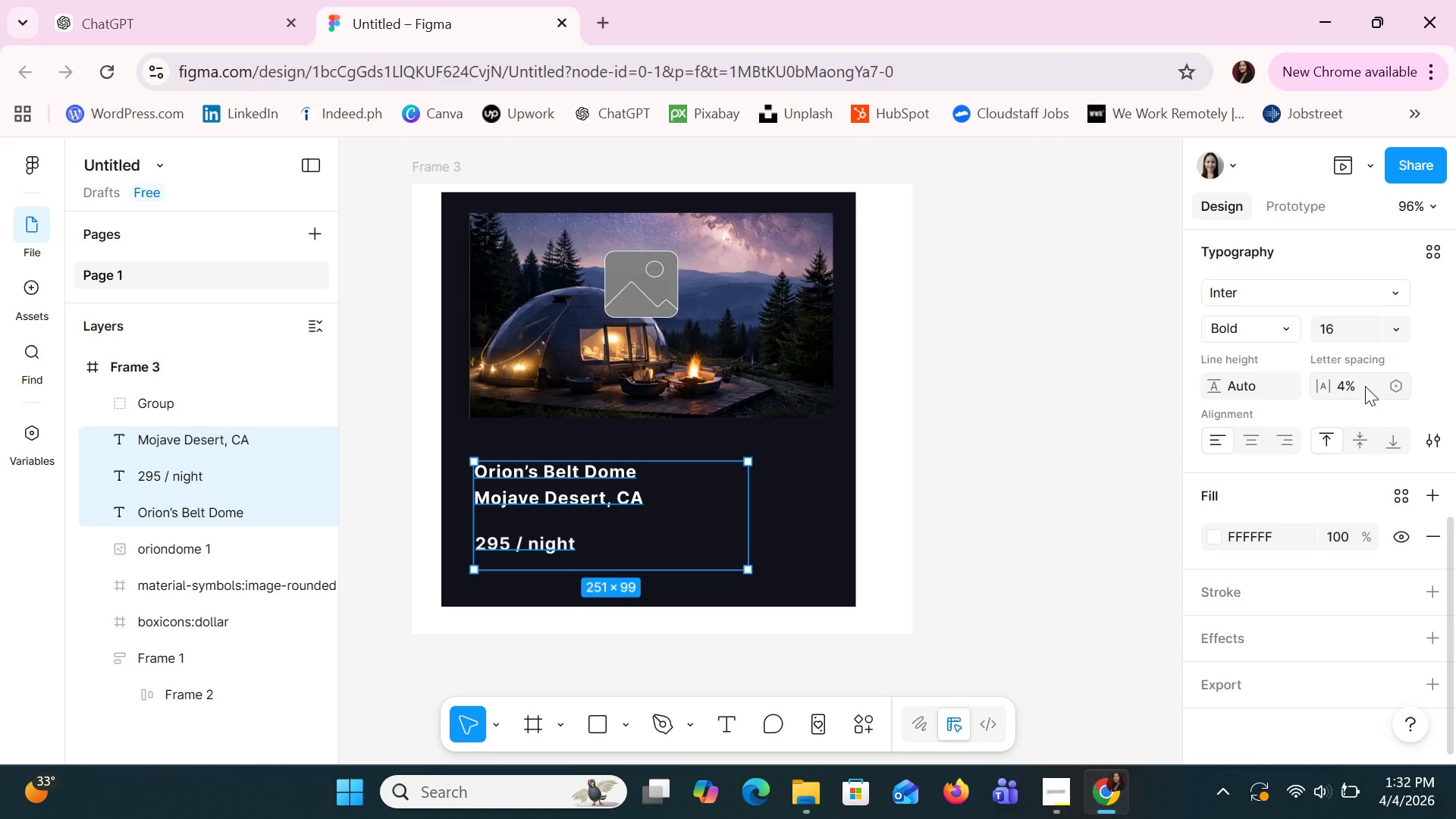 
left_click([1365, 386])
 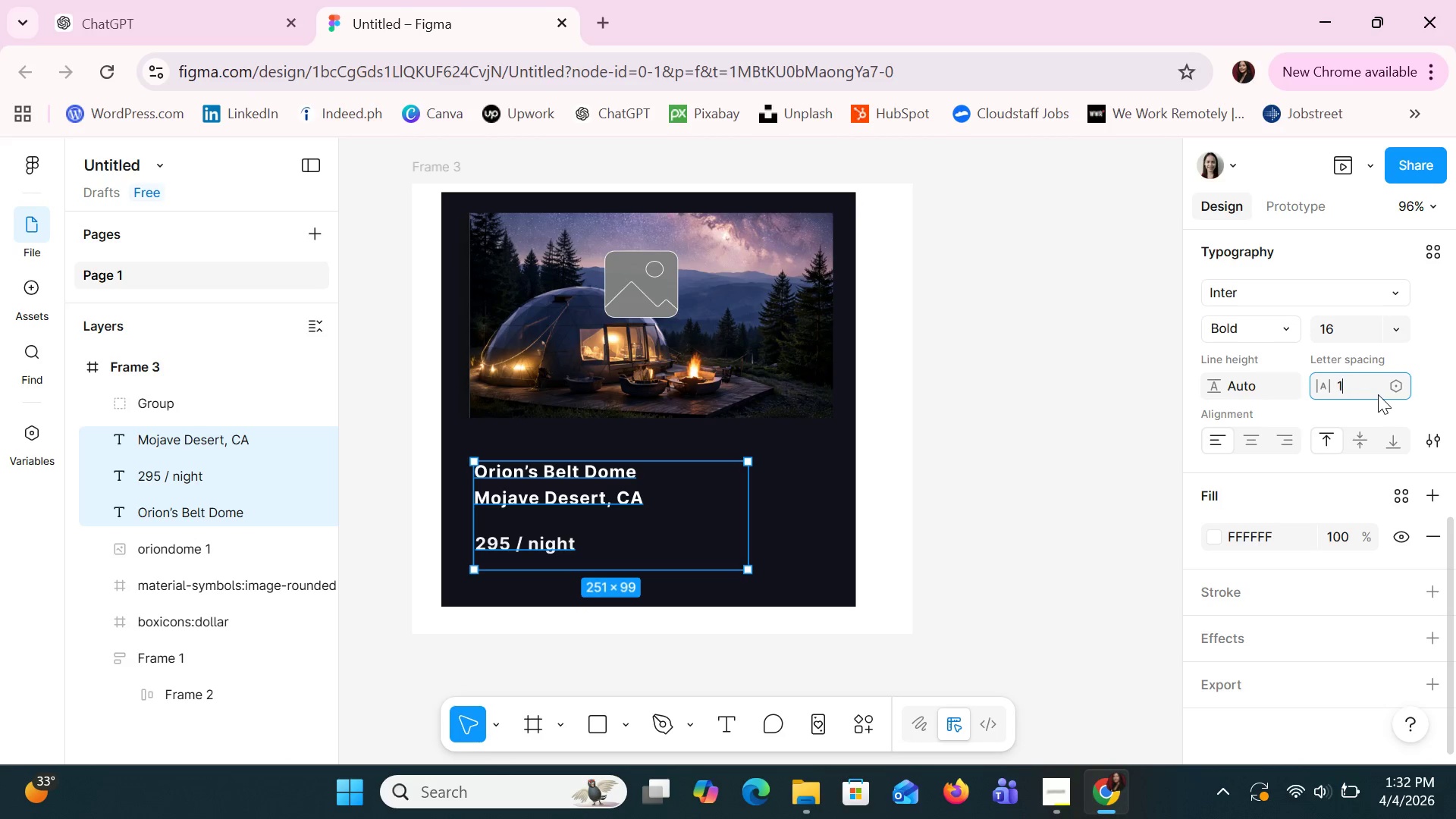 
type(12)
 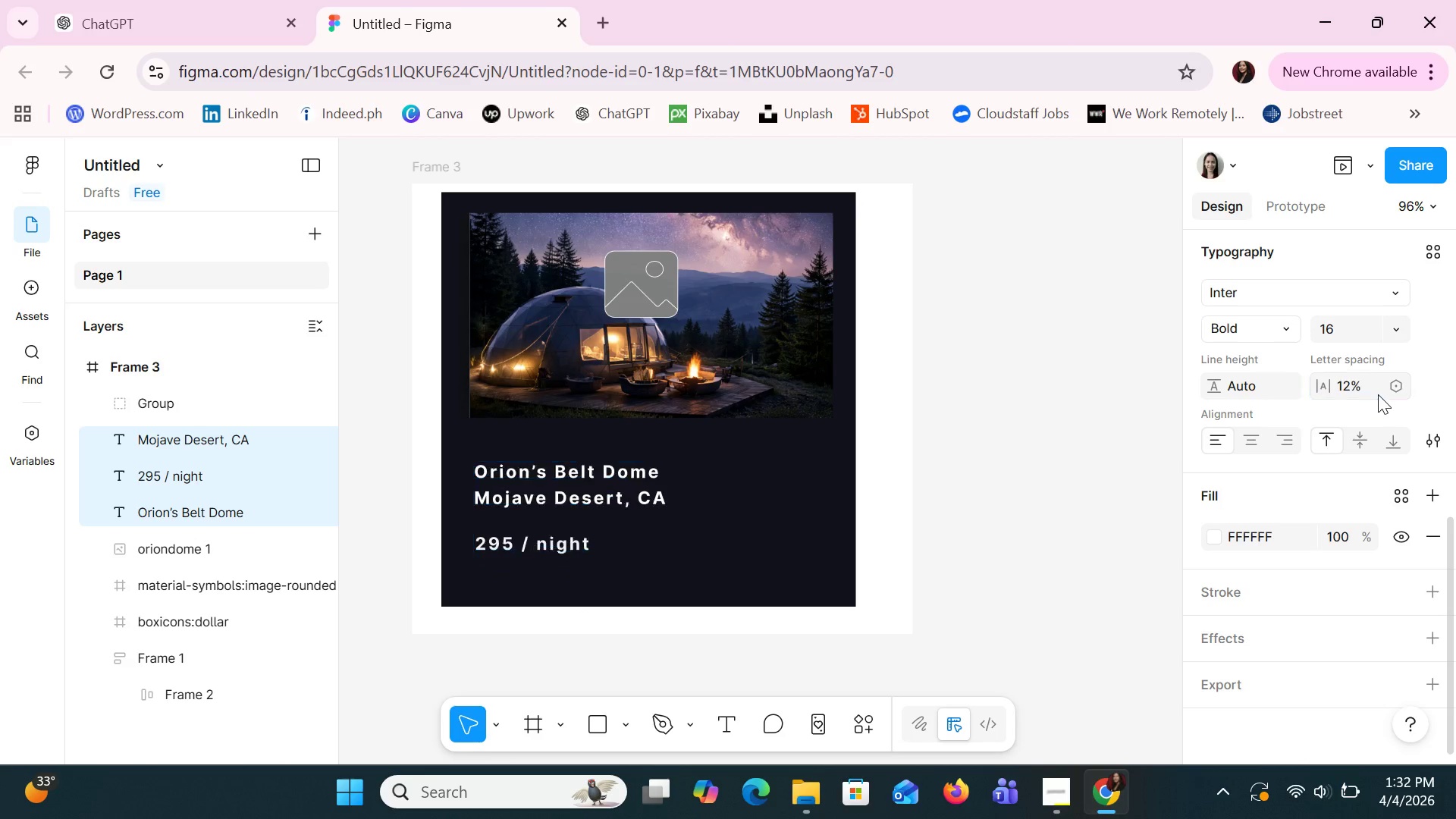 
key(Enter)
 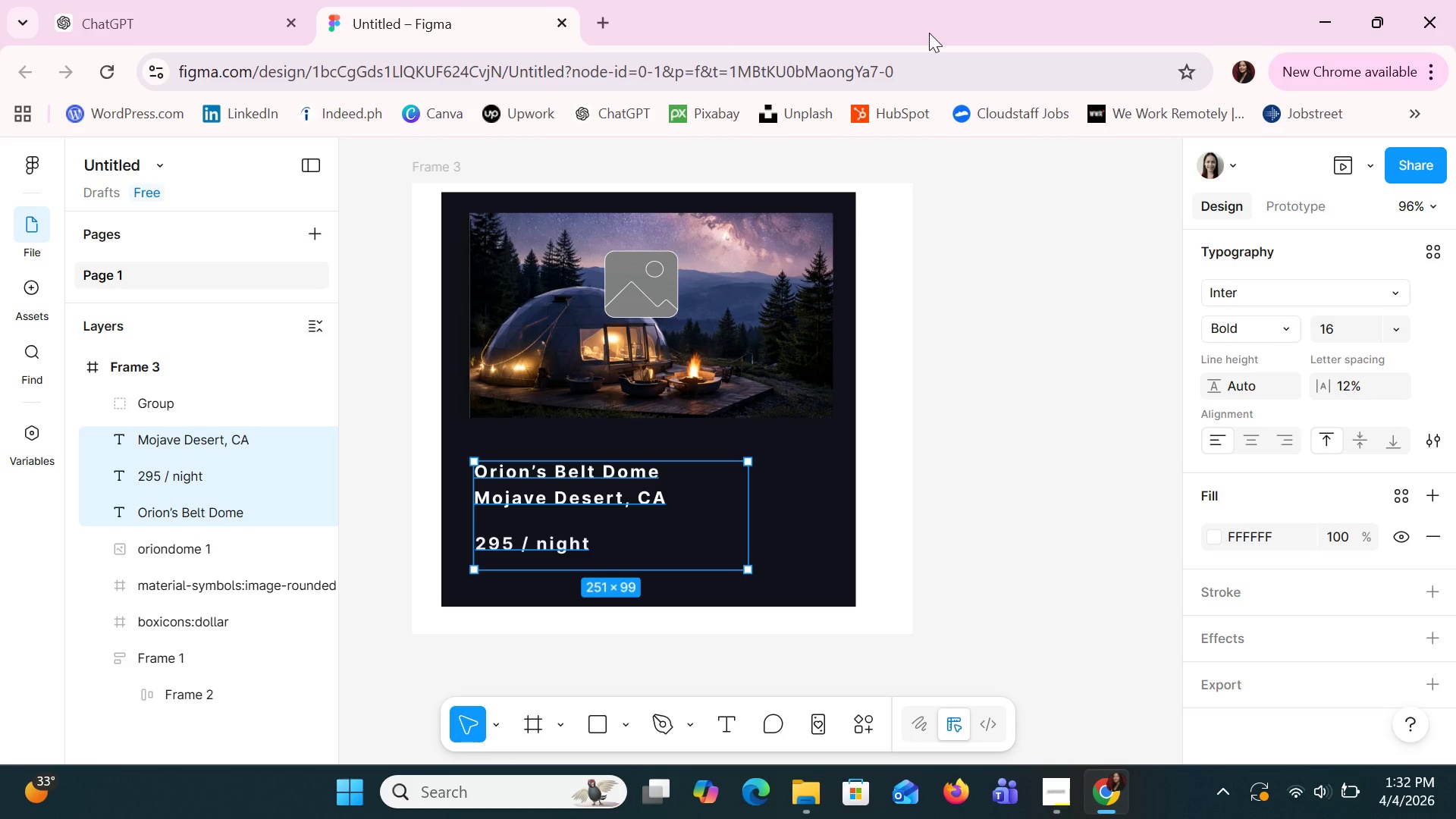 
wait(26.08)
 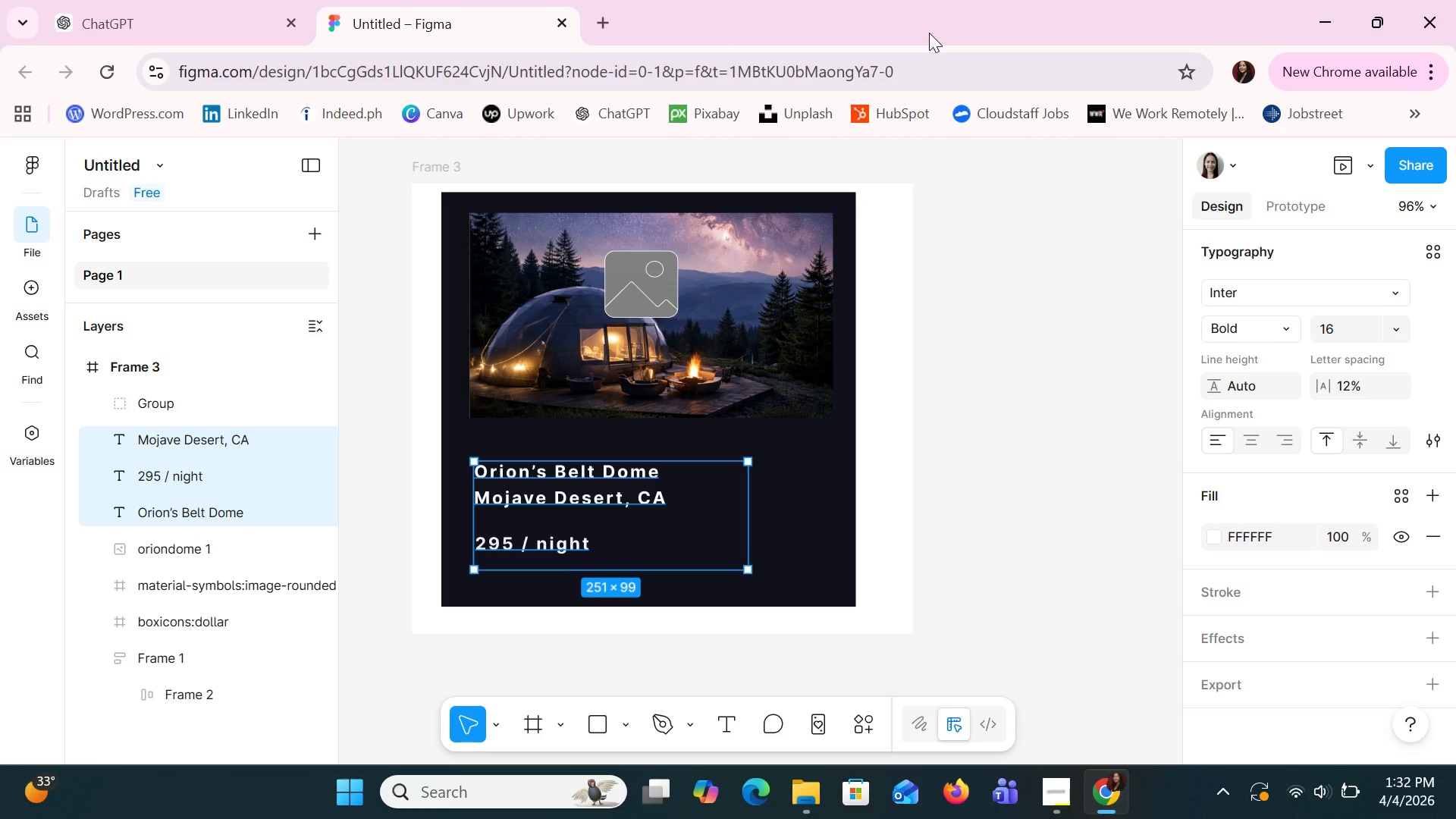 
left_click([689, 525])
 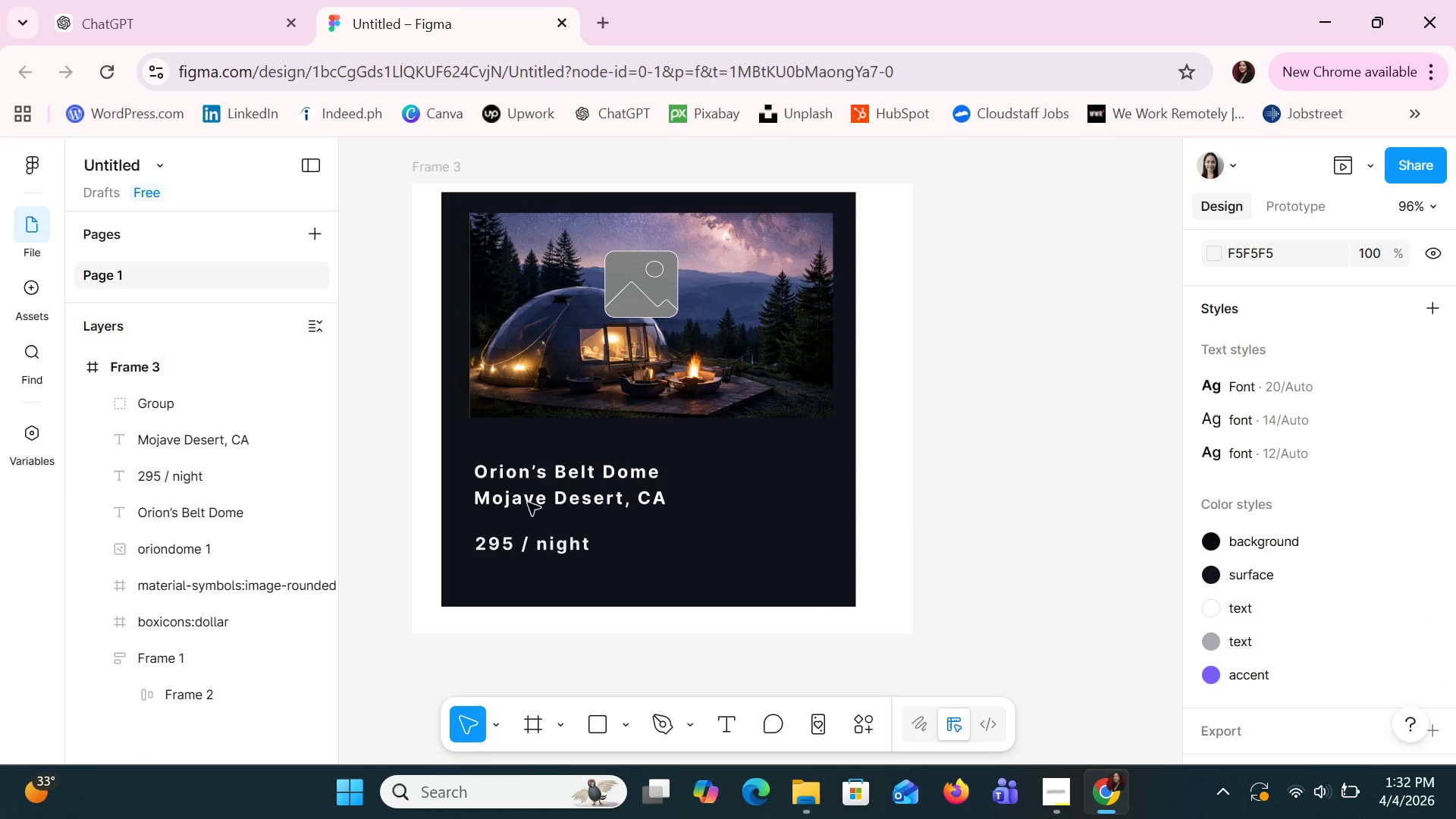 
wait(5.31)
 